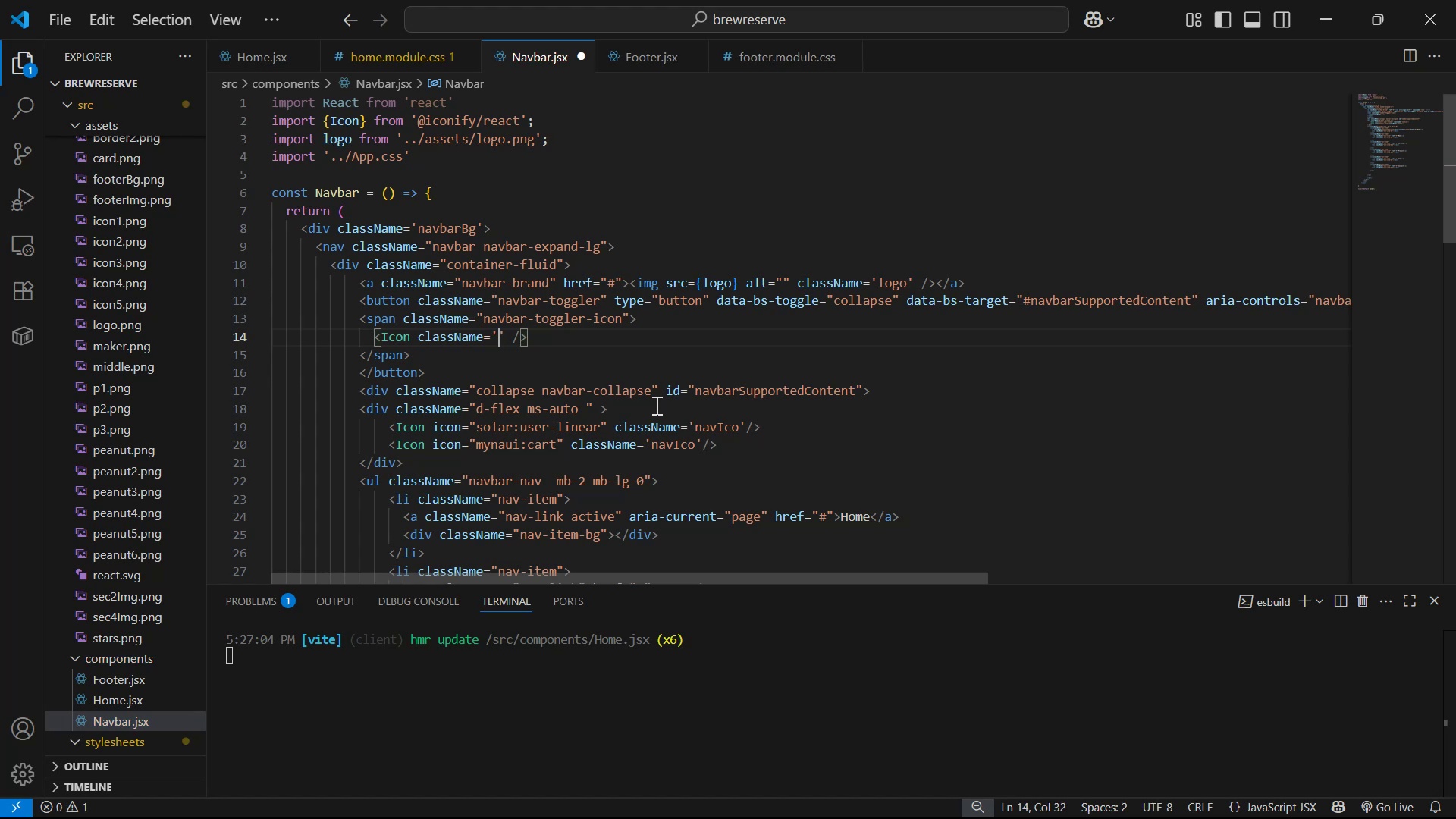 
type(hamburger )
key(Backspace)
 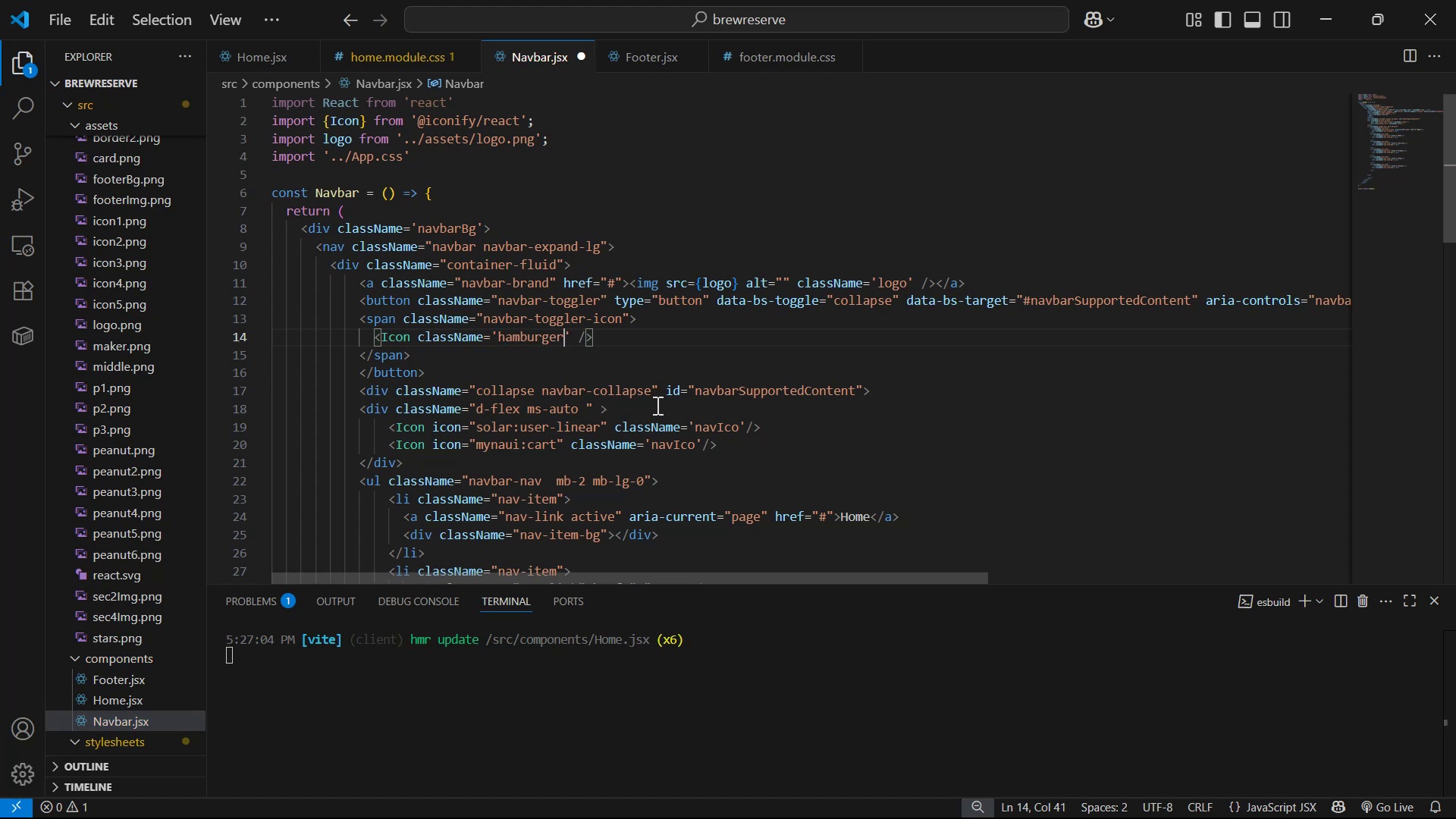 
key(ArrowDown)
 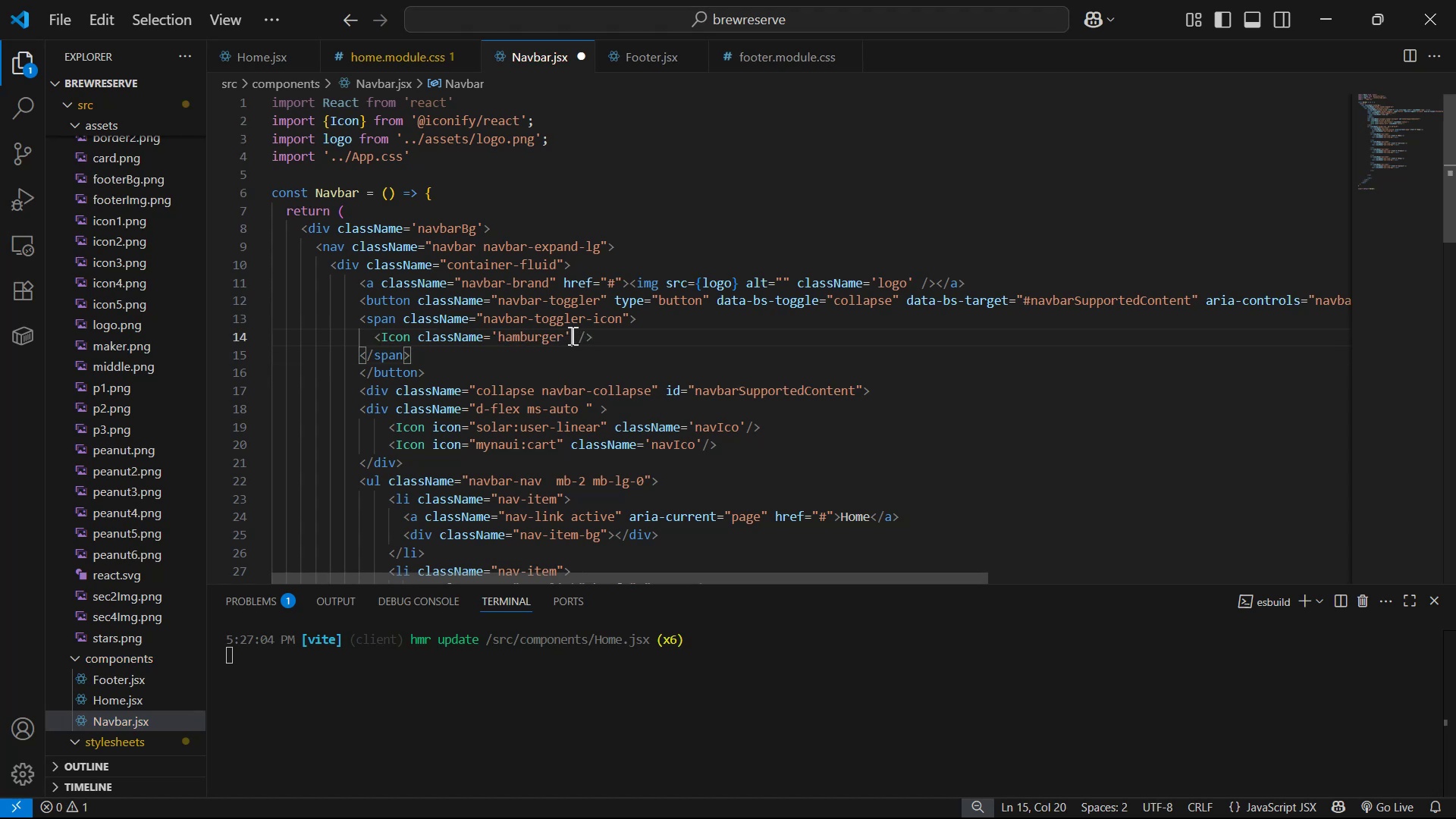 
type( ico)
 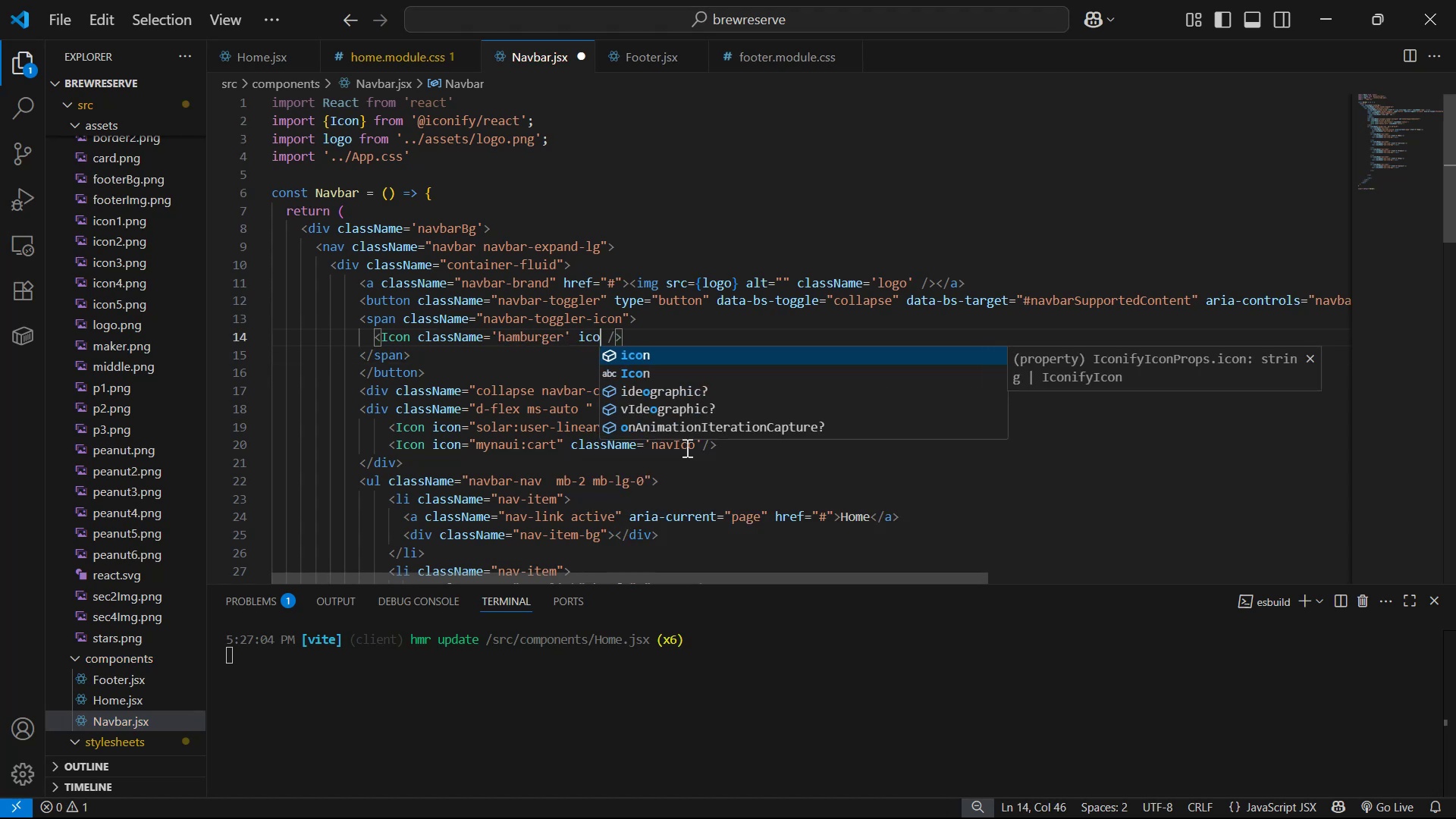 
key(Enter)
 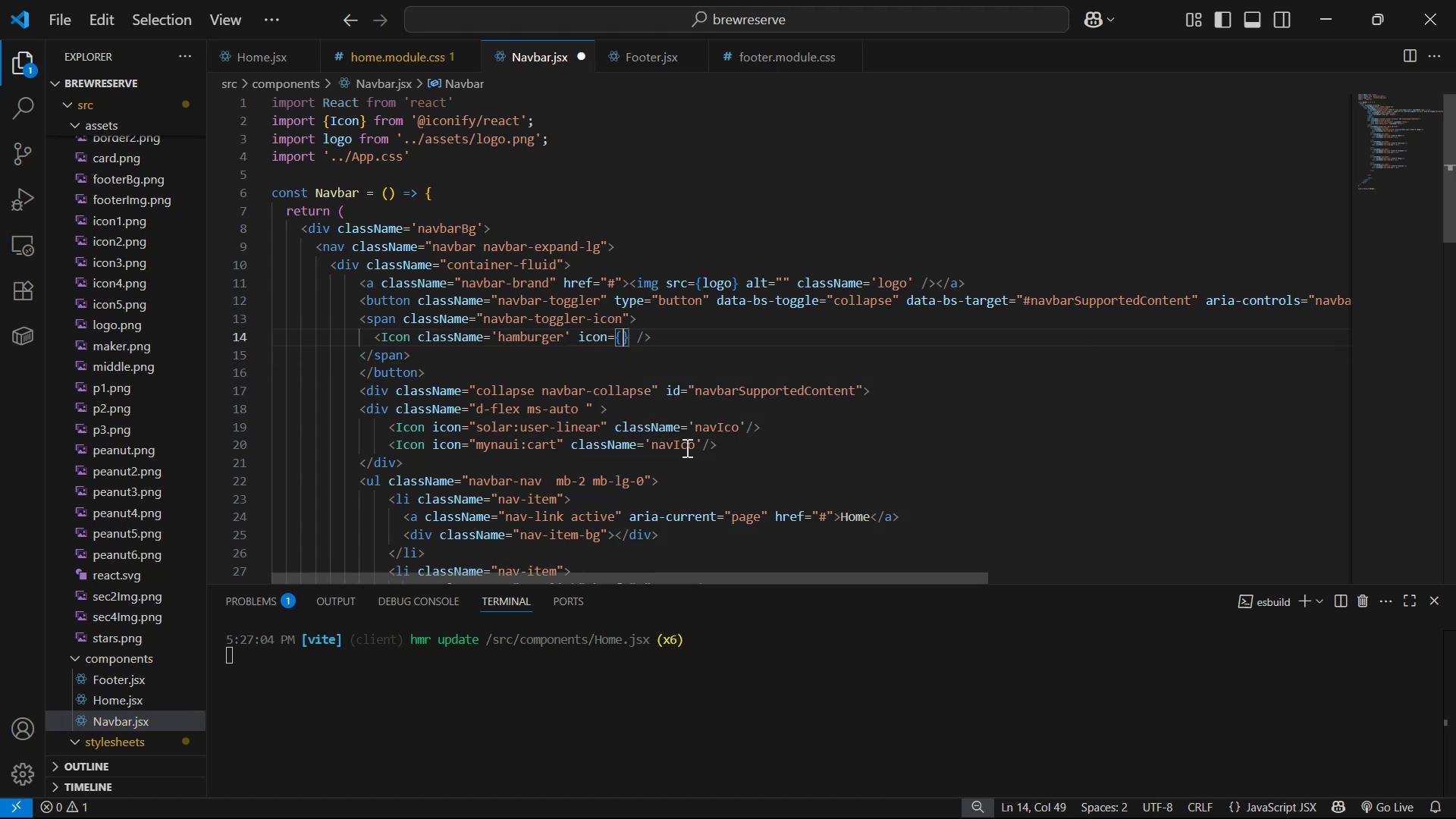 
key(ArrowRight)
 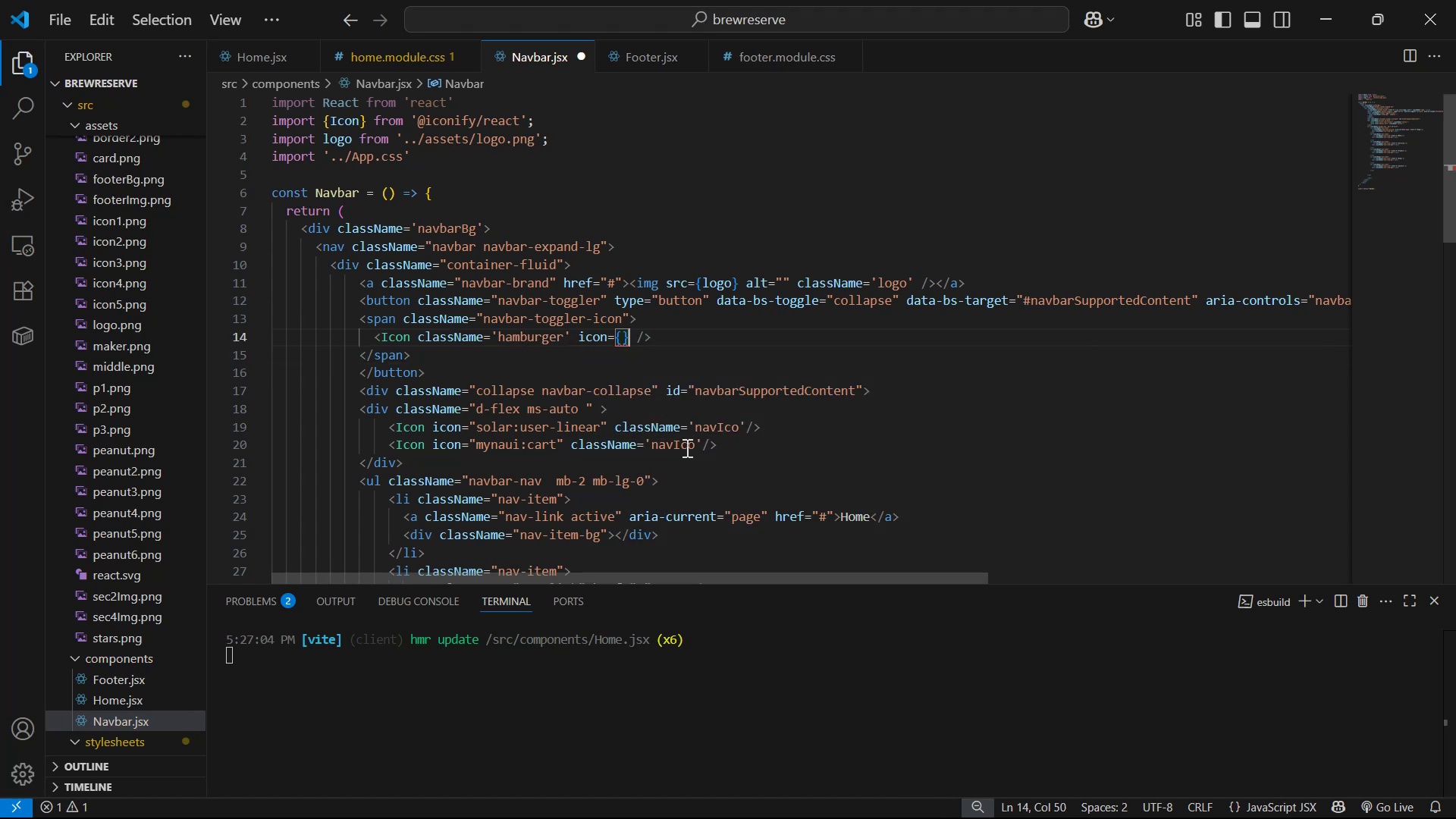 
key(Backspace)
 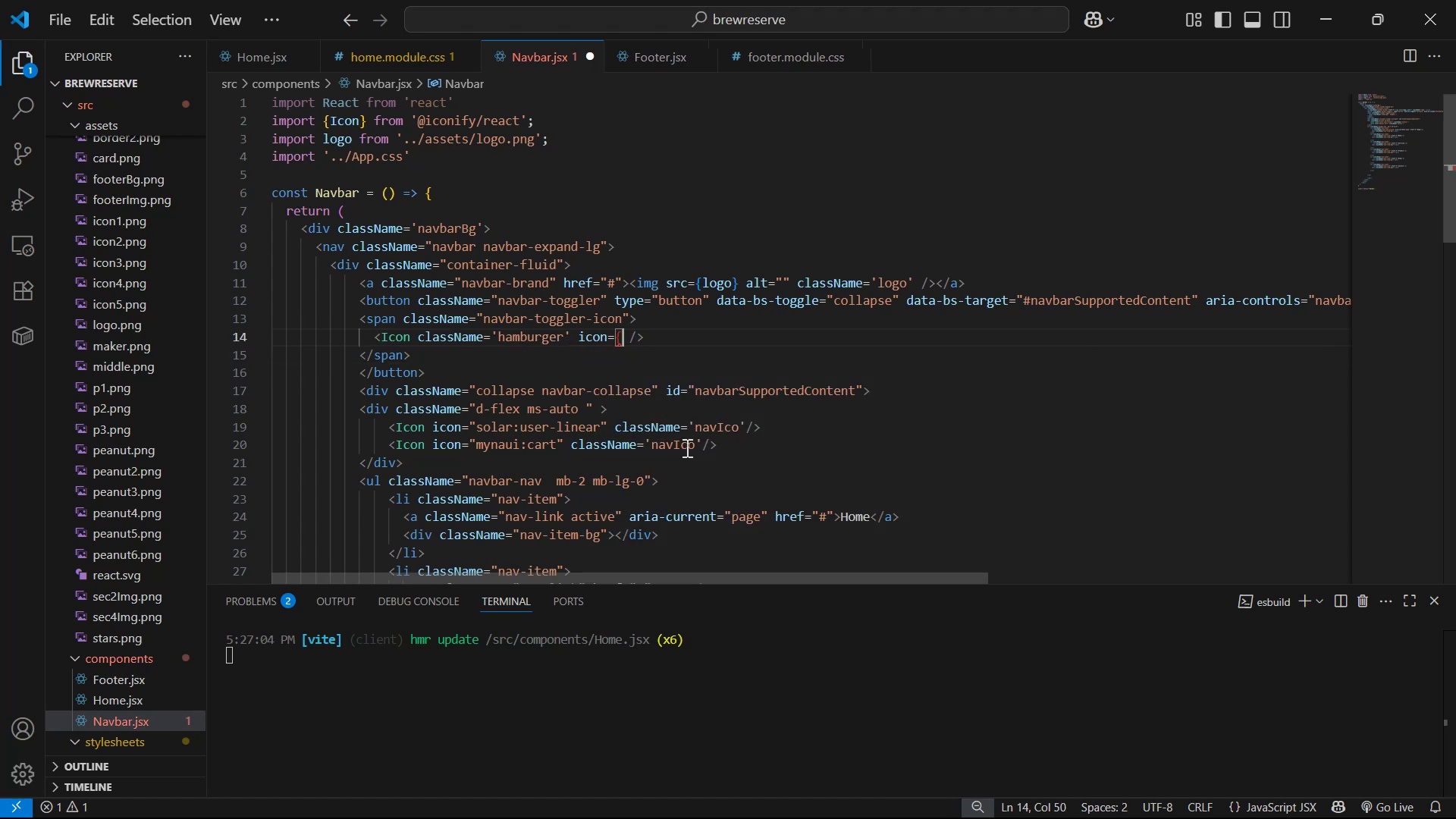 
key(Backspace)
 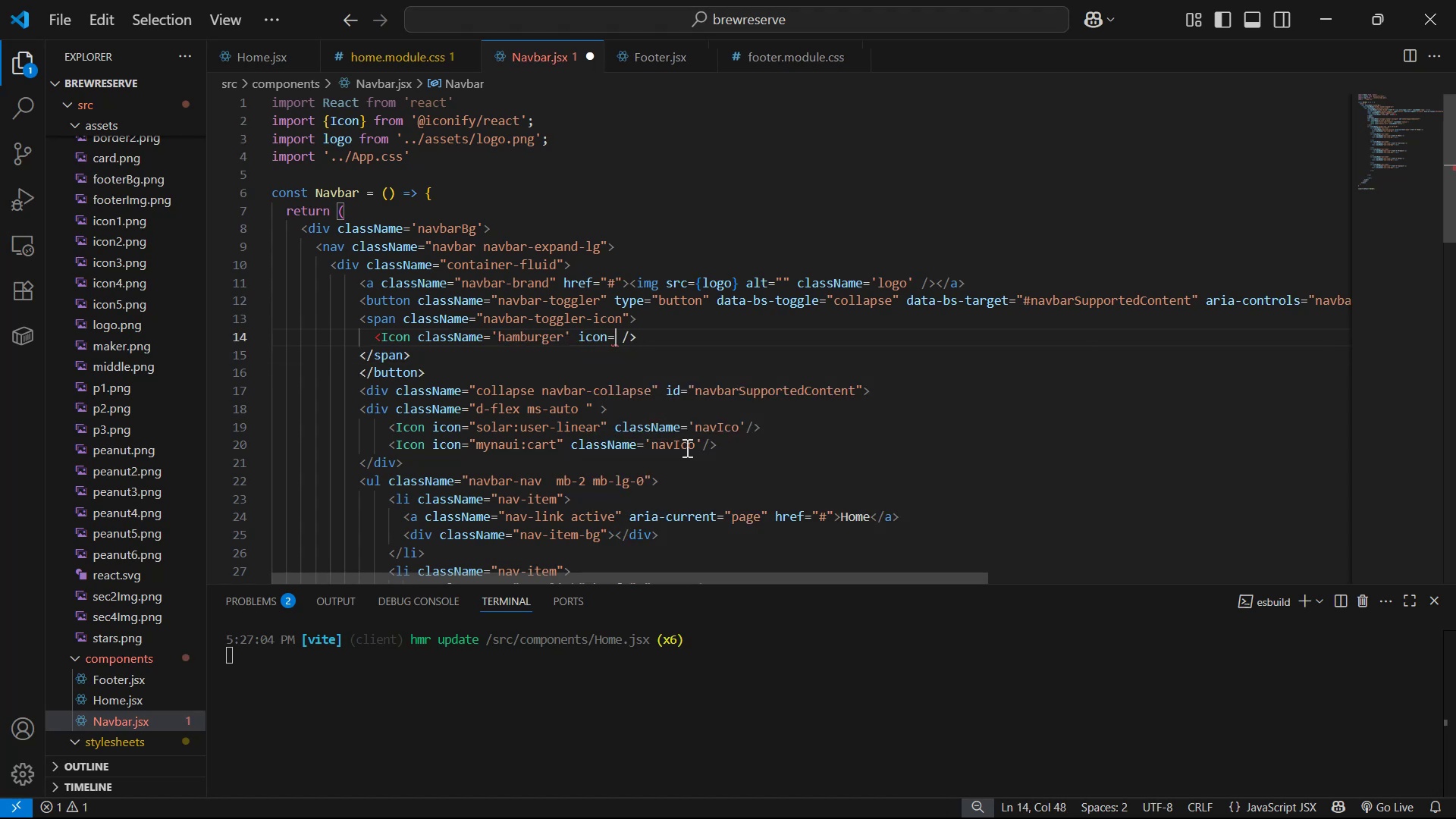 
key(Shift+ShiftLeft)
 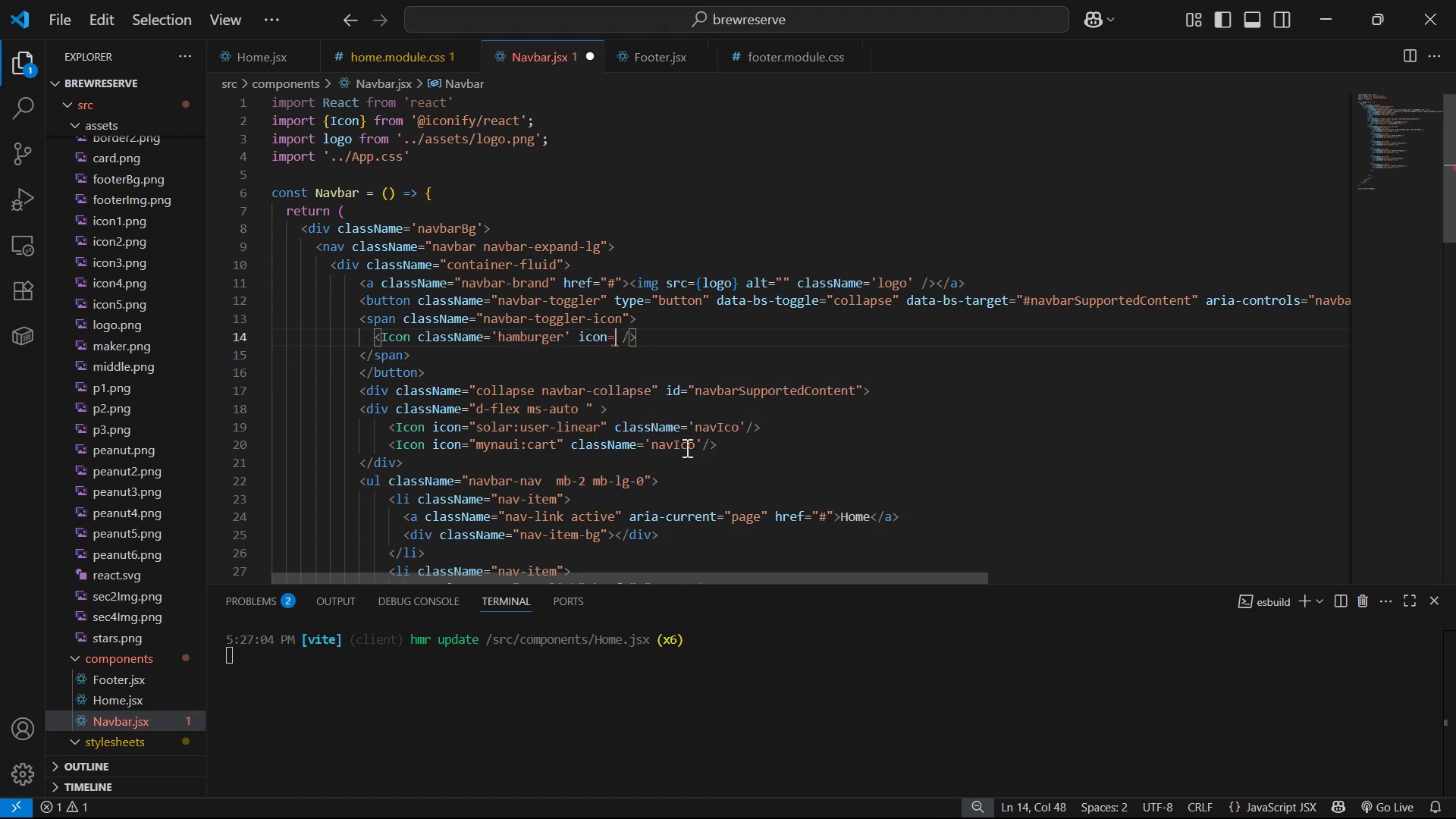 
key(Shift+Quote)
 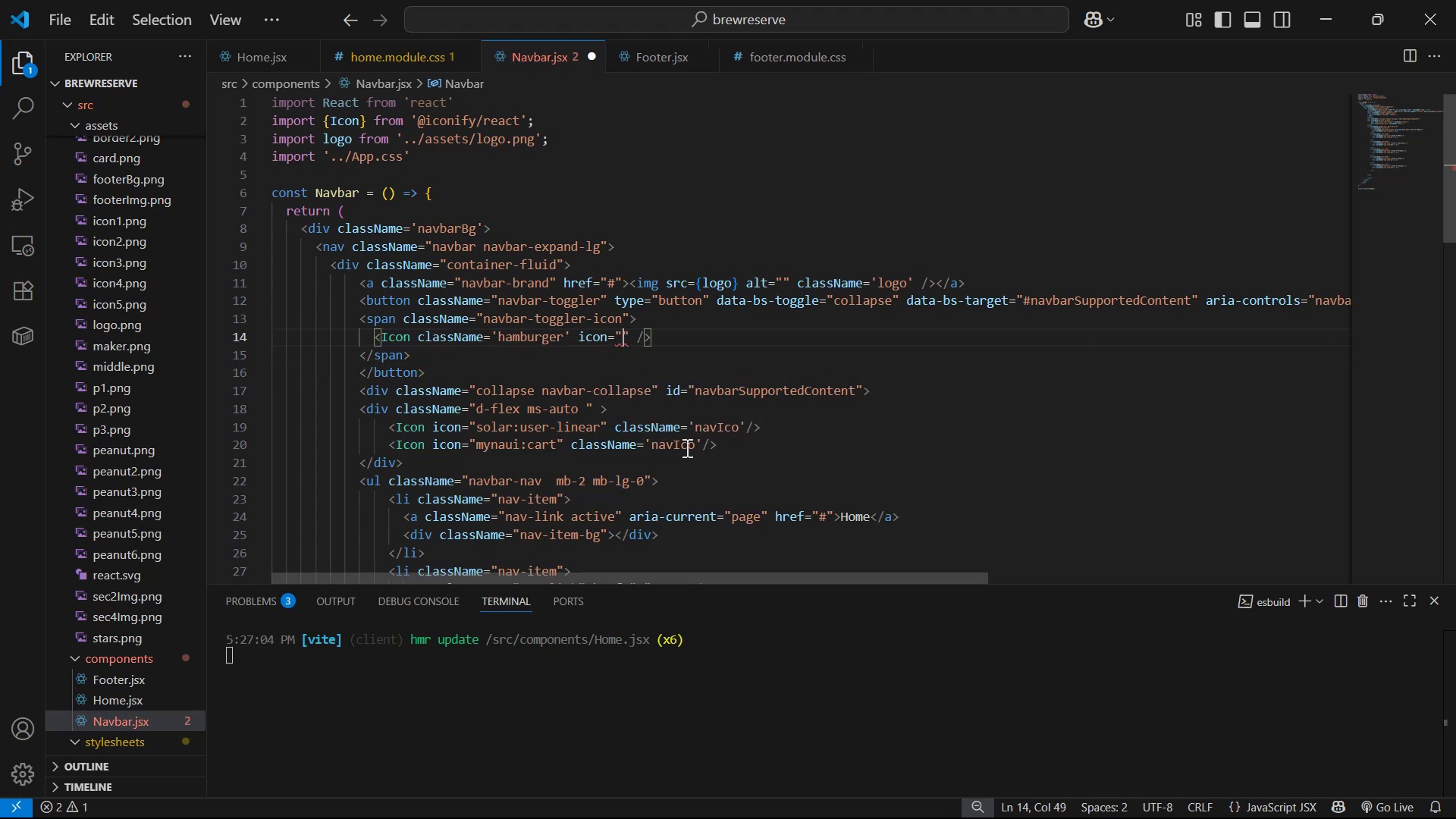 
key(Control+V)
 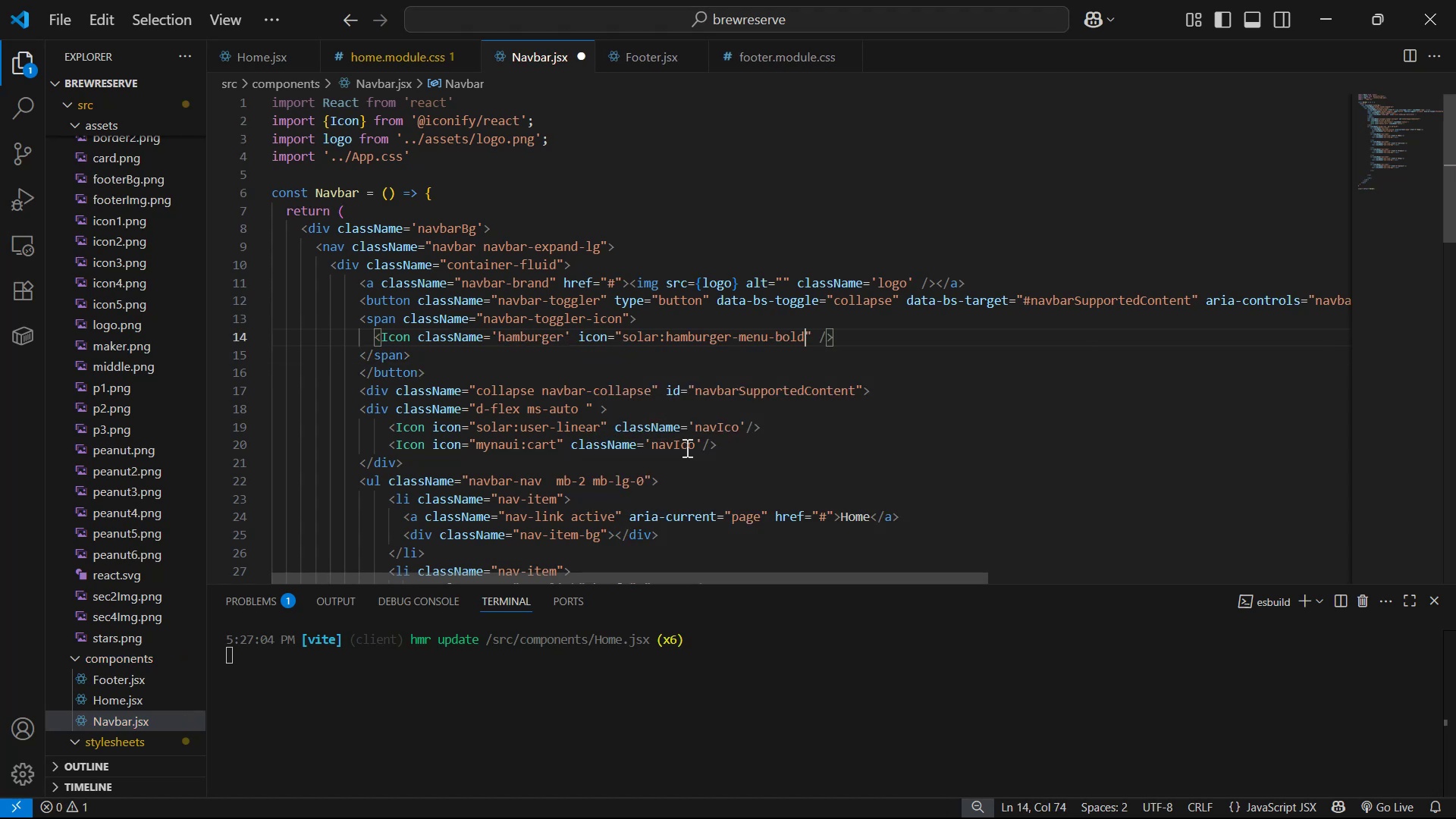 
key(Control+S)
 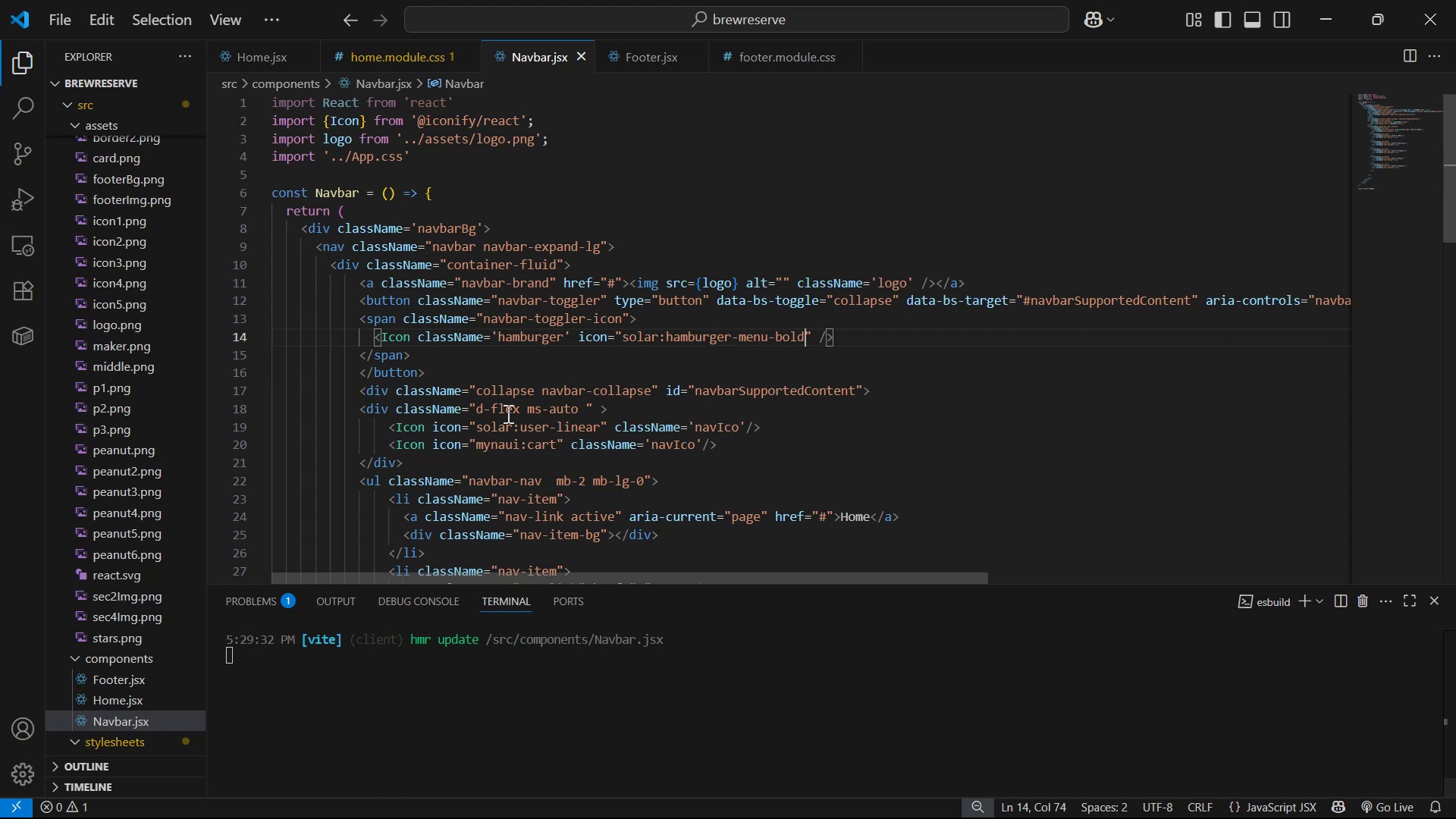 
scroll: coordinate [425, 425], scroll_direction: down, amount: 16.0
 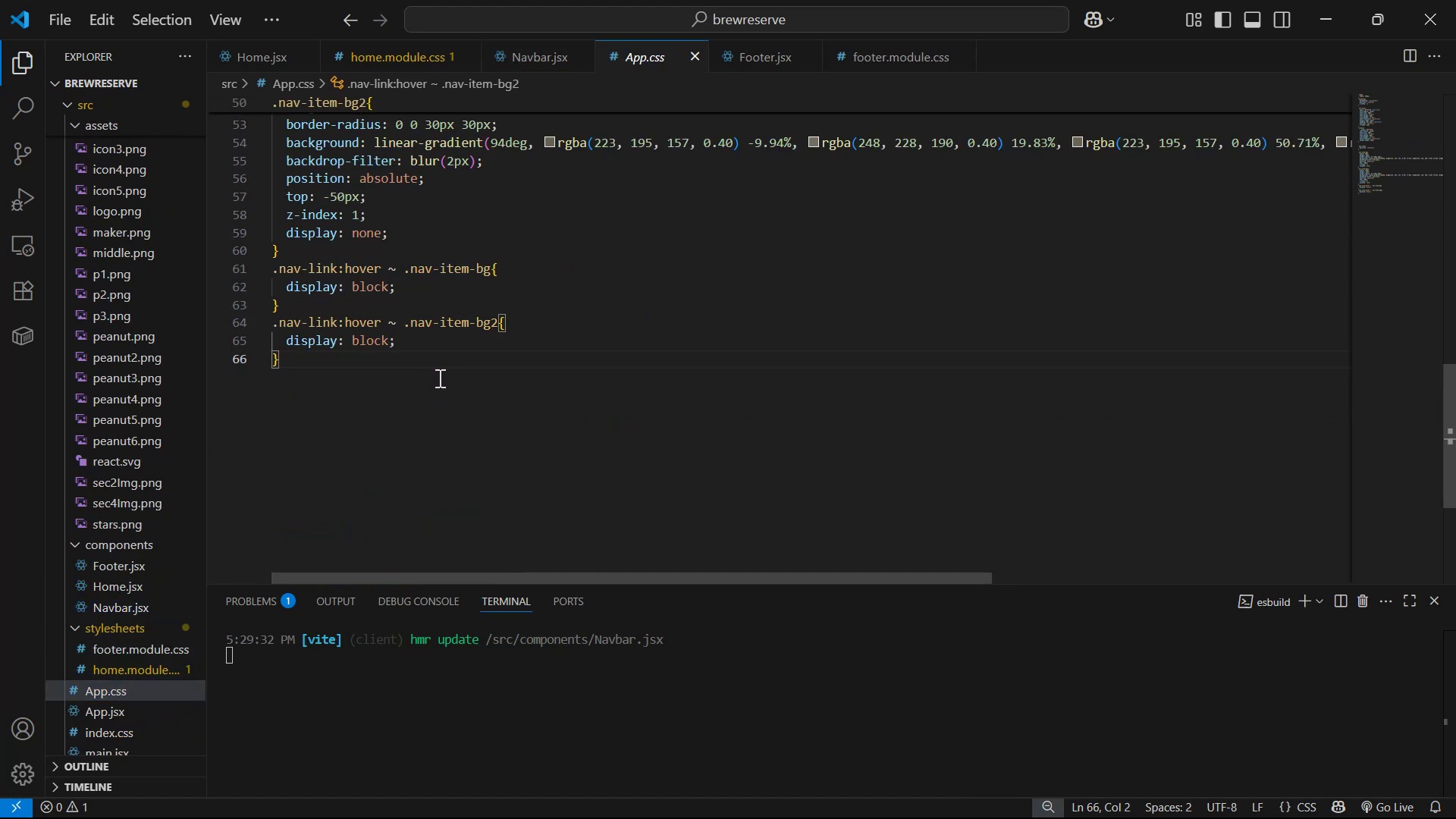 
key(Enter)
 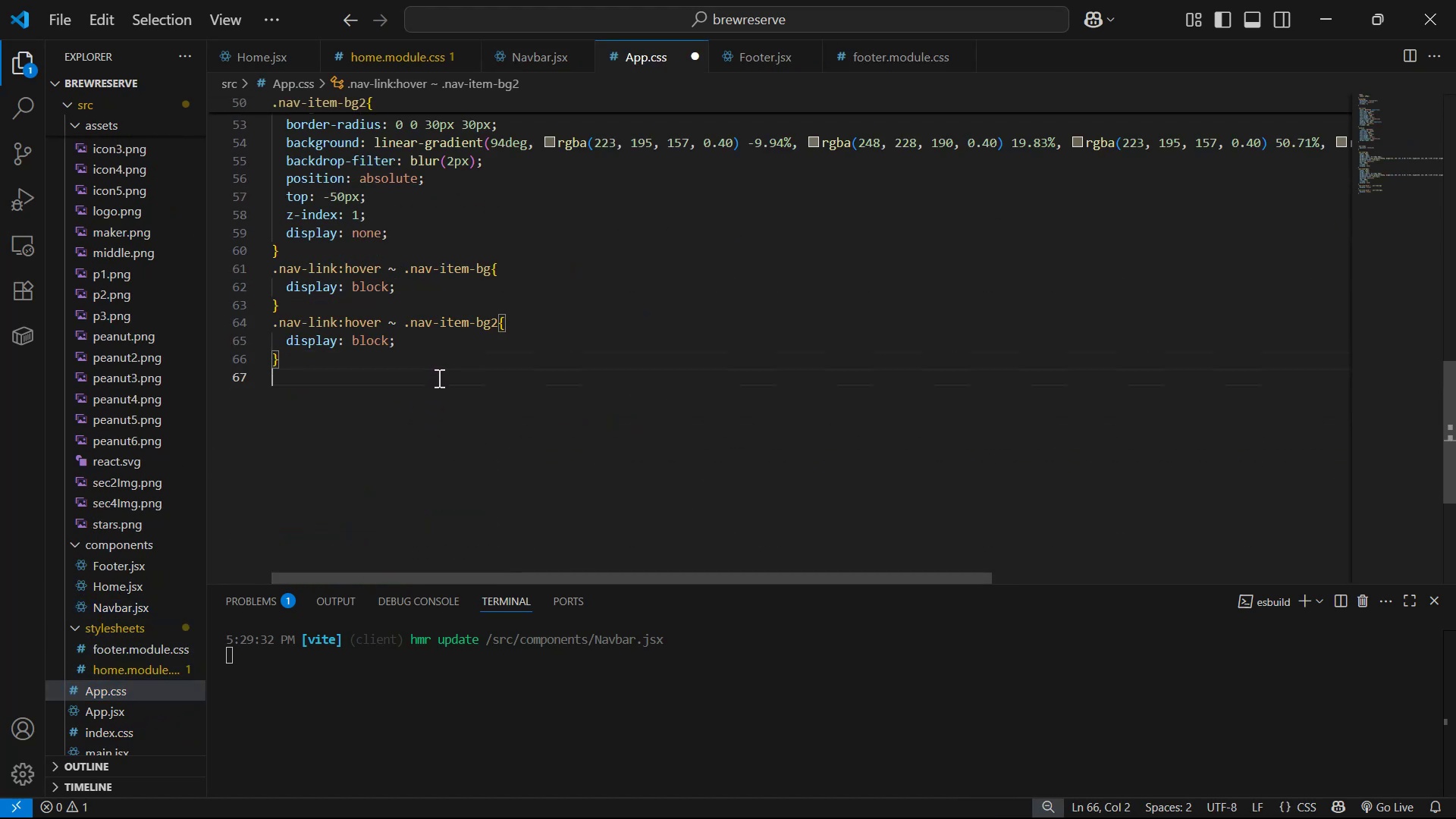 
key(Enter)
 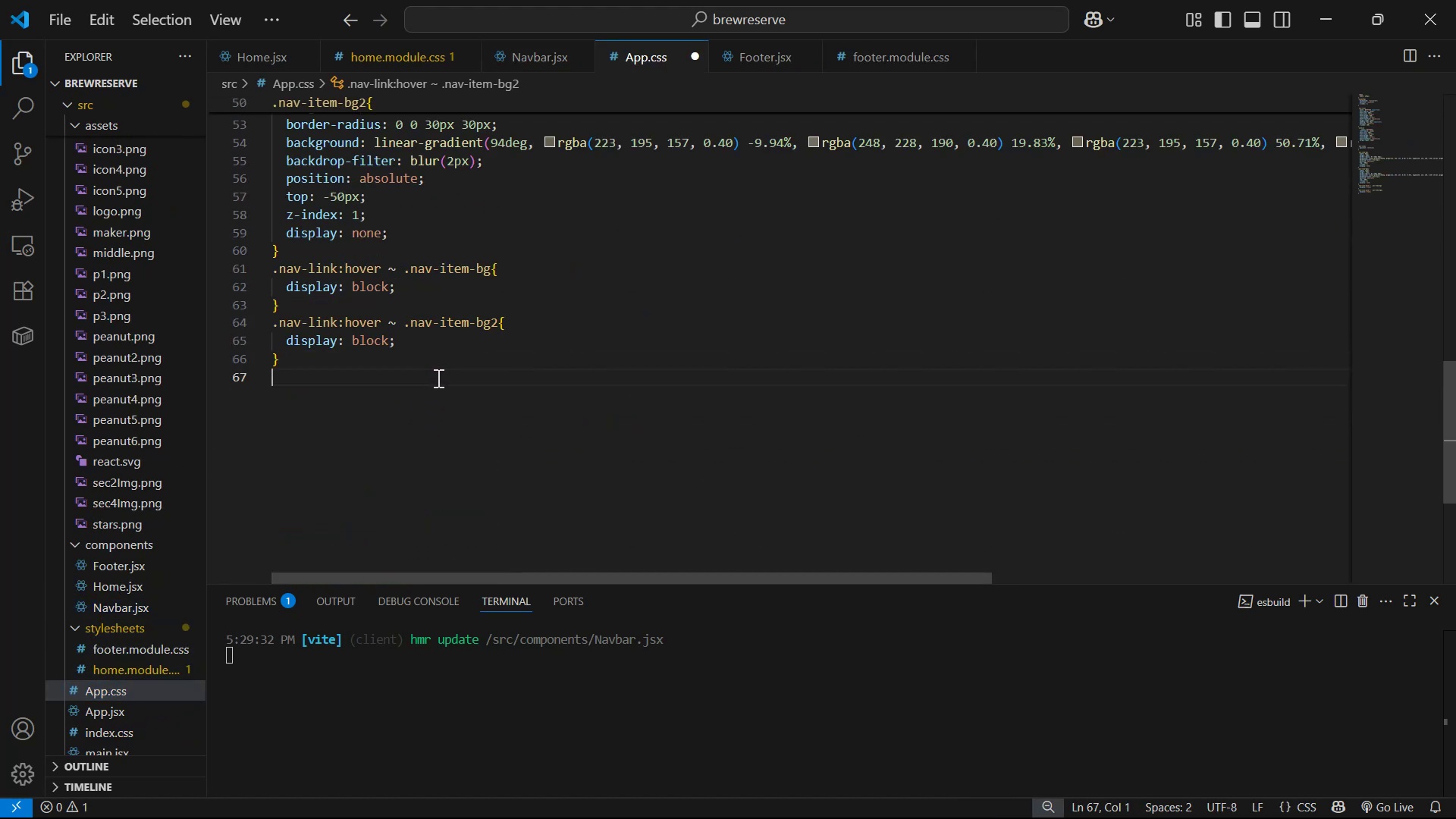 
key(Enter)
 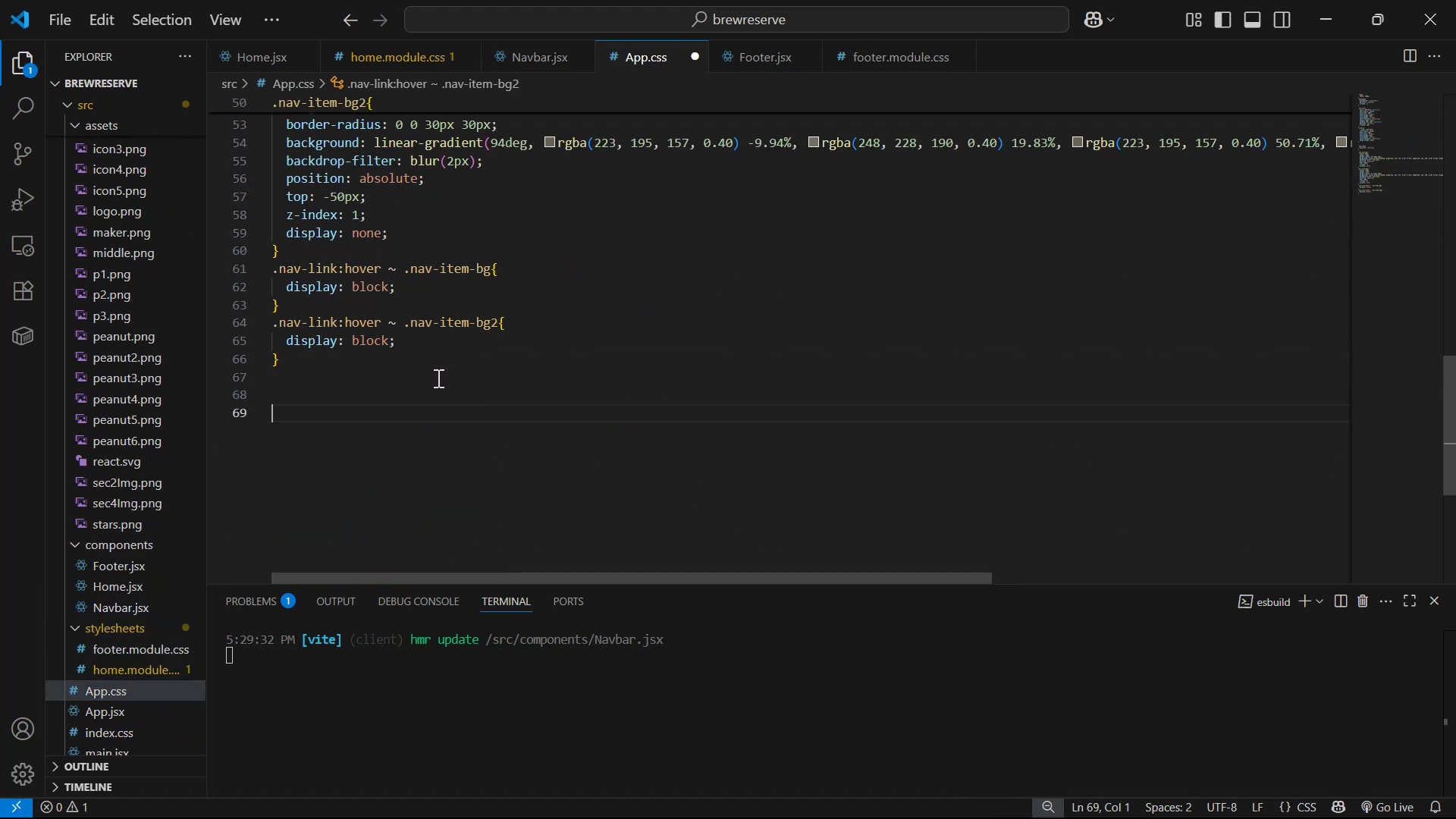 
key(Enter)
 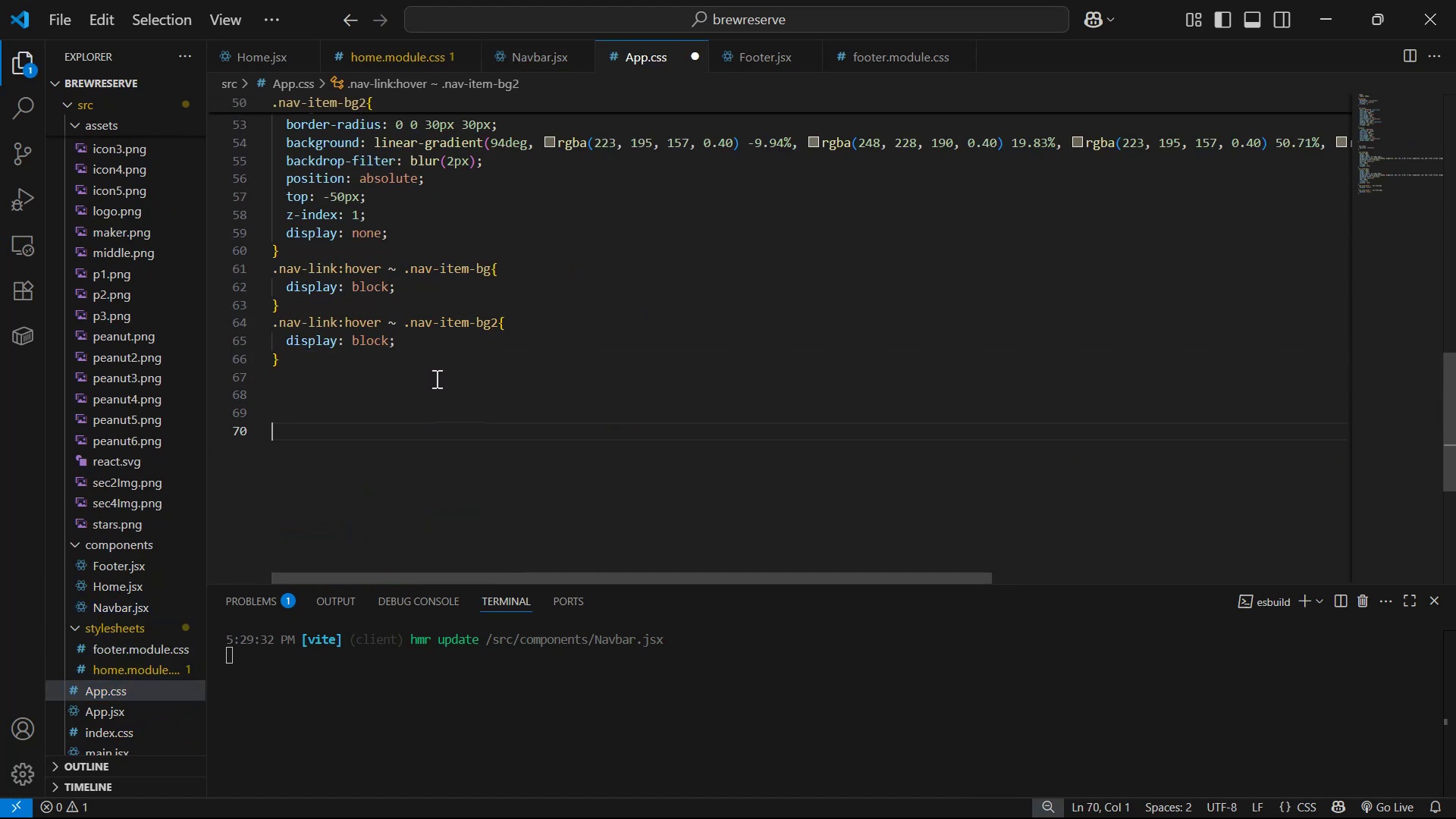 
type(..ha)
key(Backspace)
key(Backspace)
key(Backspace)
type(a)
key(Backspace)
type(hamburger )
key(Backspace)
type({)
 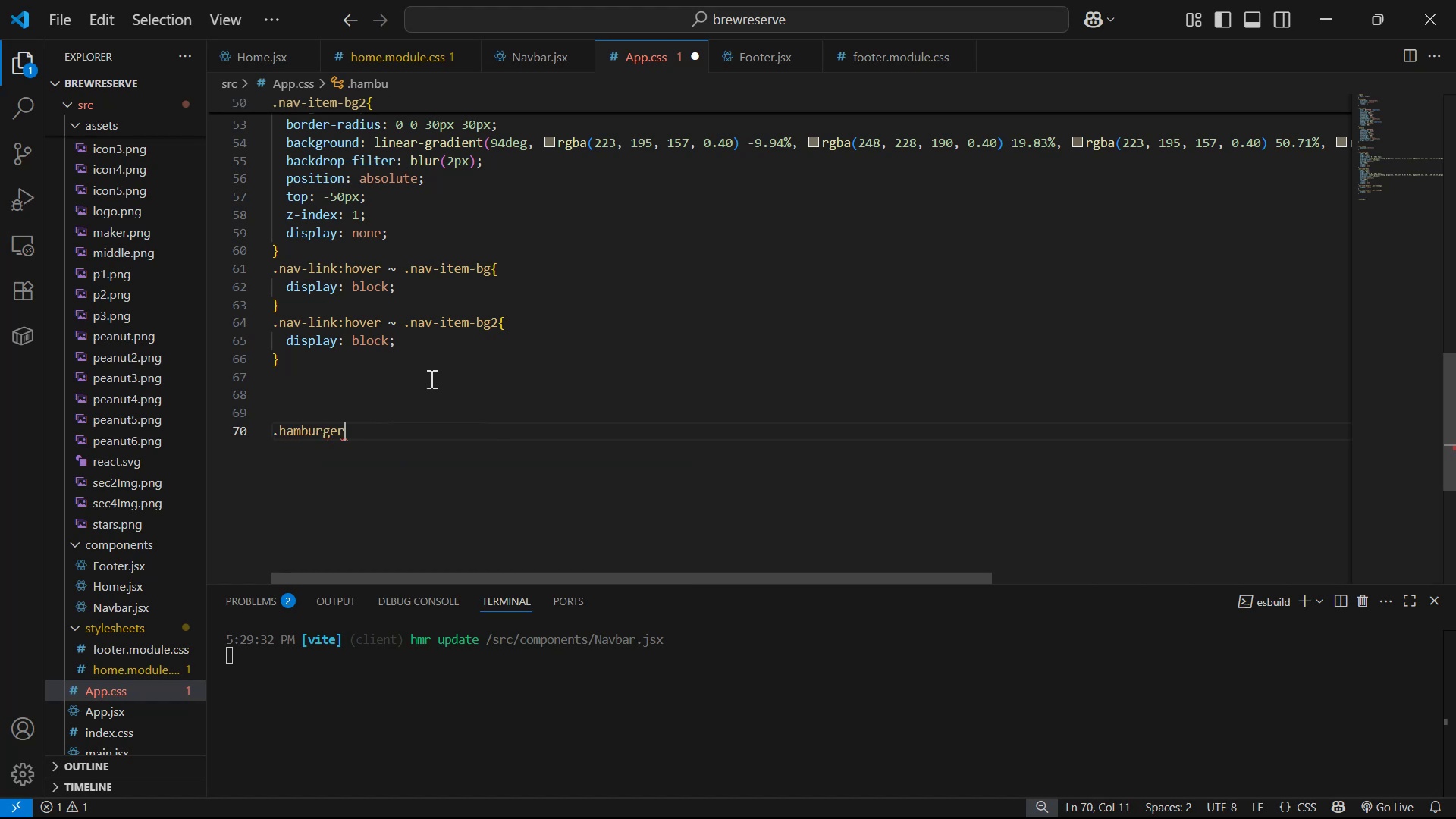 
key(Shift+Enter)
 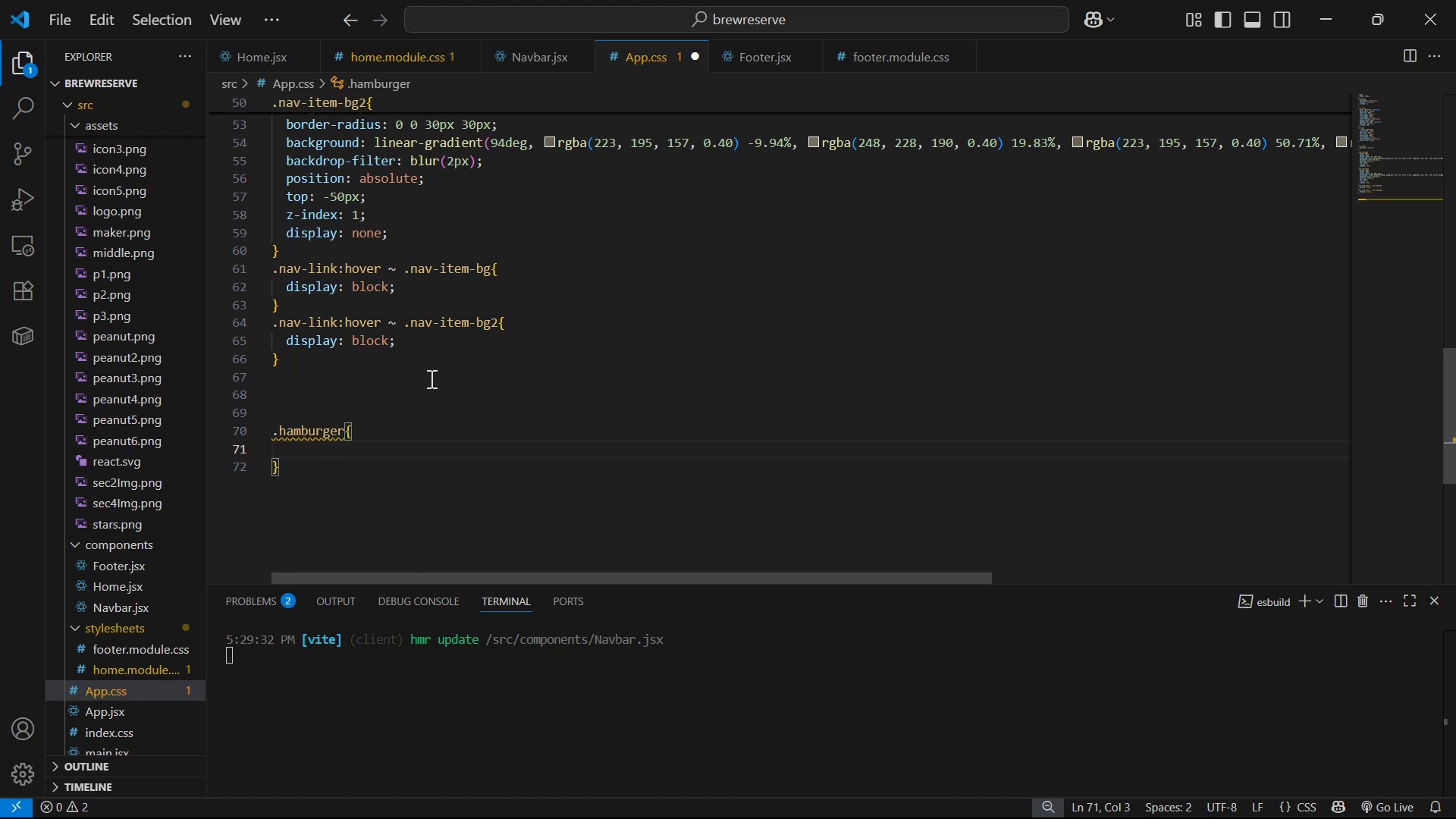 
type(co)
 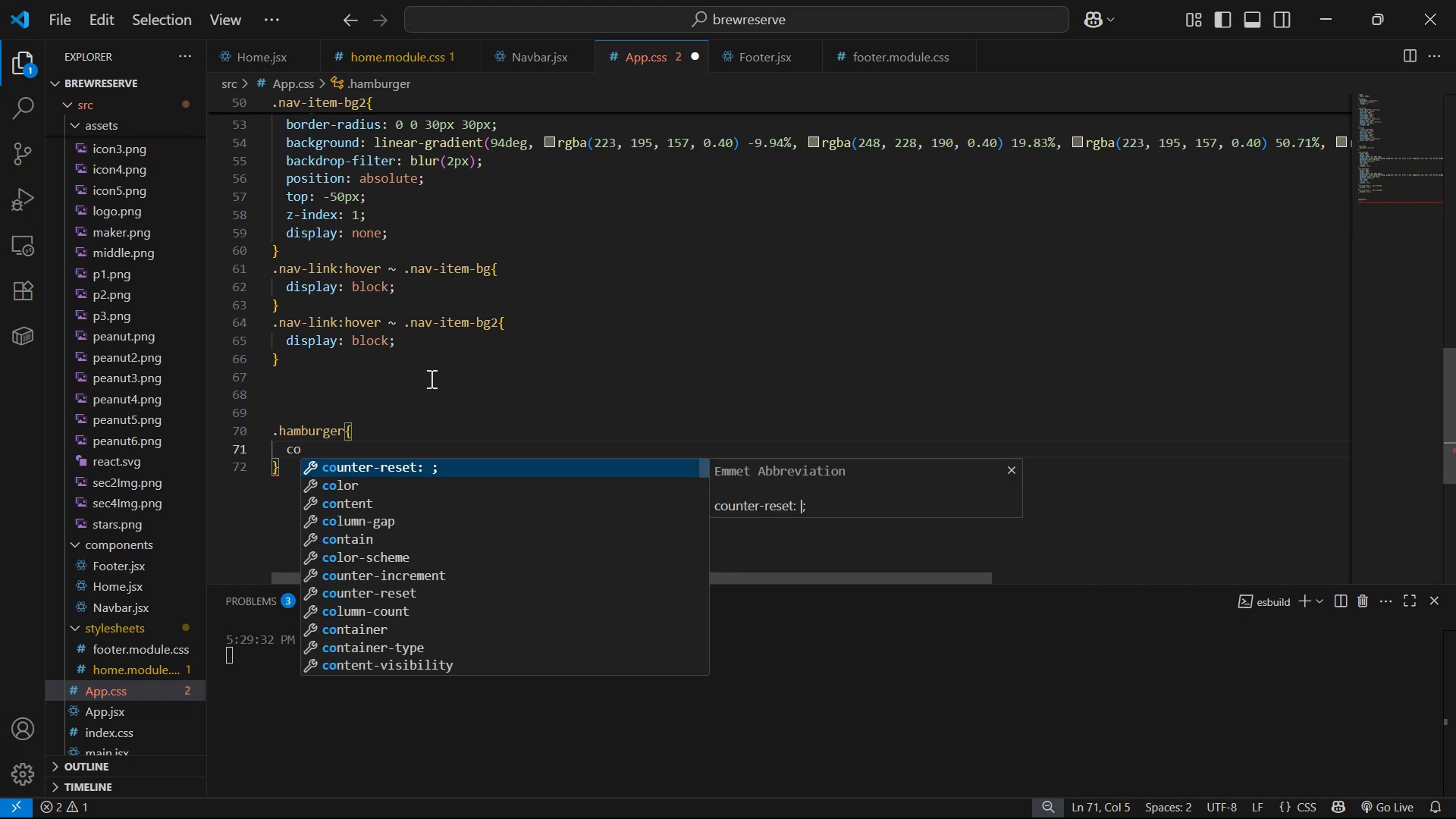 
key(ArrowUp)
 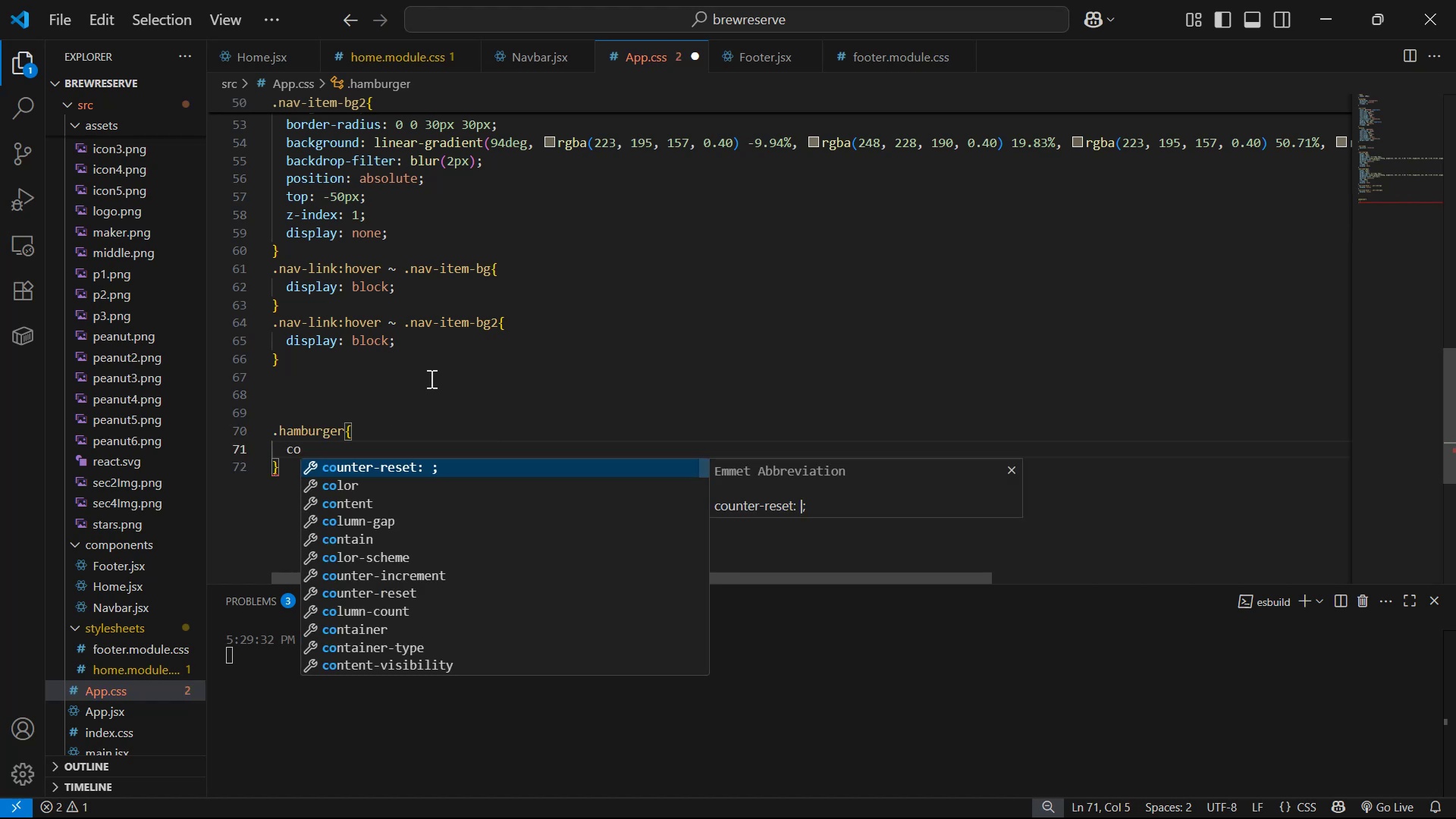 
key(ArrowDown)
 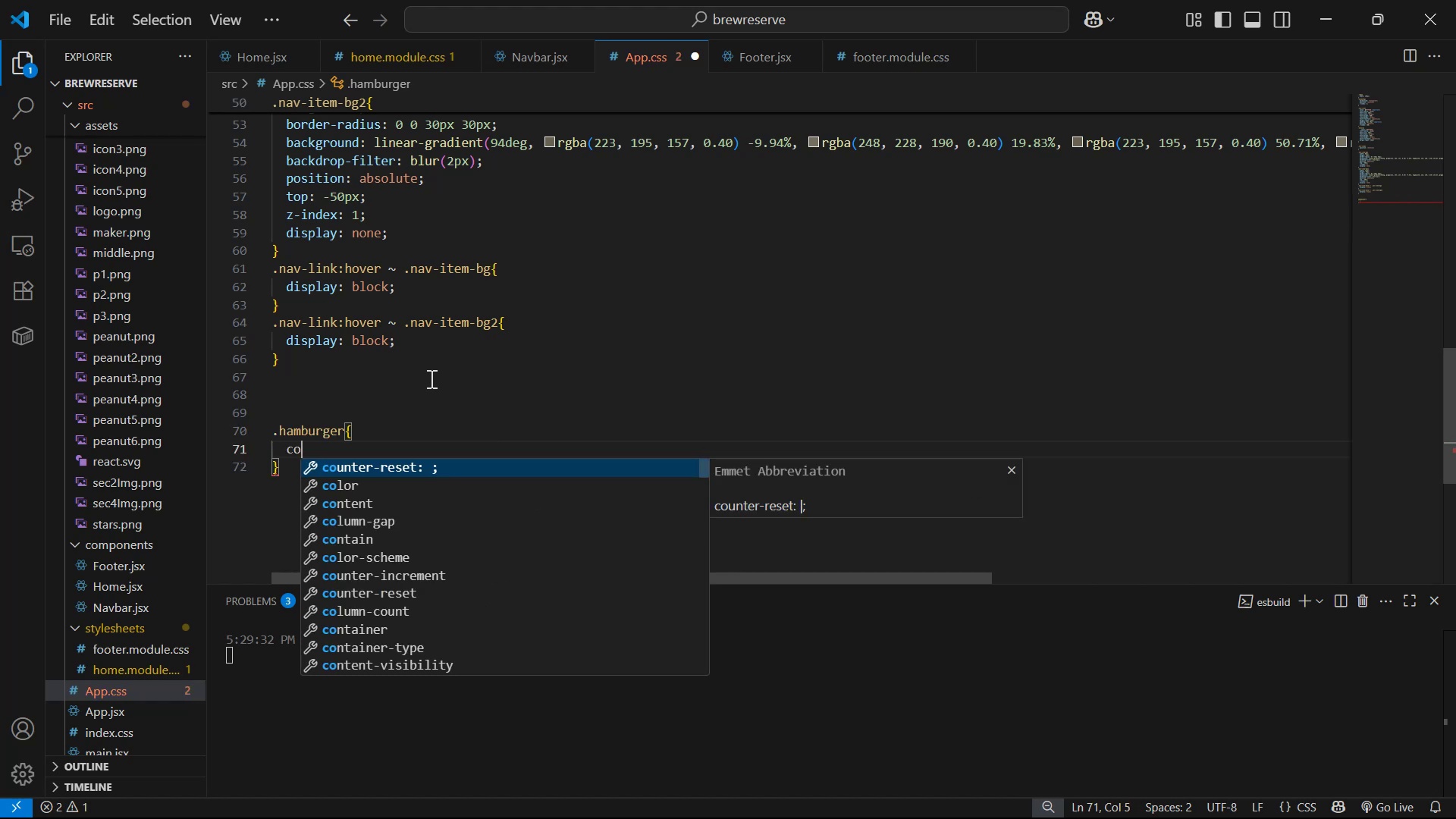 
key(ArrowDown)
 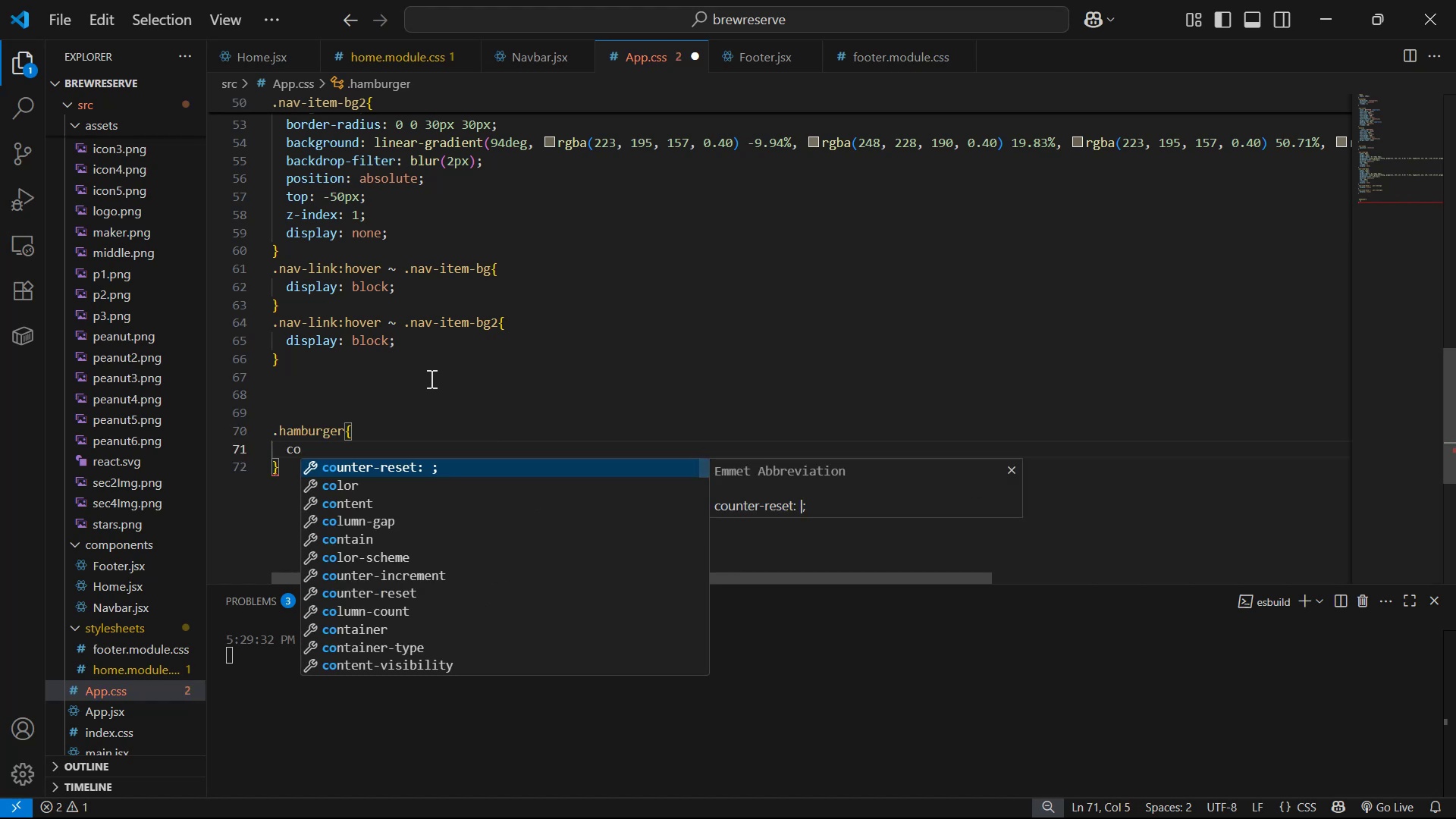 
key(Enter)
 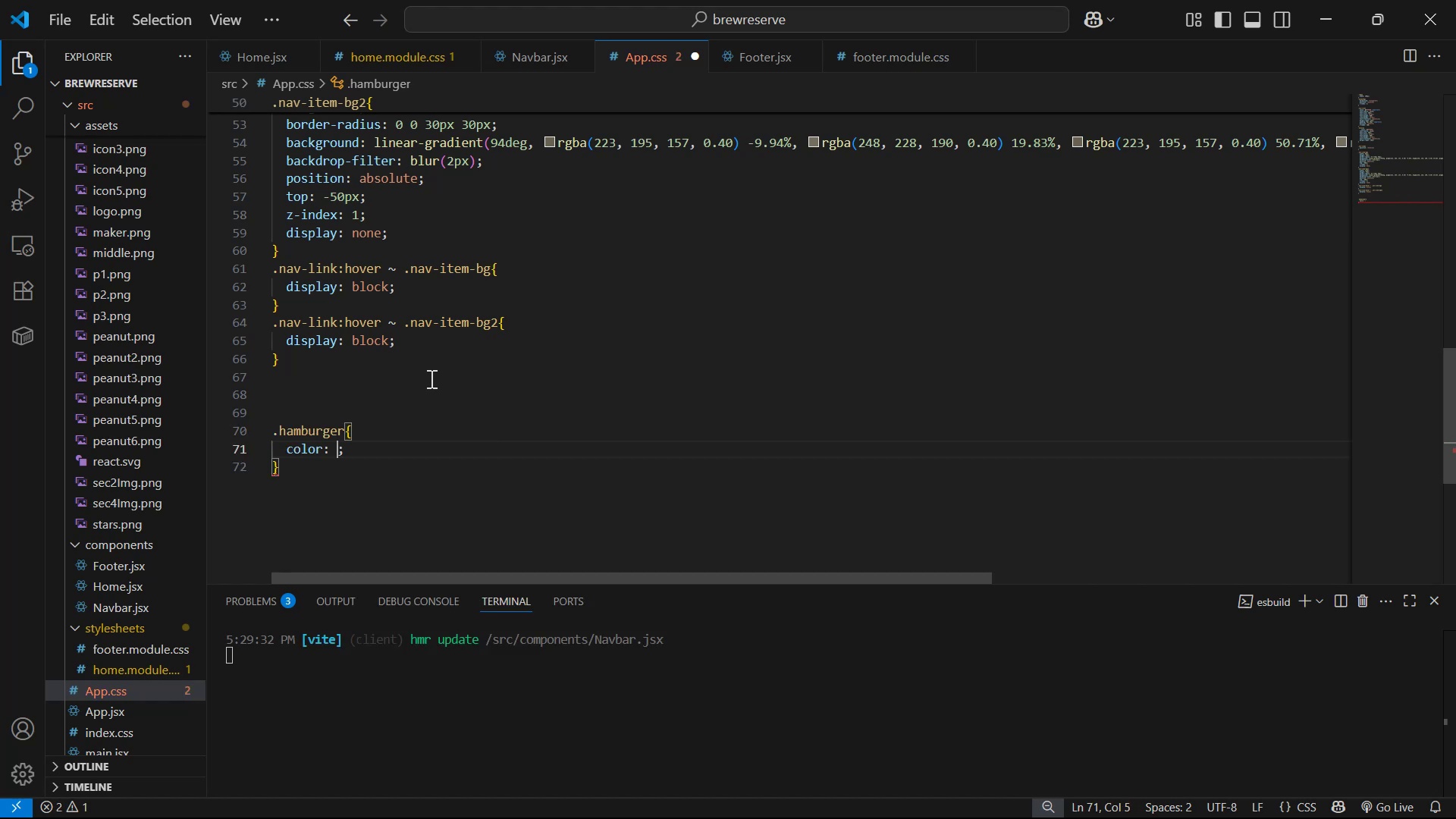 
type(whi)
 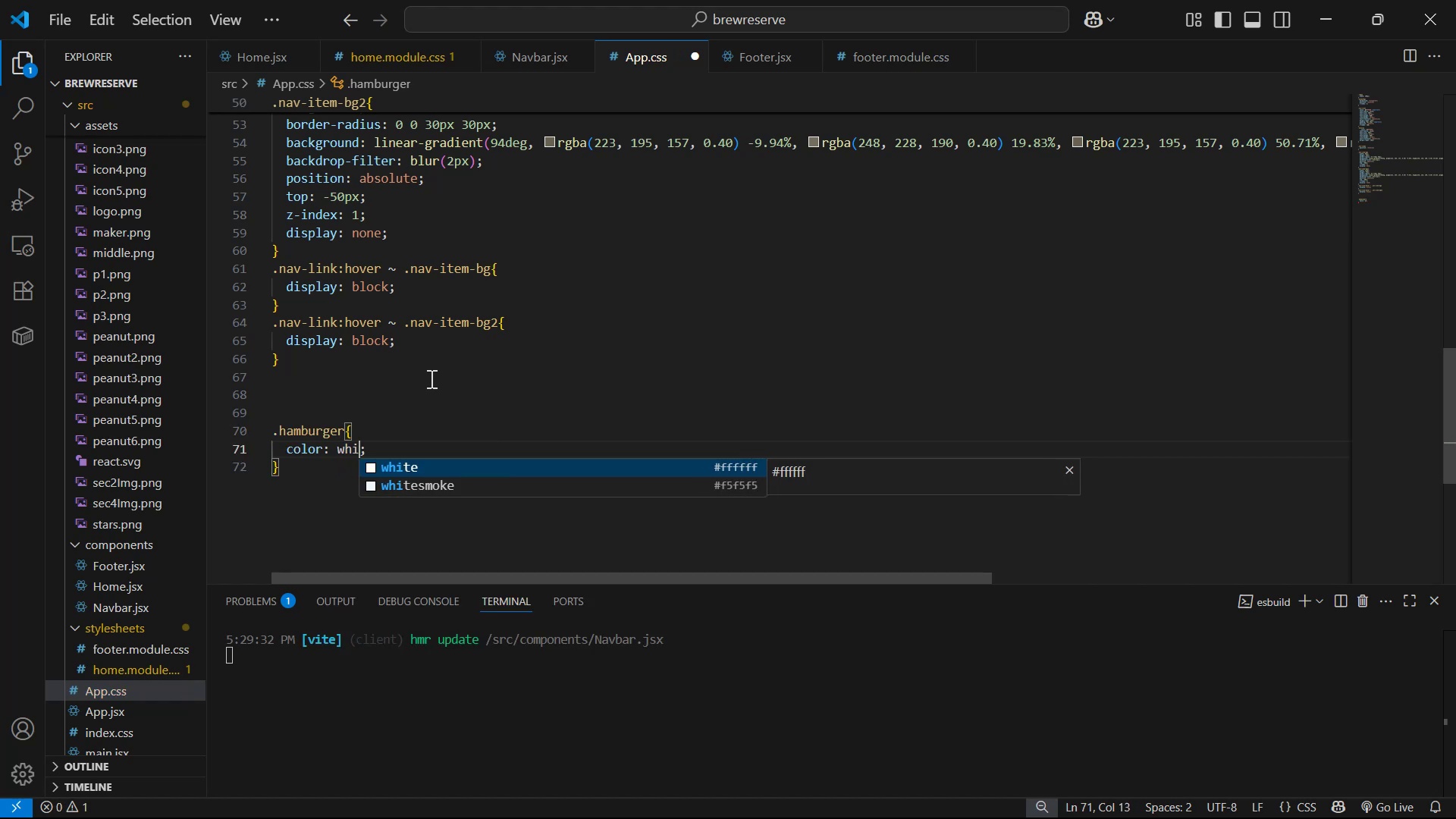 
key(Enter)
 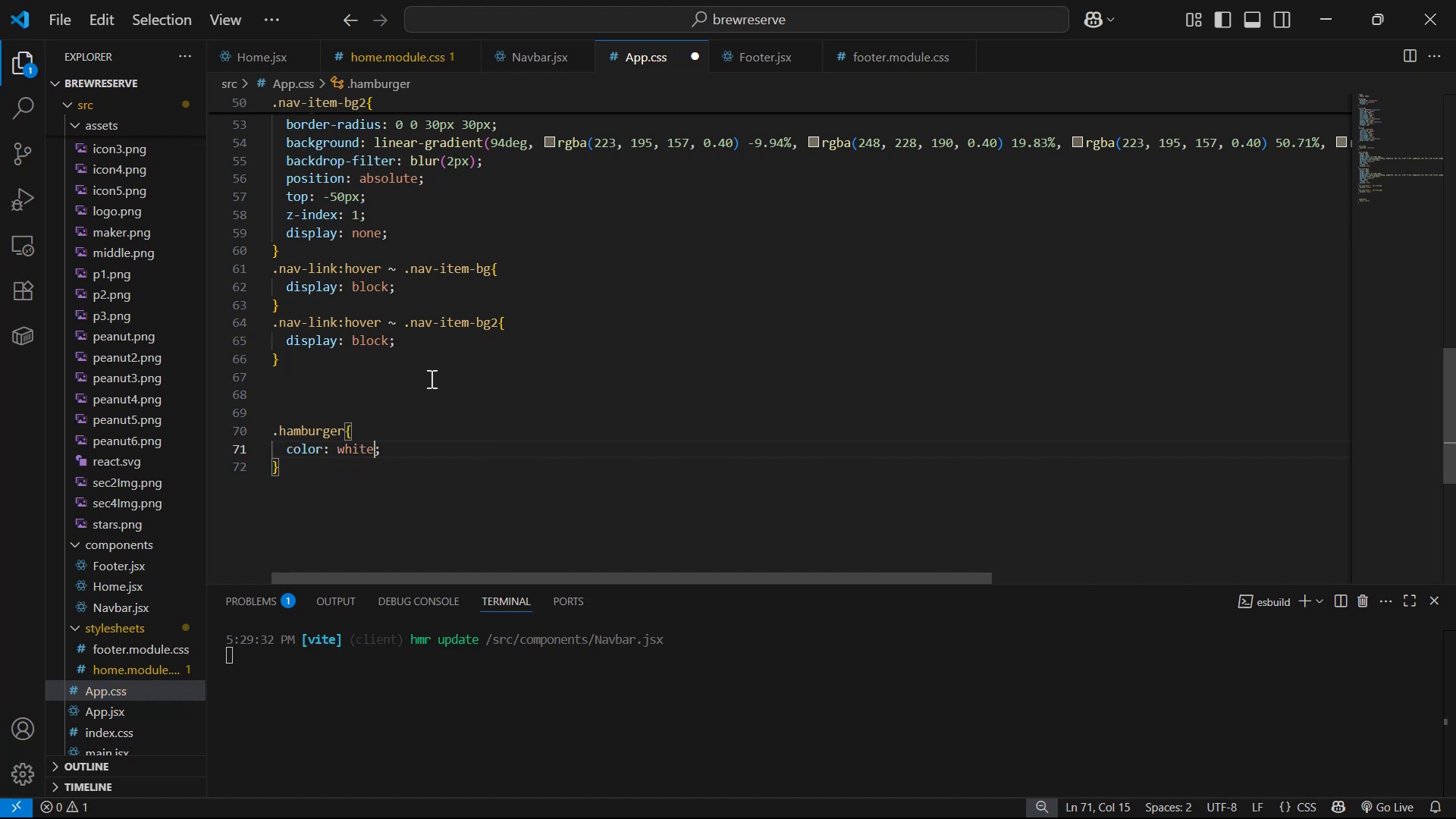 
key(Control+S)
 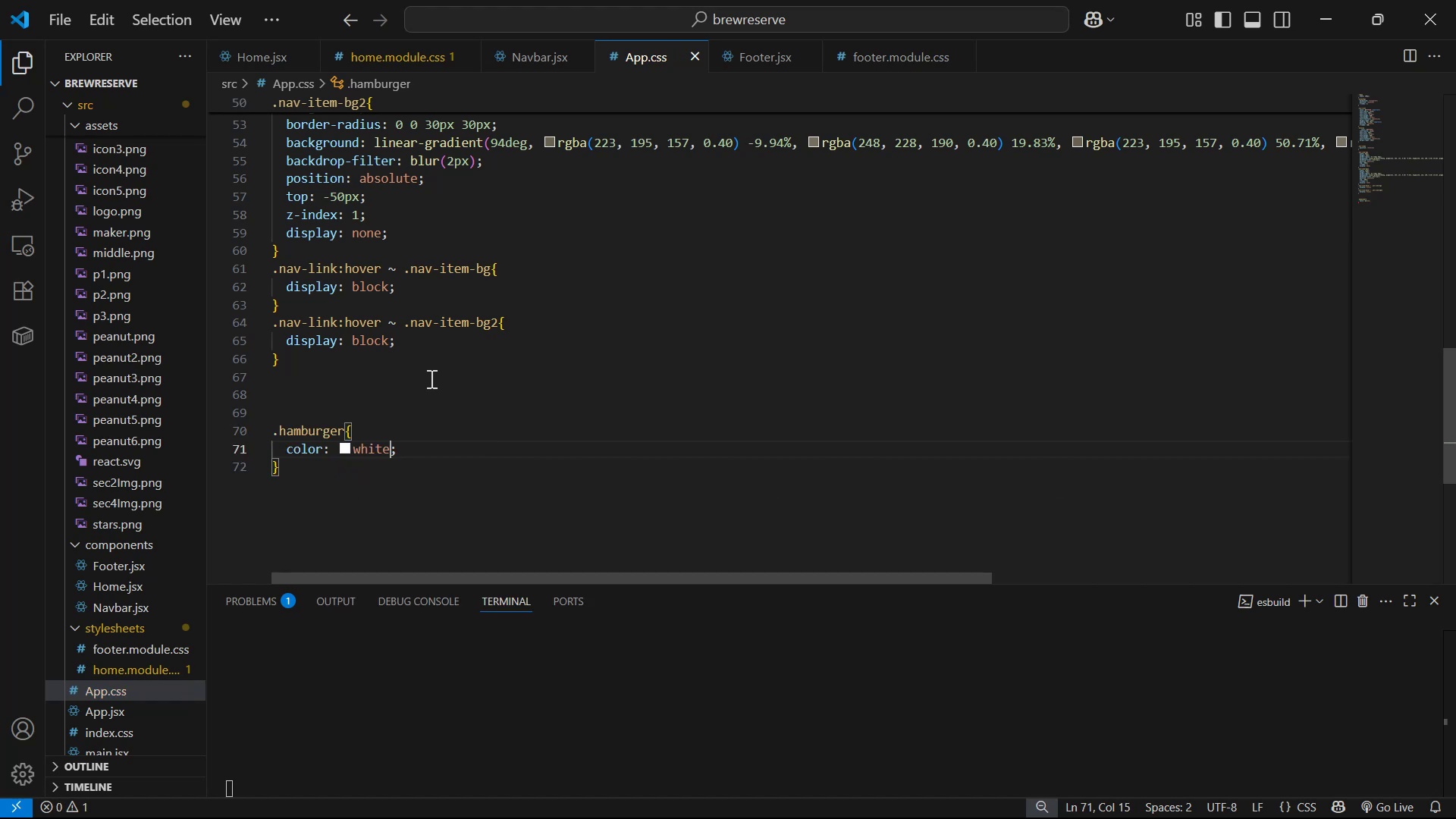 
key(Alt+Tab)
 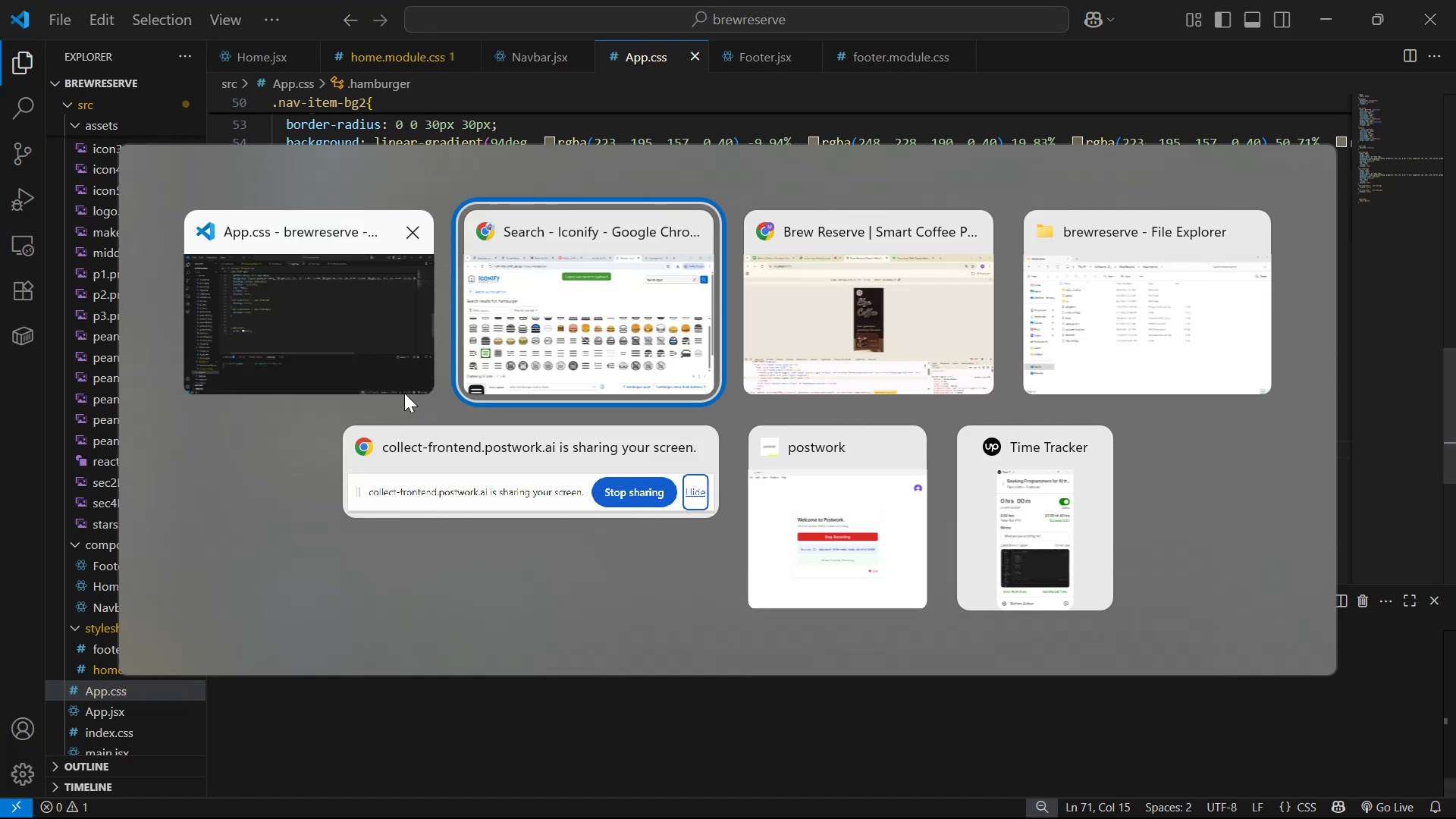 
key(Alt+Tab)
 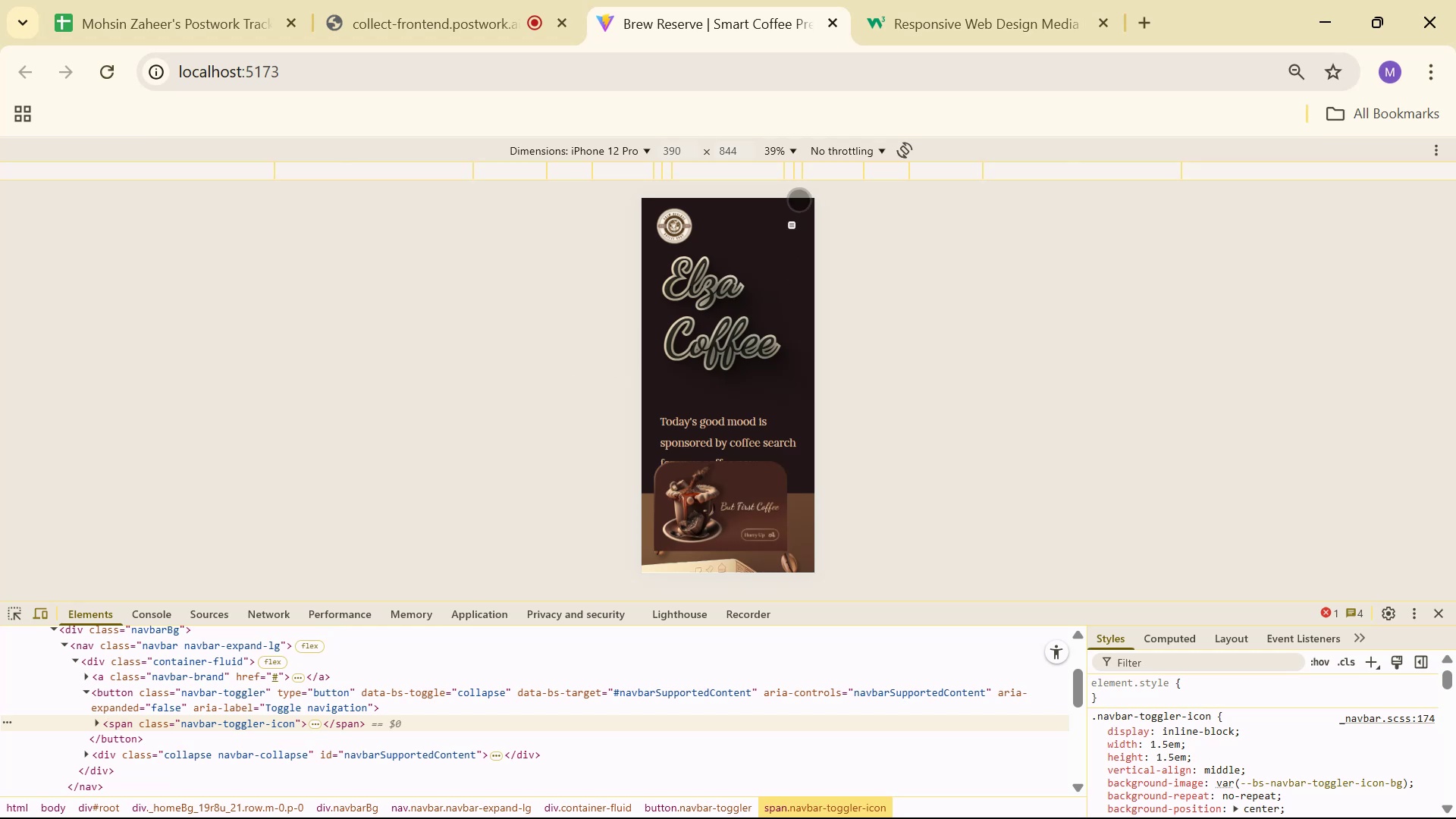 
left_click_drag(start_coordinate=[775, 246], to_coordinate=[531, 257])
 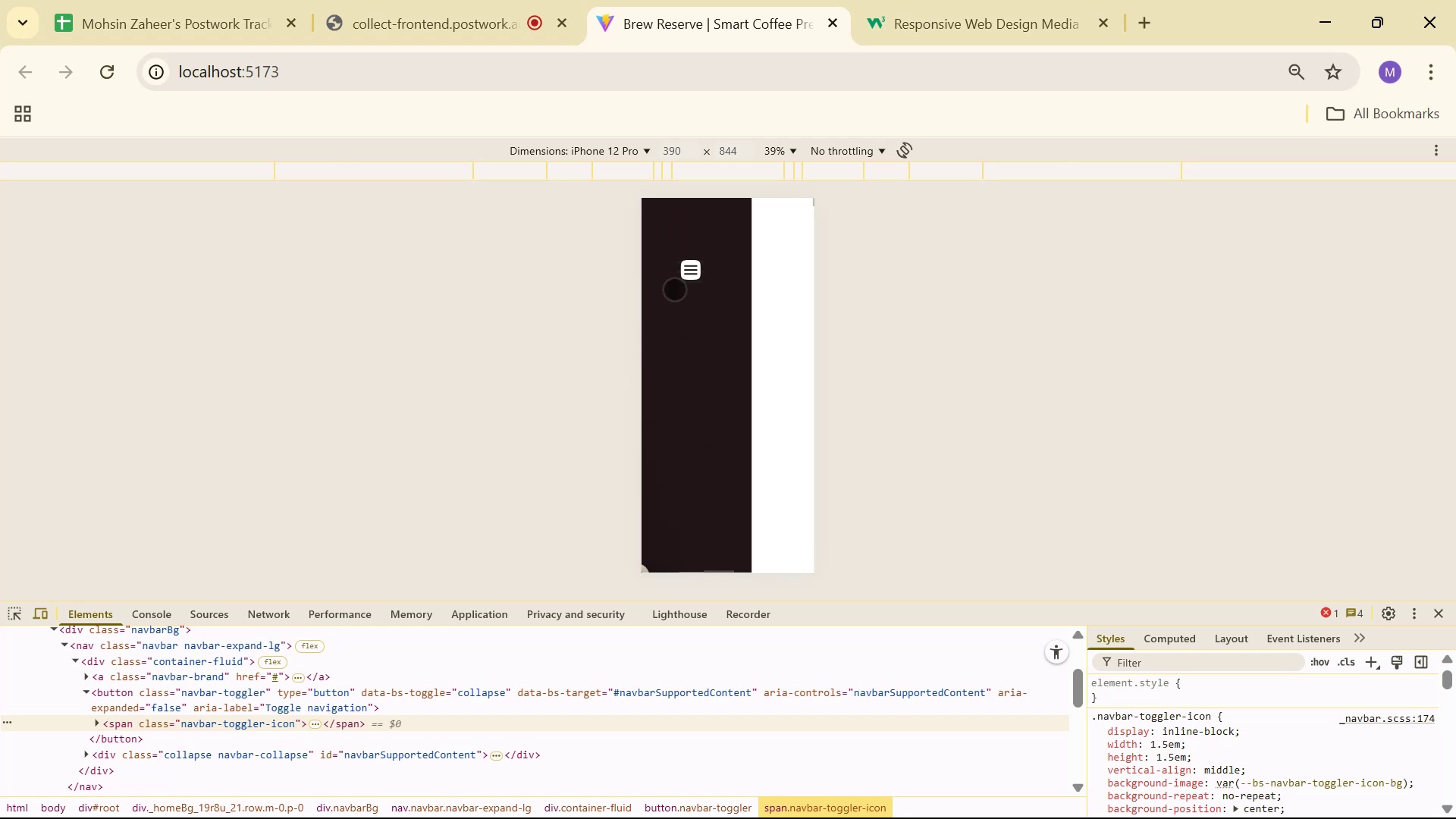 
left_click_drag(start_coordinate=[744, 303], to_coordinate=[769, 308])
 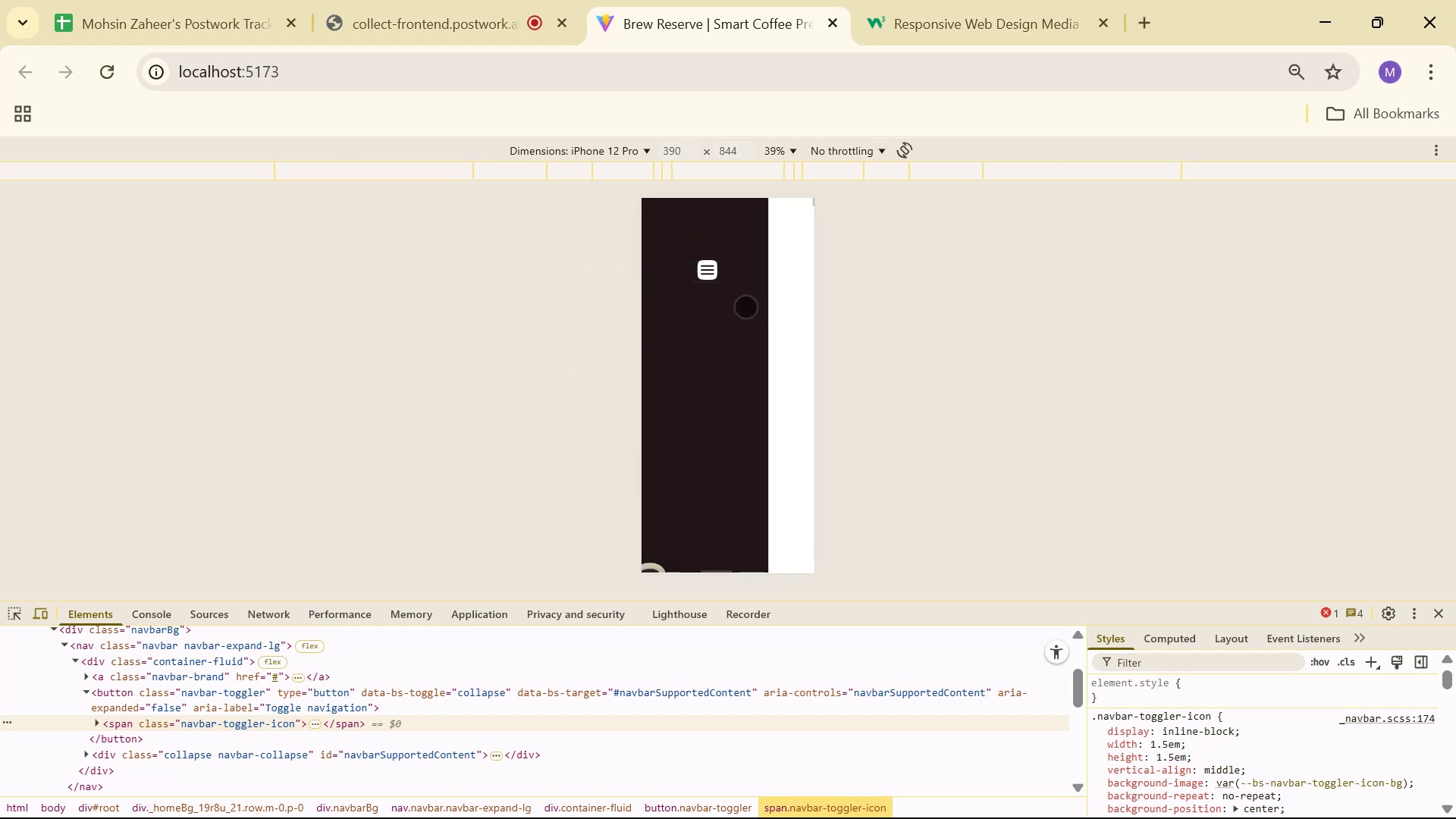 
mouse_move([726, 308])
 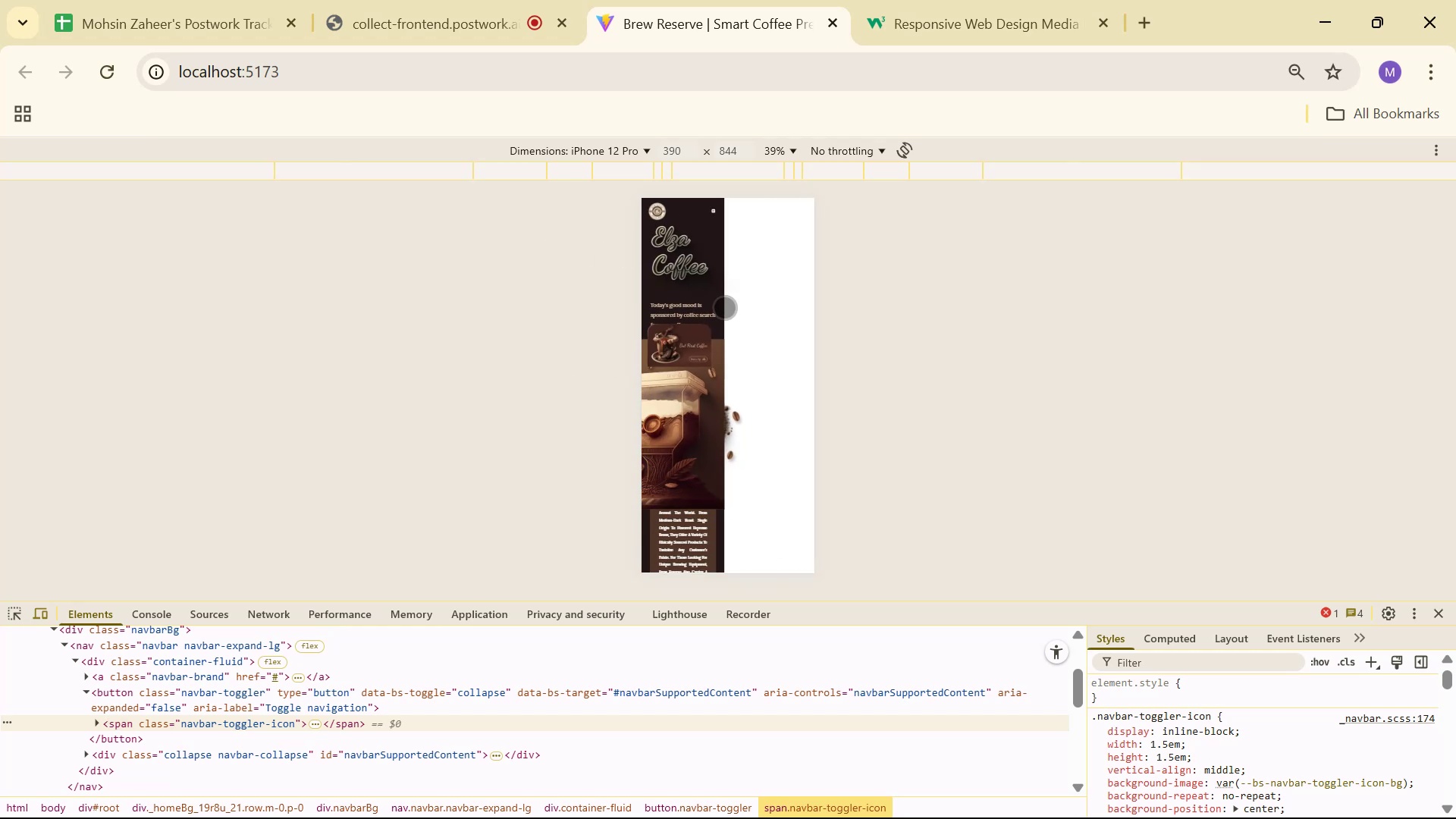 
left_click_drag(start_coordinate=[686, 293], to_coordinate=[740, 300])
 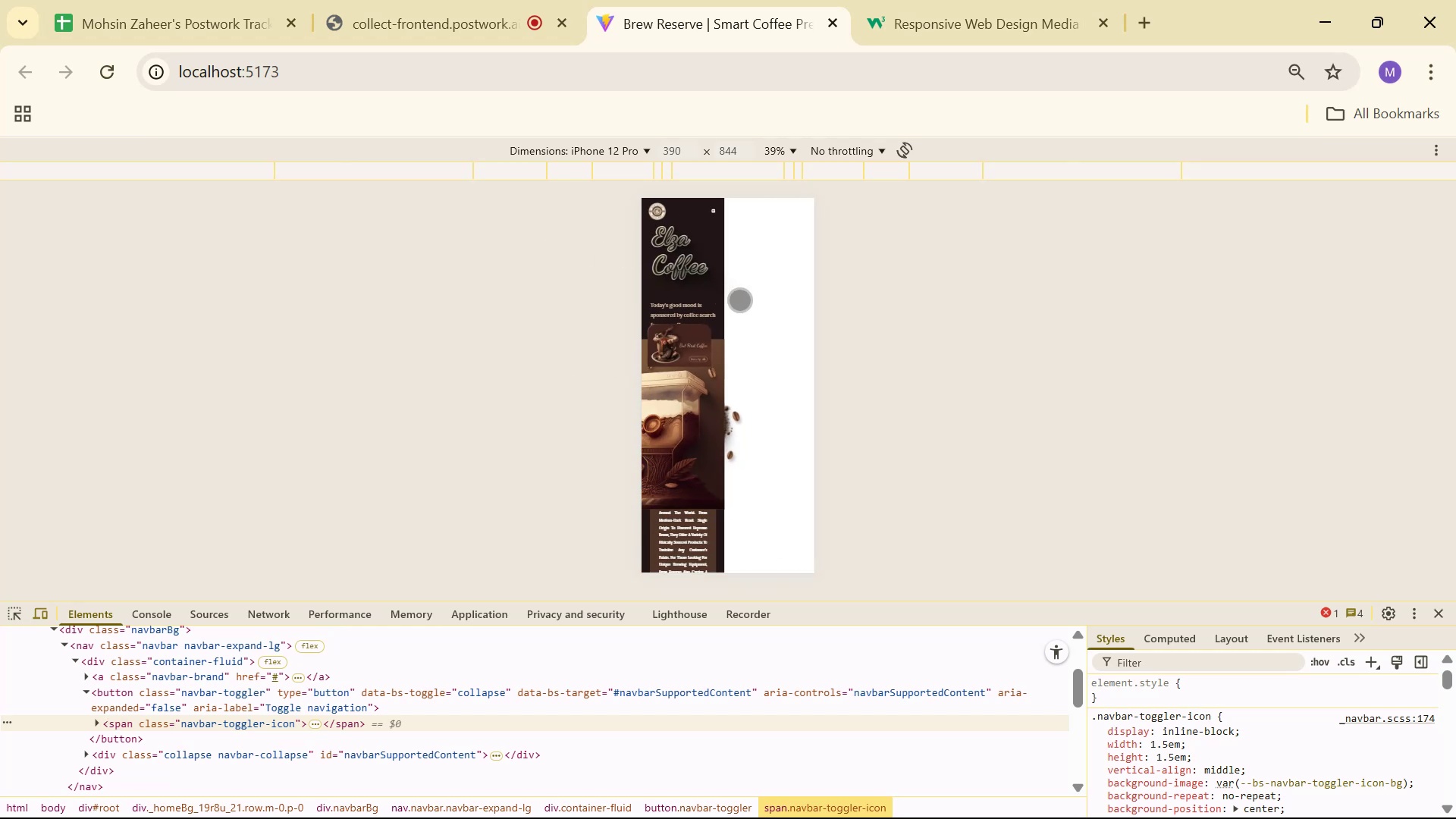 
mouse_move([723, 265])
 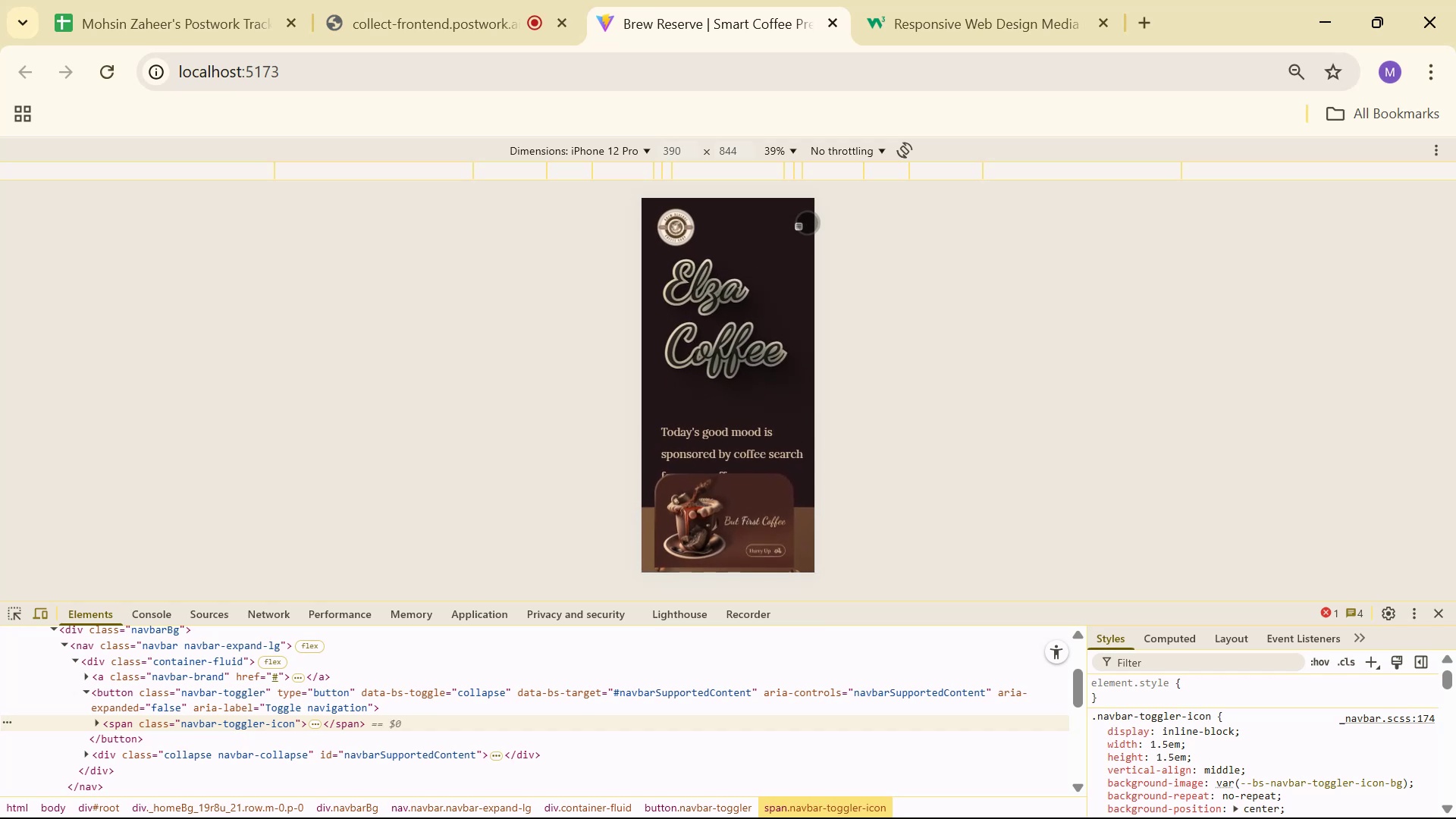 
left_click([804, 226])
 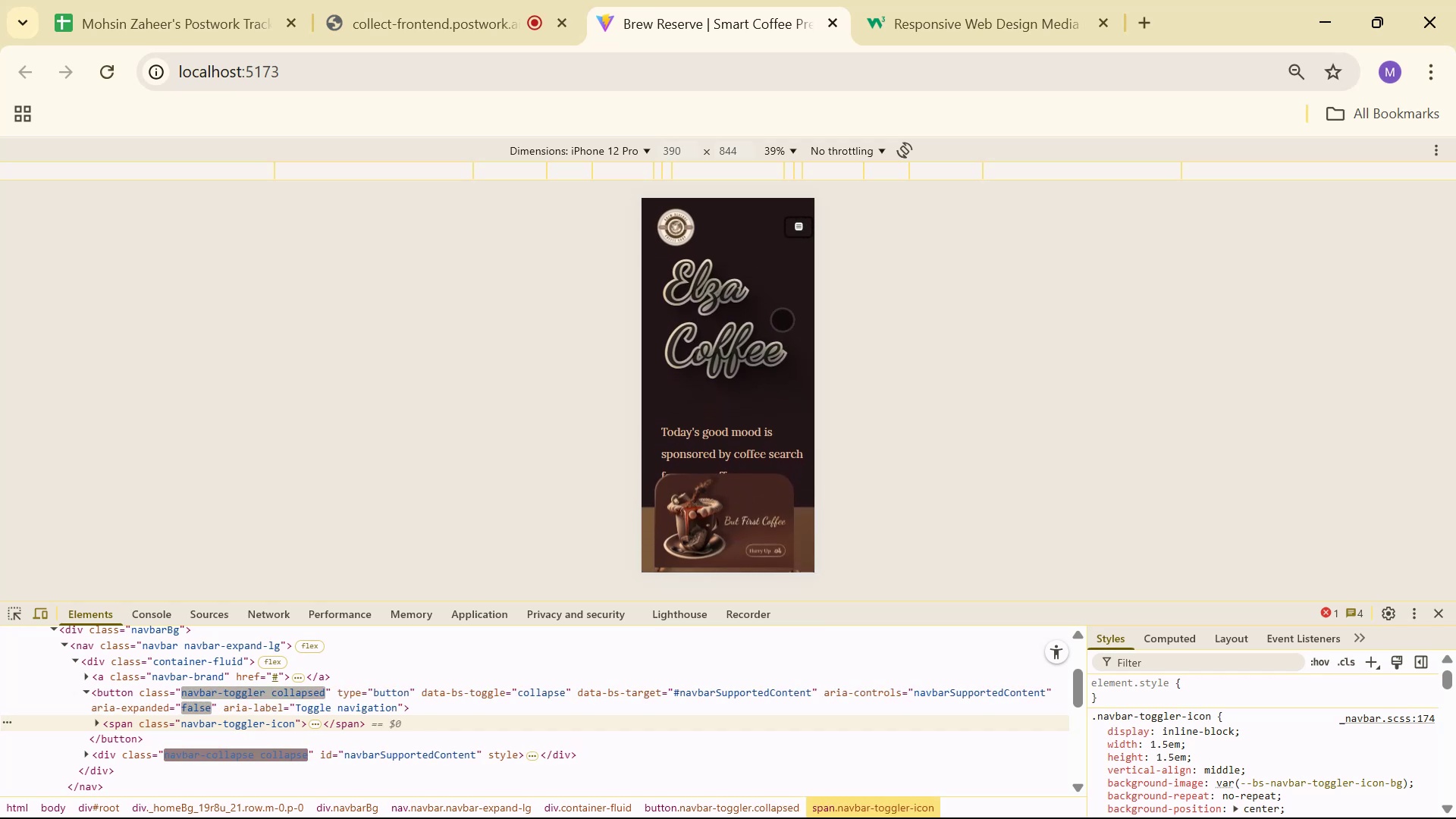 
left_click([799, 229])
 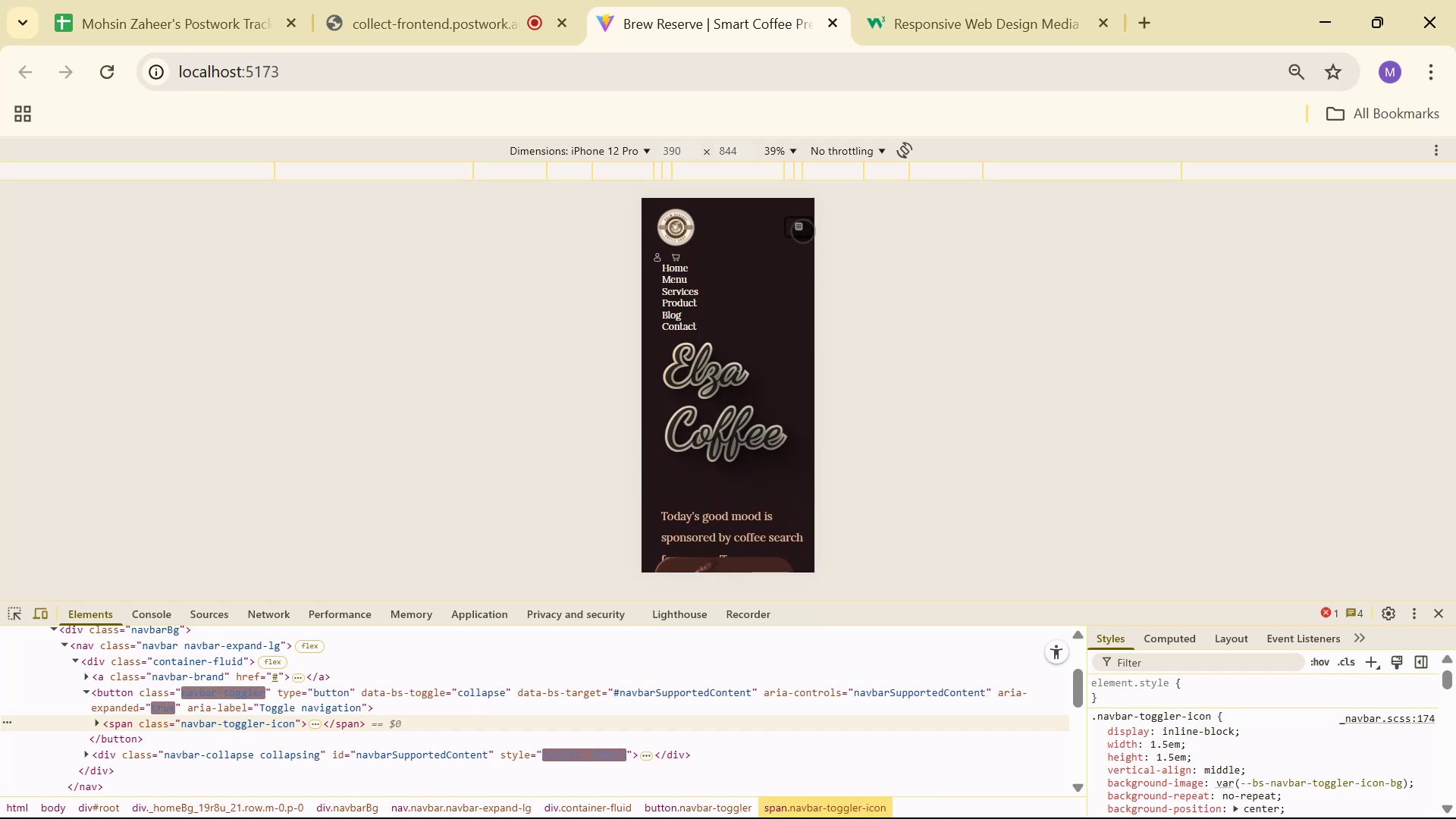 
key(Alt+AltLeft)
 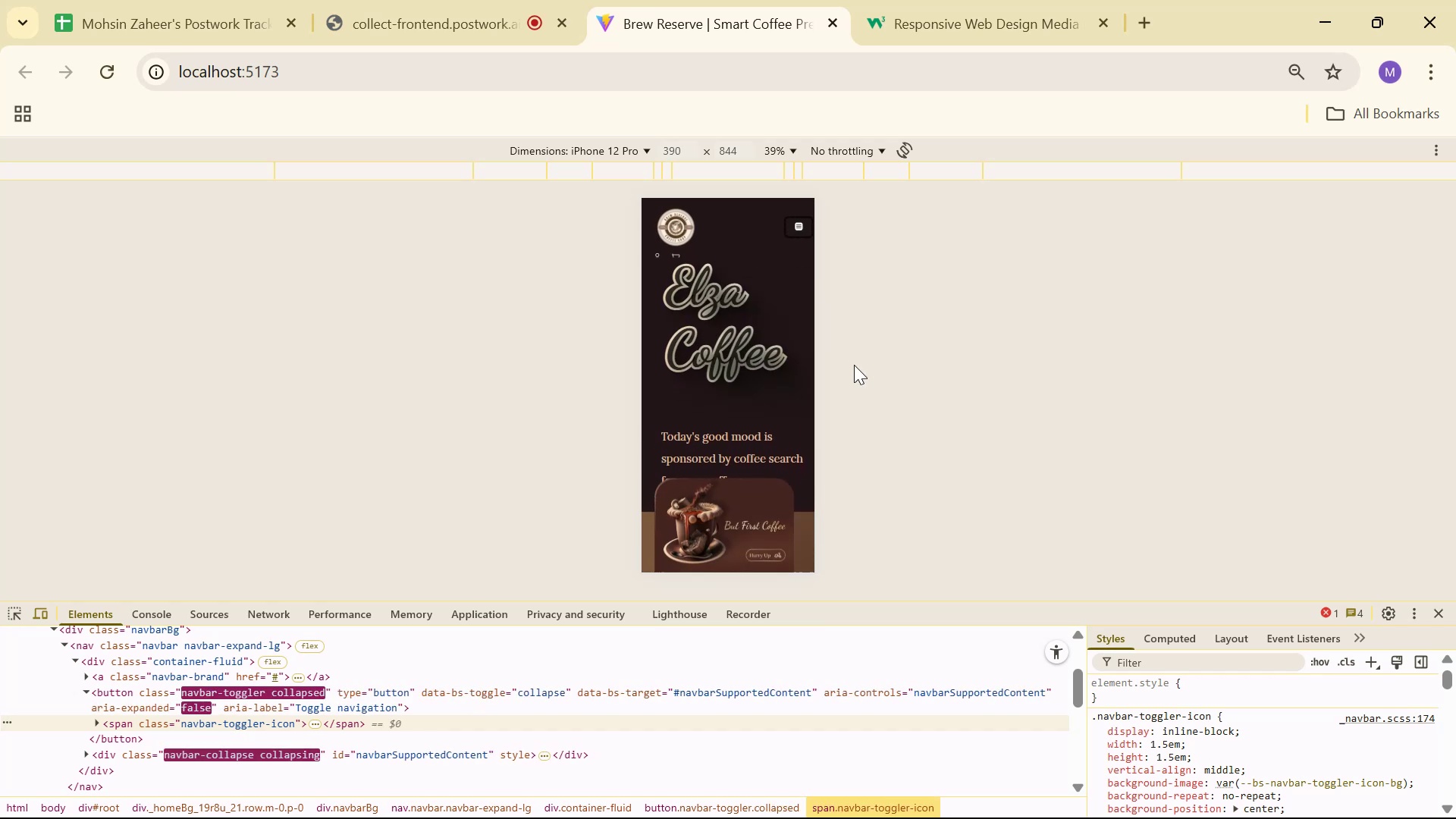 
key(Alt+Tab)
 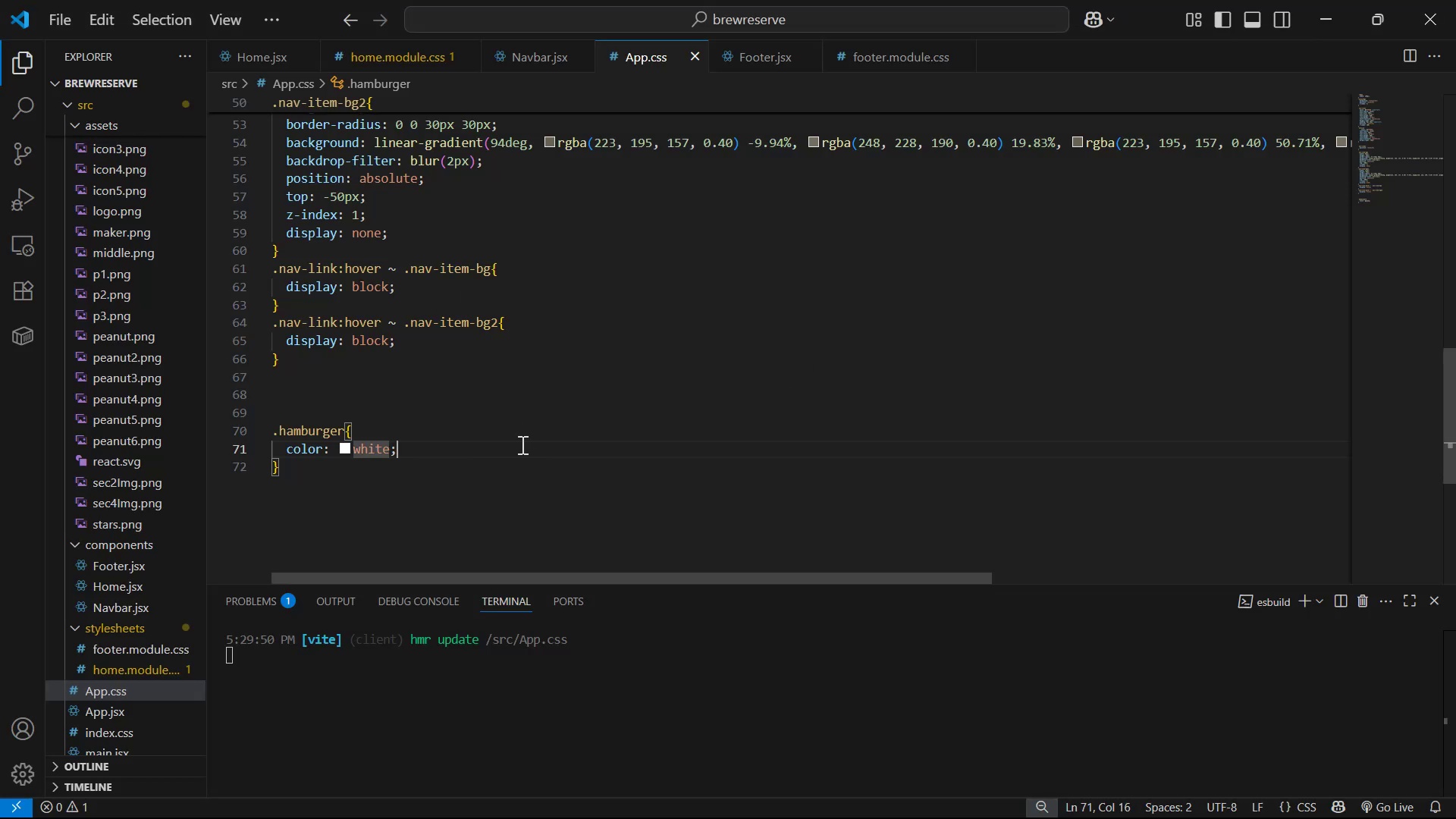 
key(Enter)
 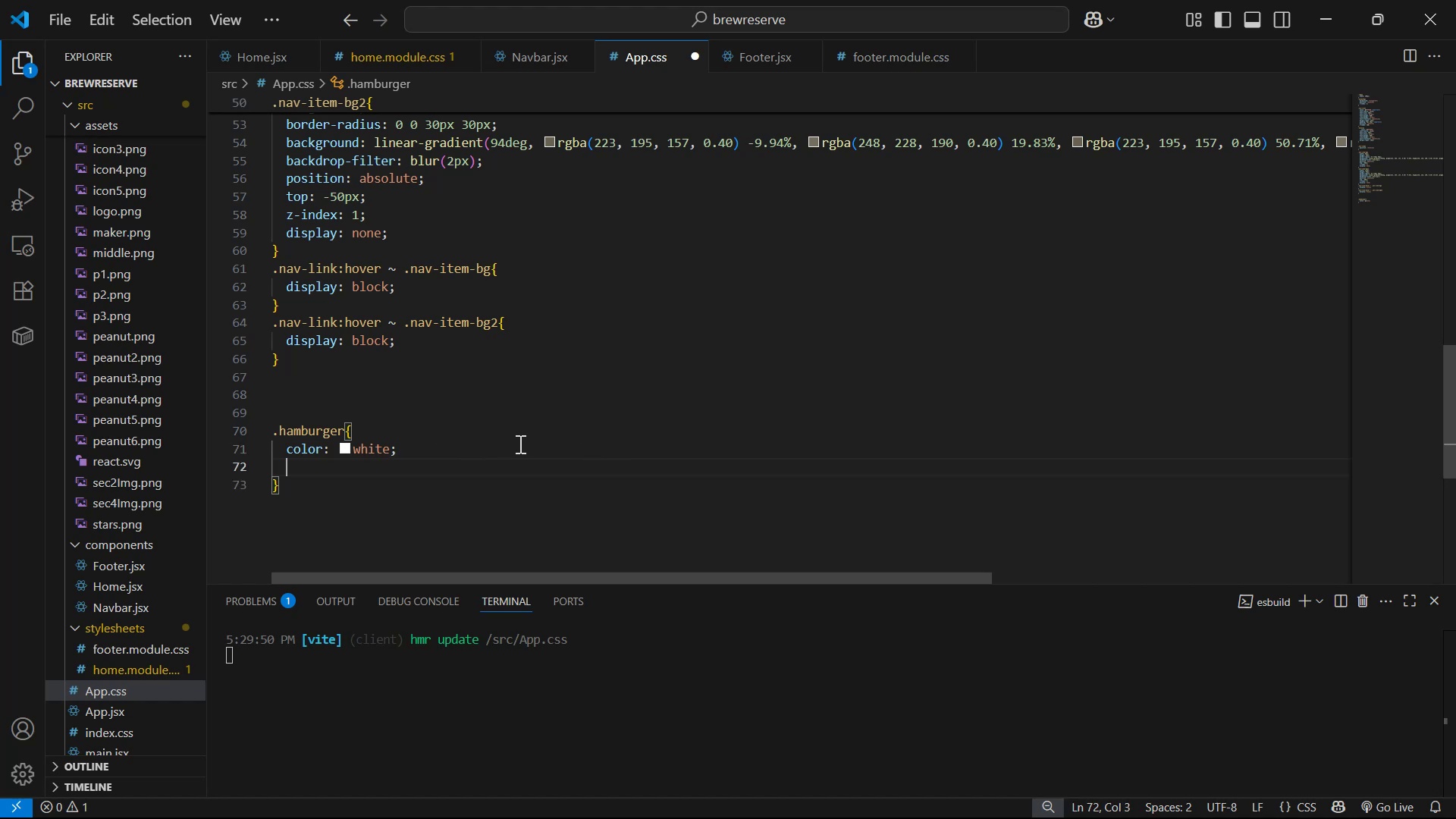 
type(fo)
 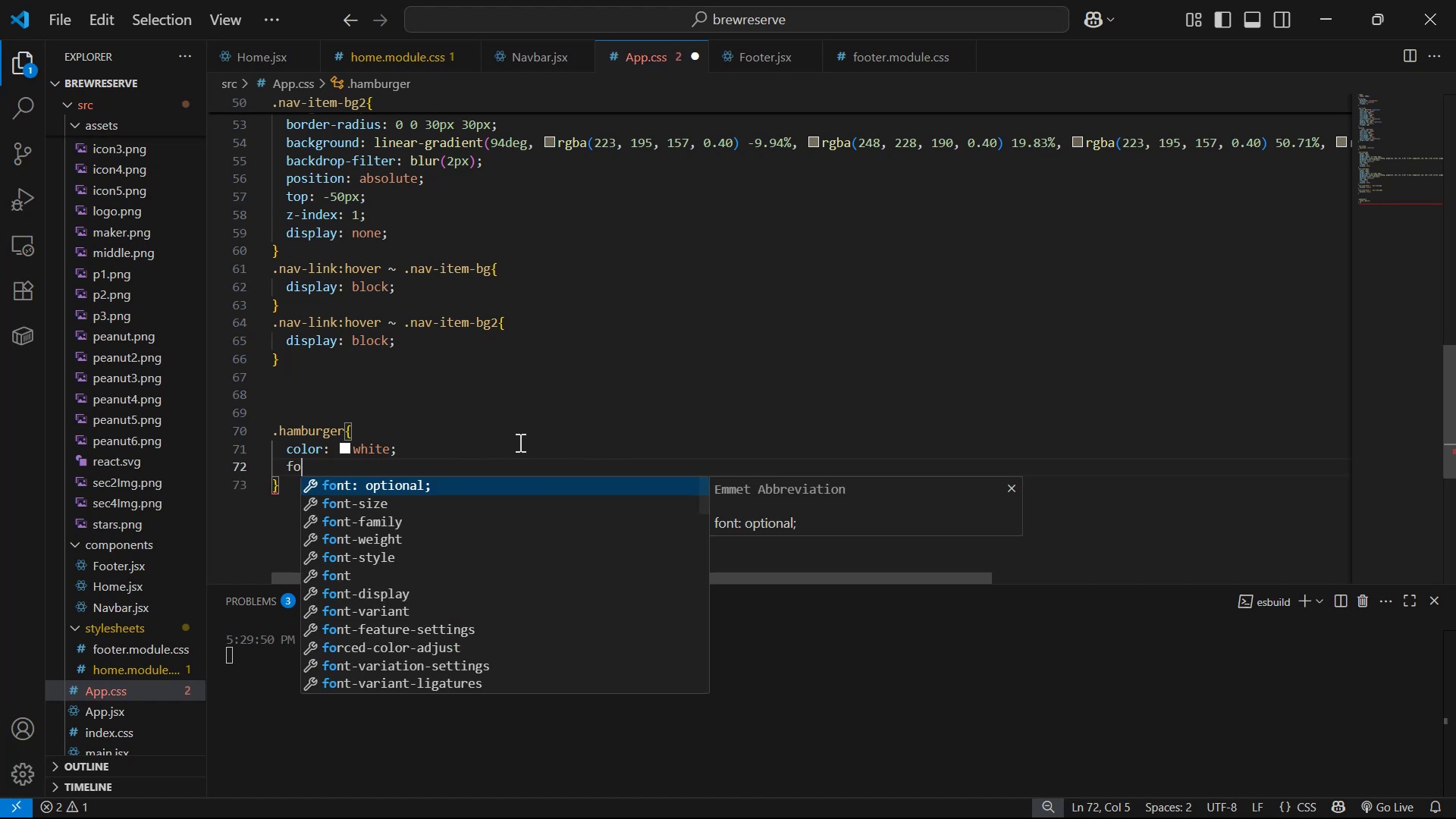 
key(ArrowDown)
 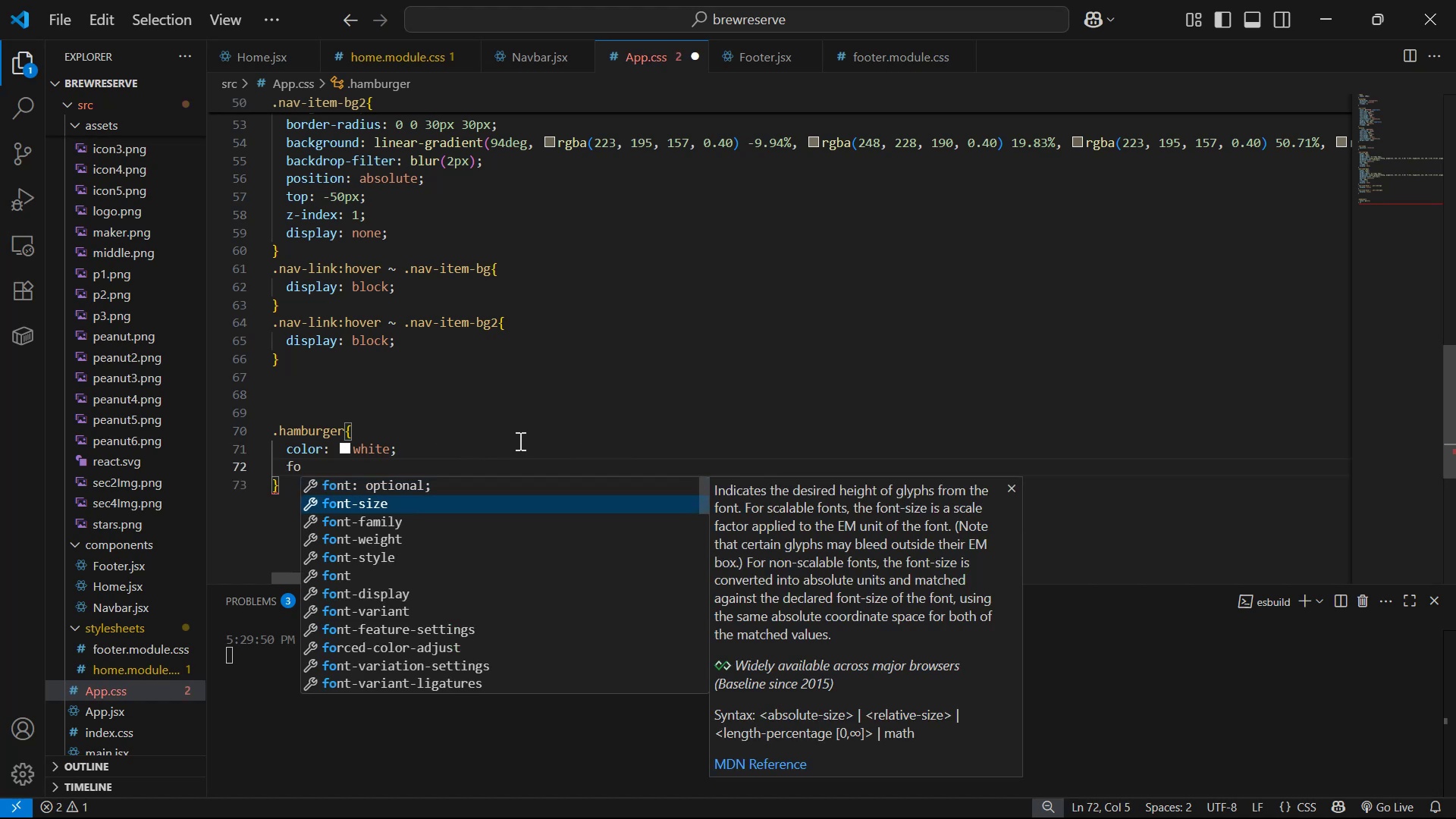 
key(Enter)
 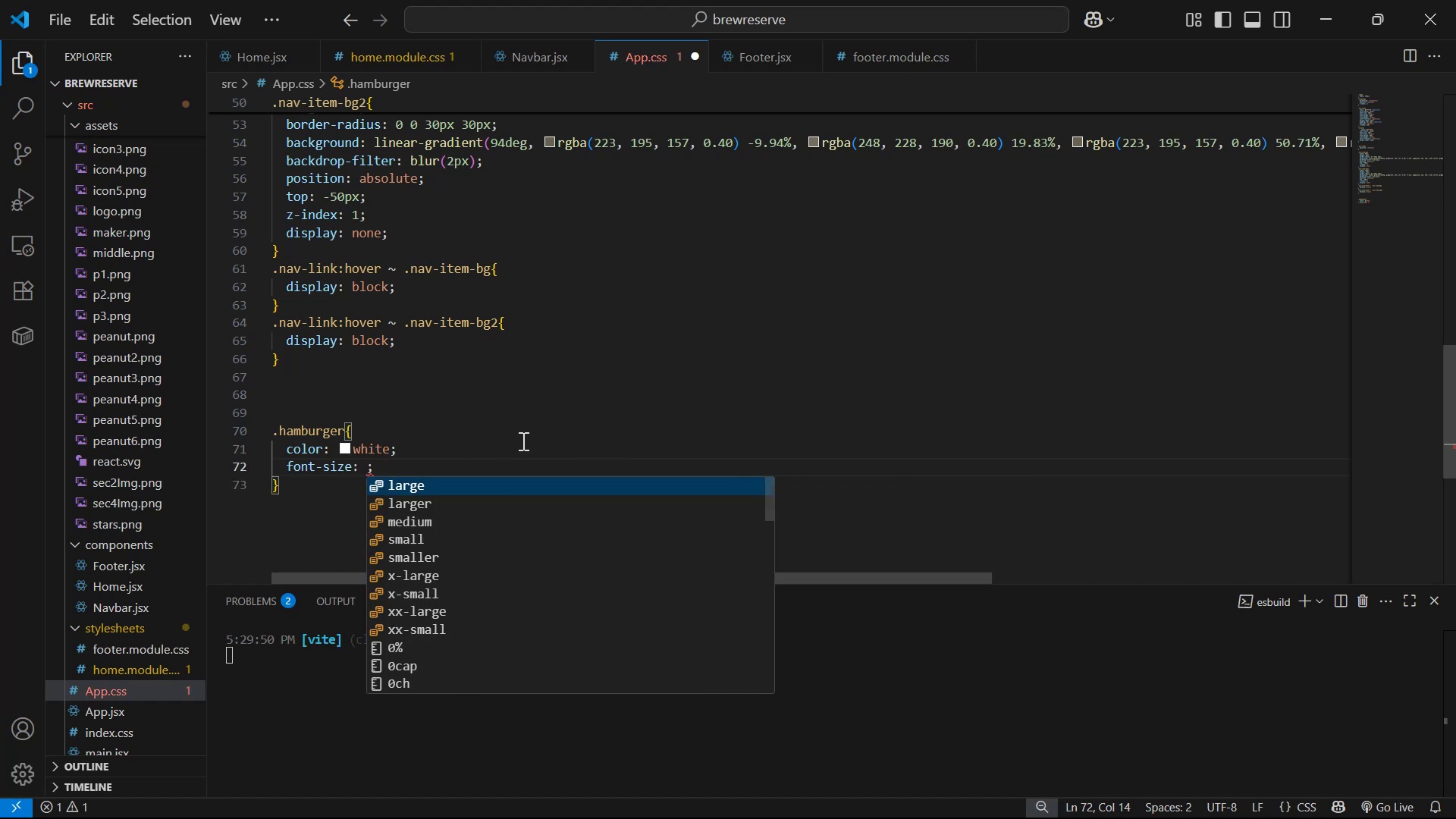 
type(30px)
 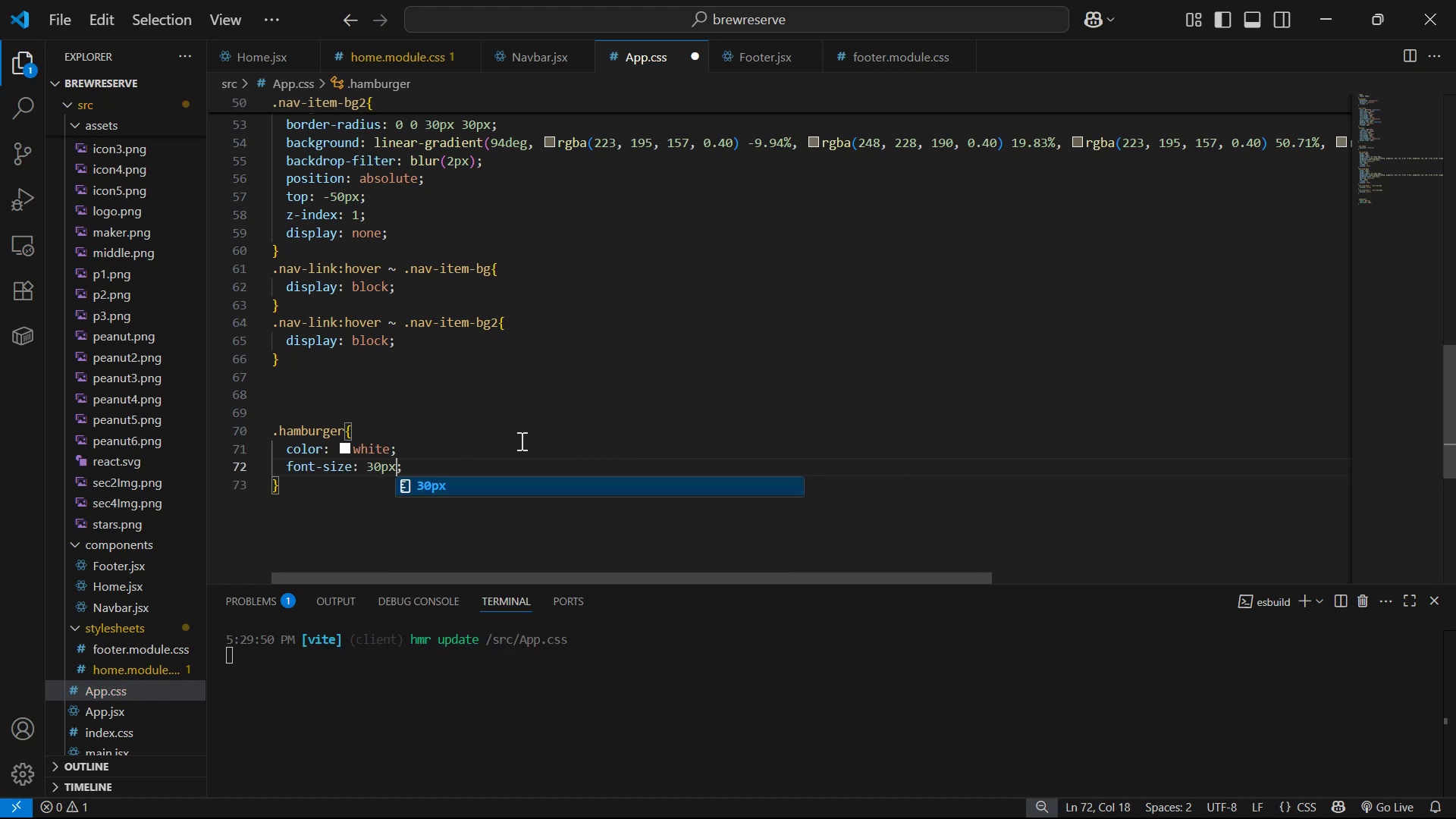 
key(Control+ControlLeft)
 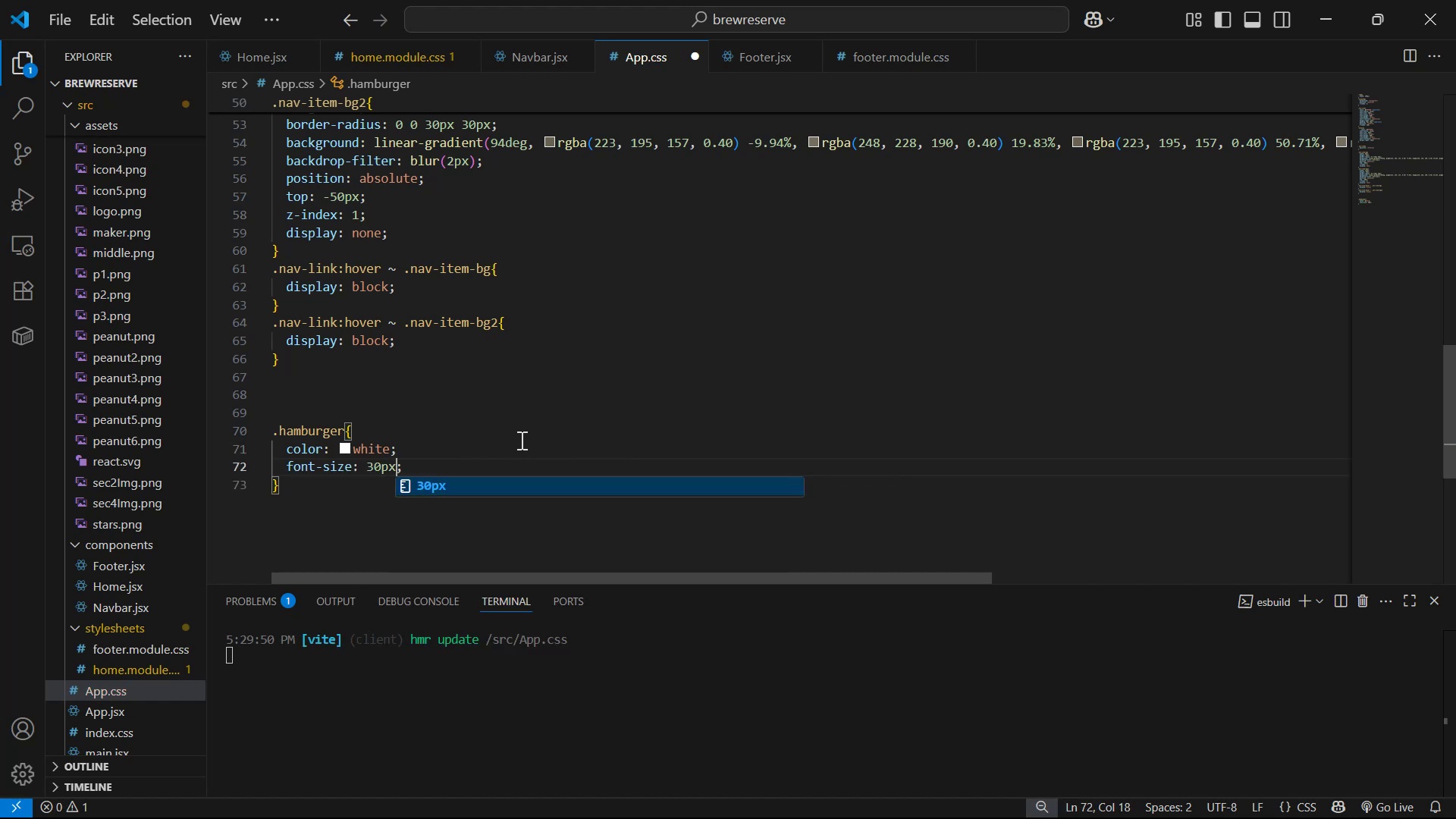 
key(Control+S)
 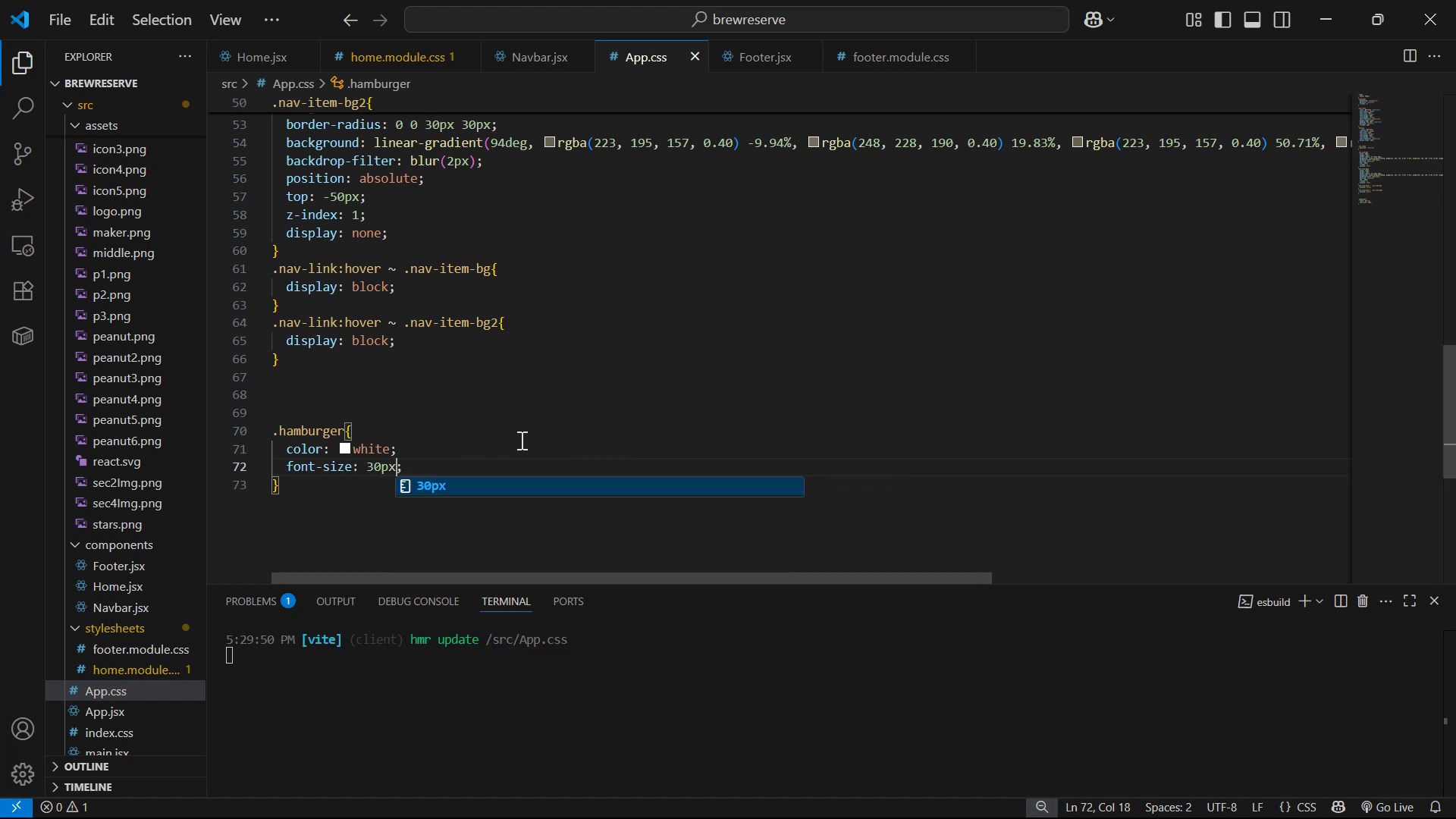 
key(Alt+AltLeft)
 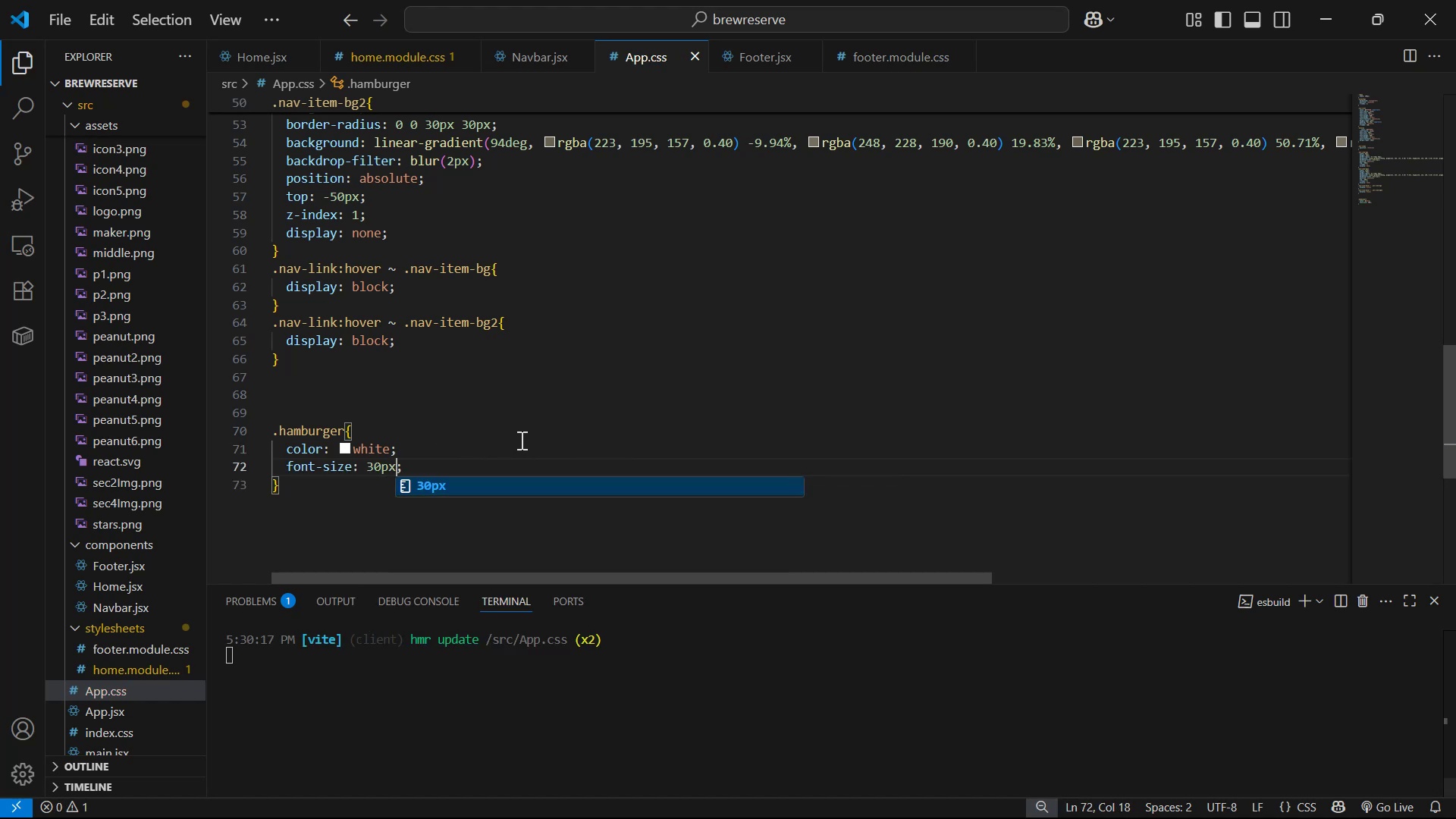 
key(Alt+Tab)
 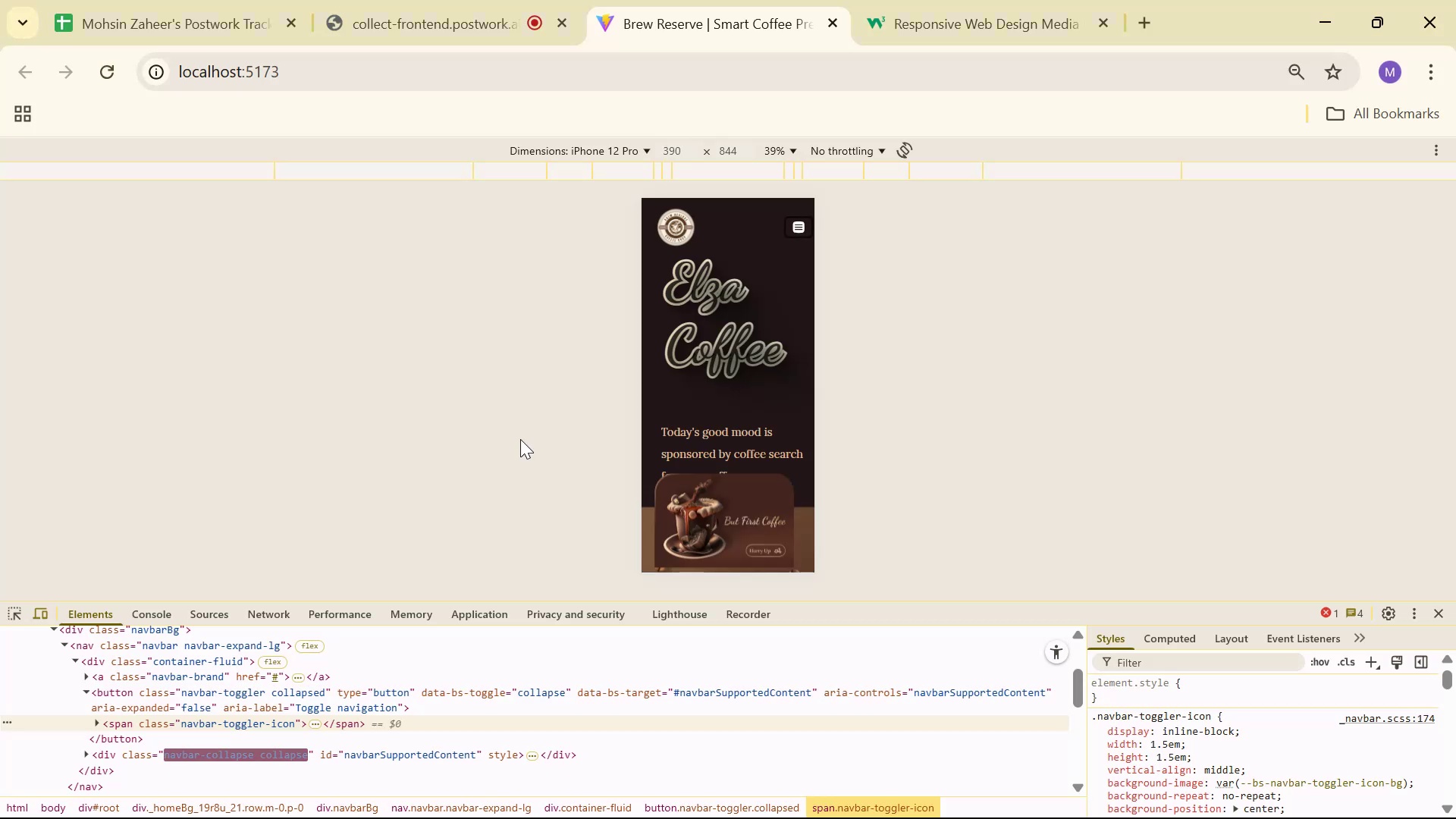 
key(Alt+AltLeft)
 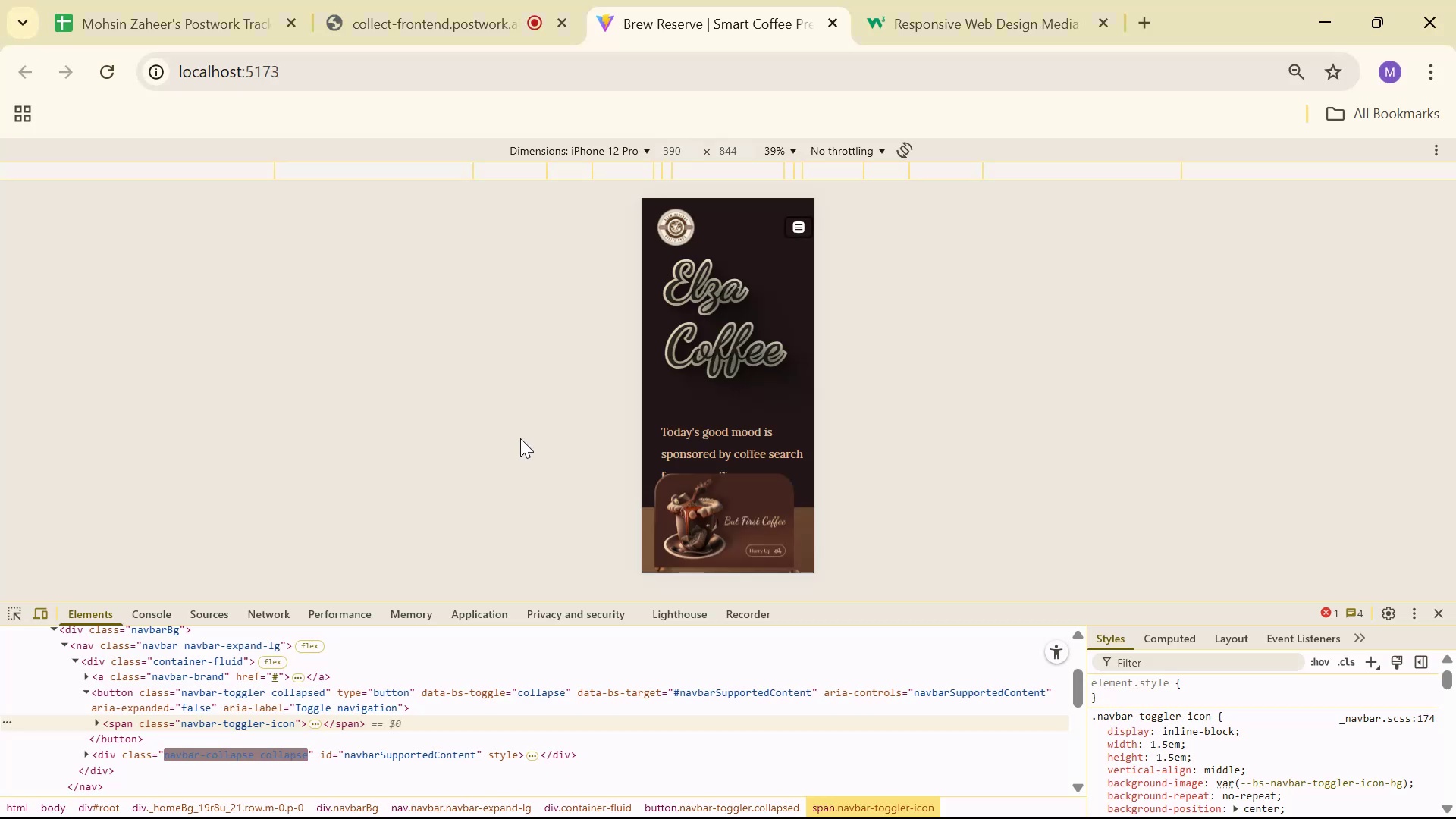 
key(Alt+Tab)
 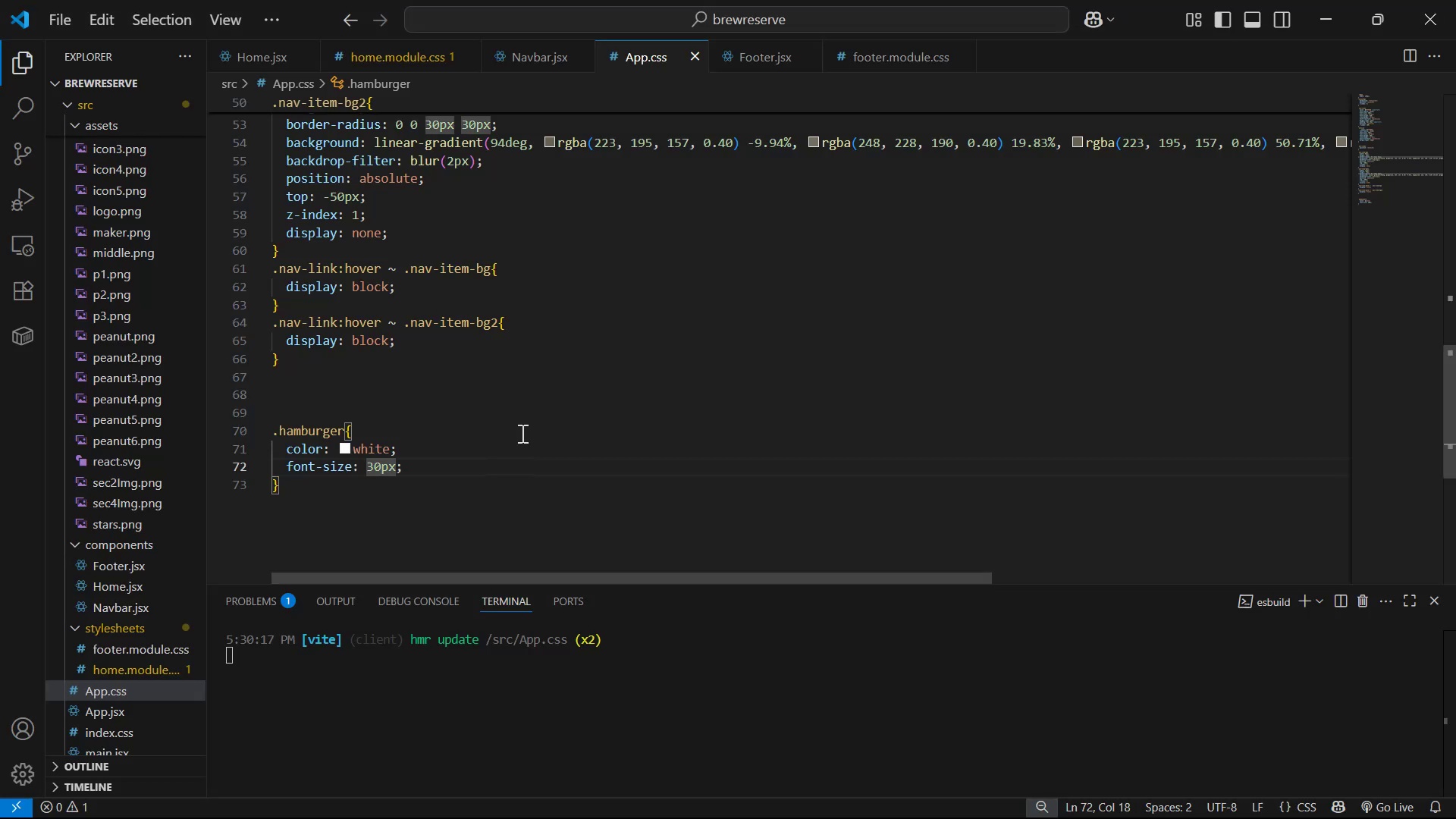 
key(ArrowLeft)
 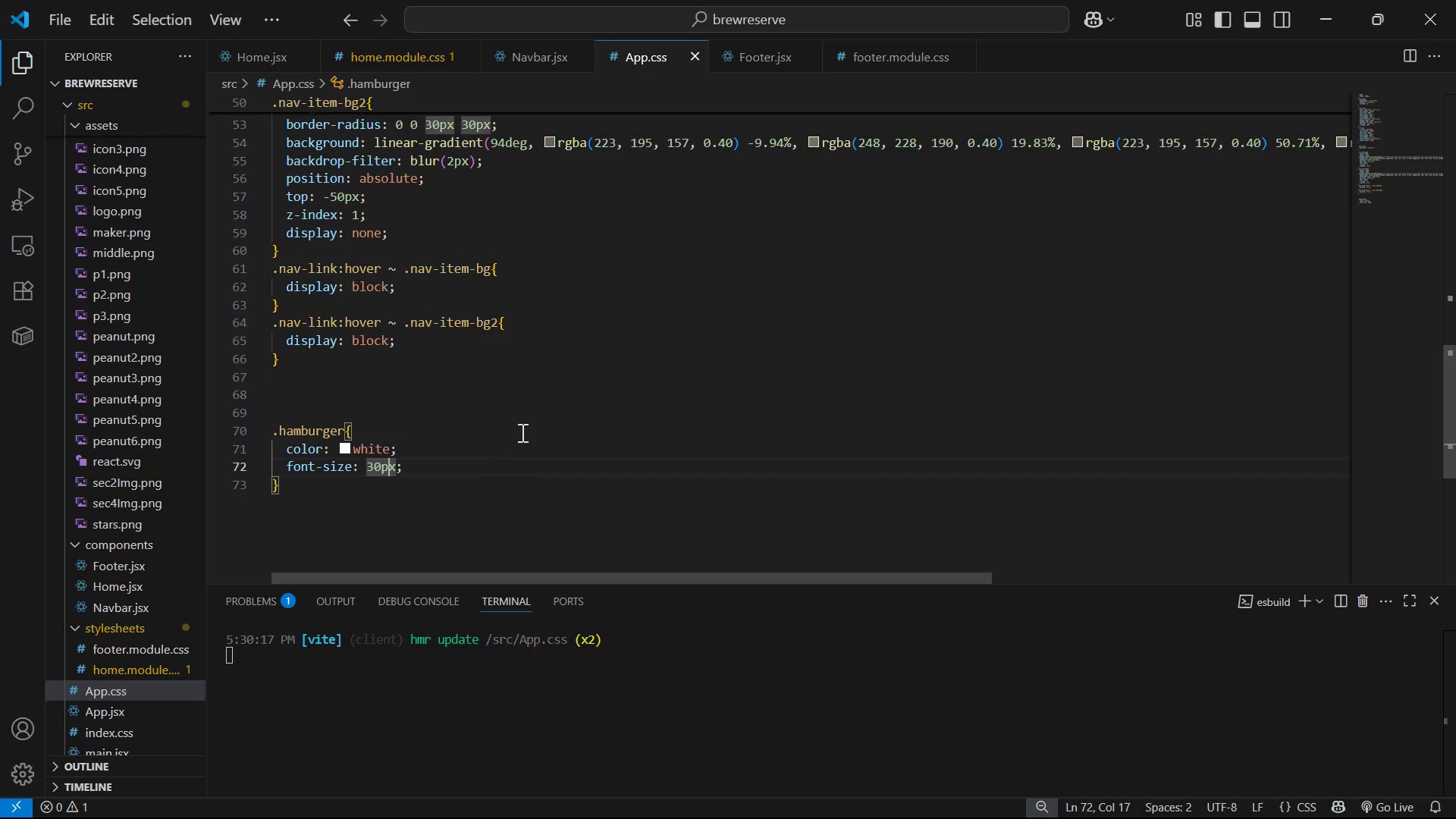 
key(ArrowLeft)
 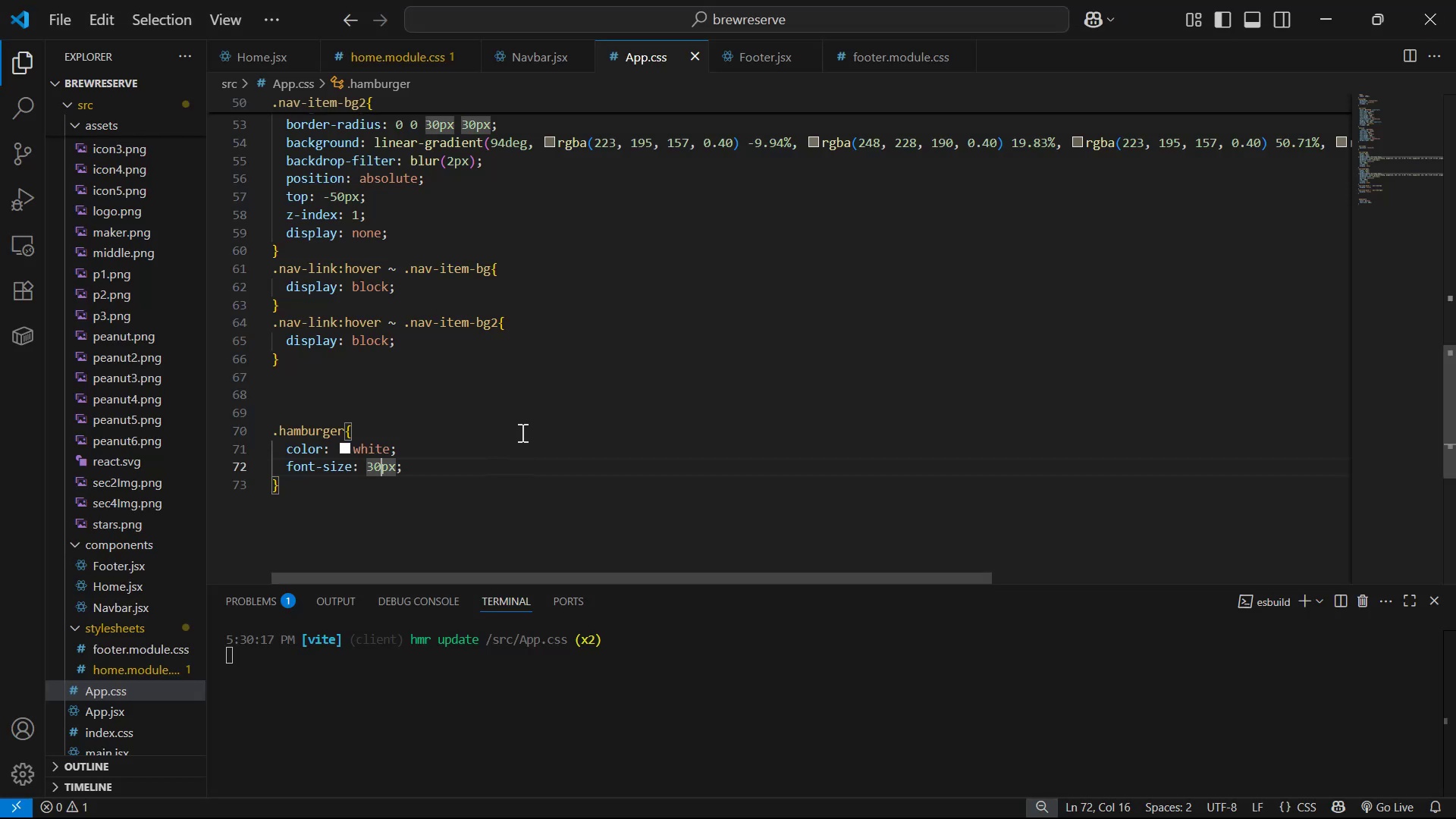 
key(ArrowLeft)
 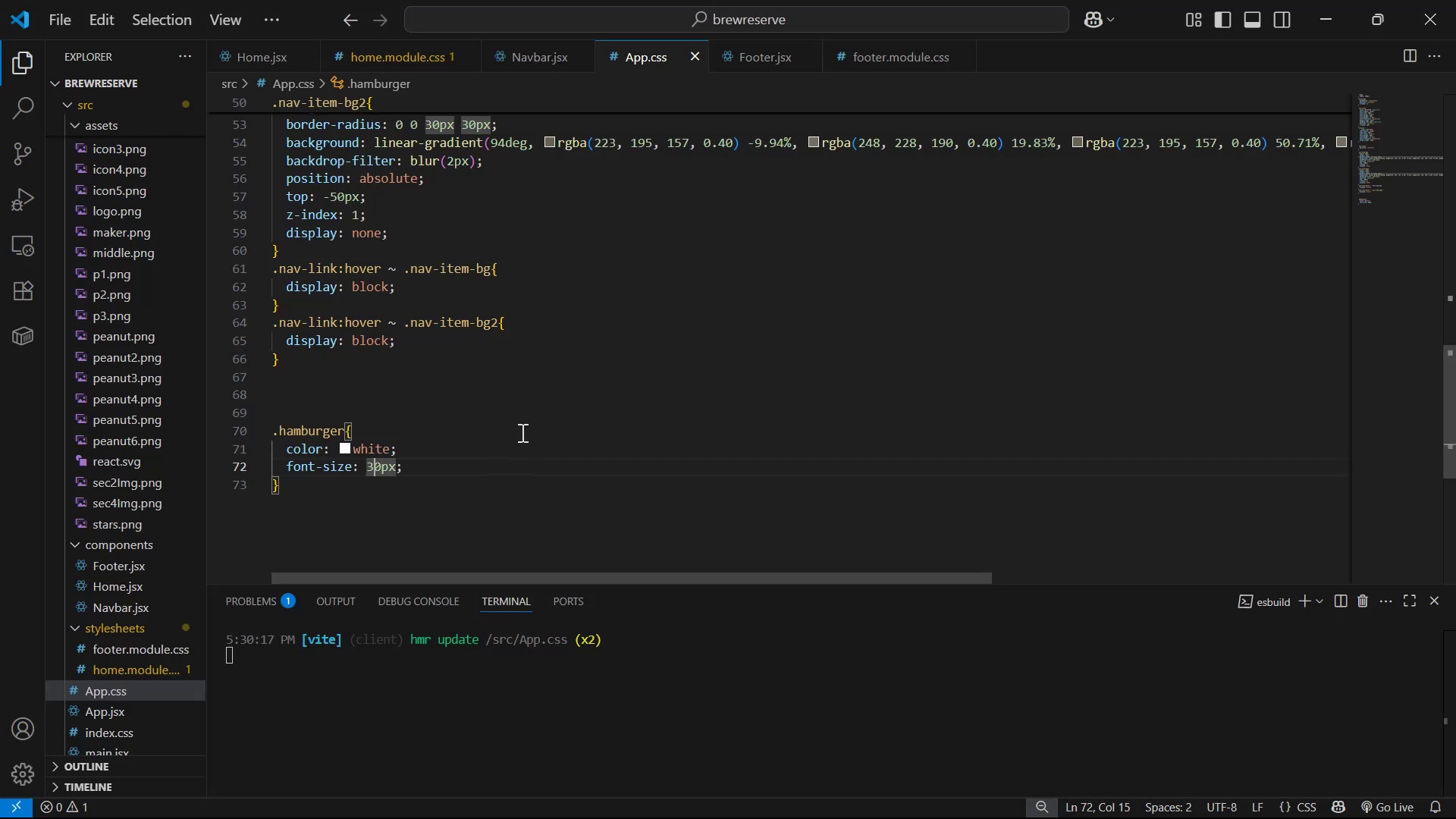 
key(Backspace)
 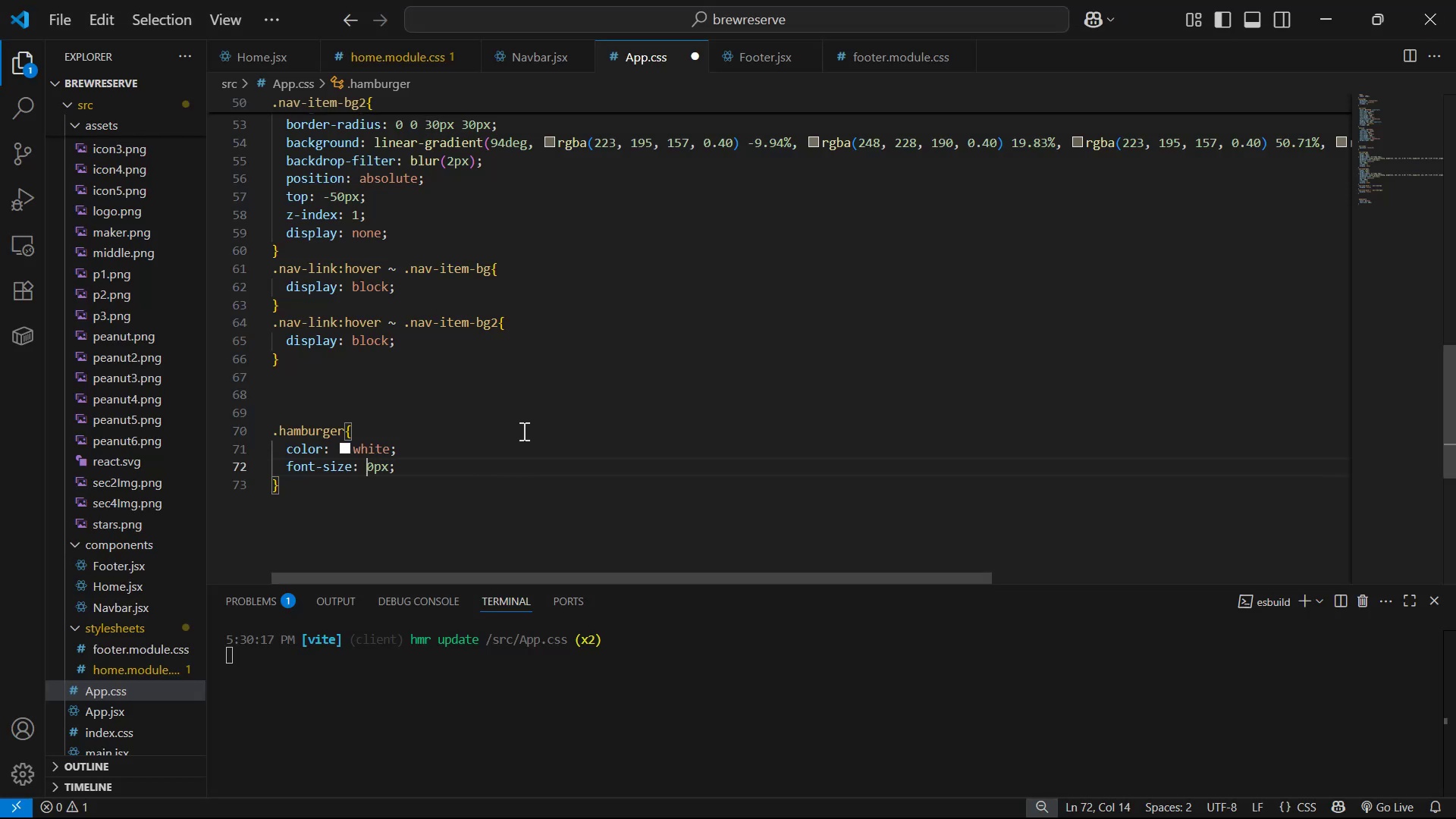 
key(5)
 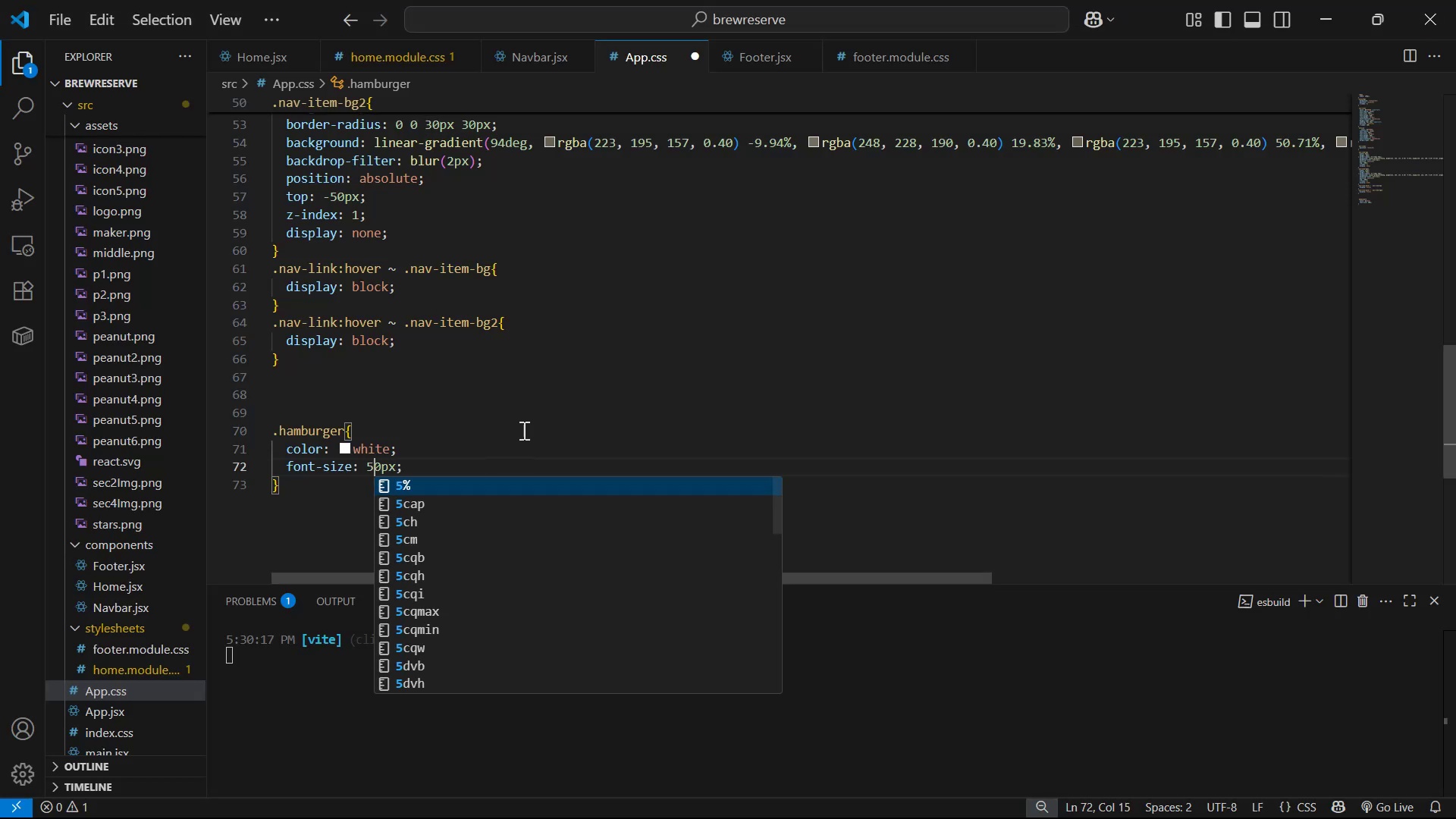 
key(Control+S)
 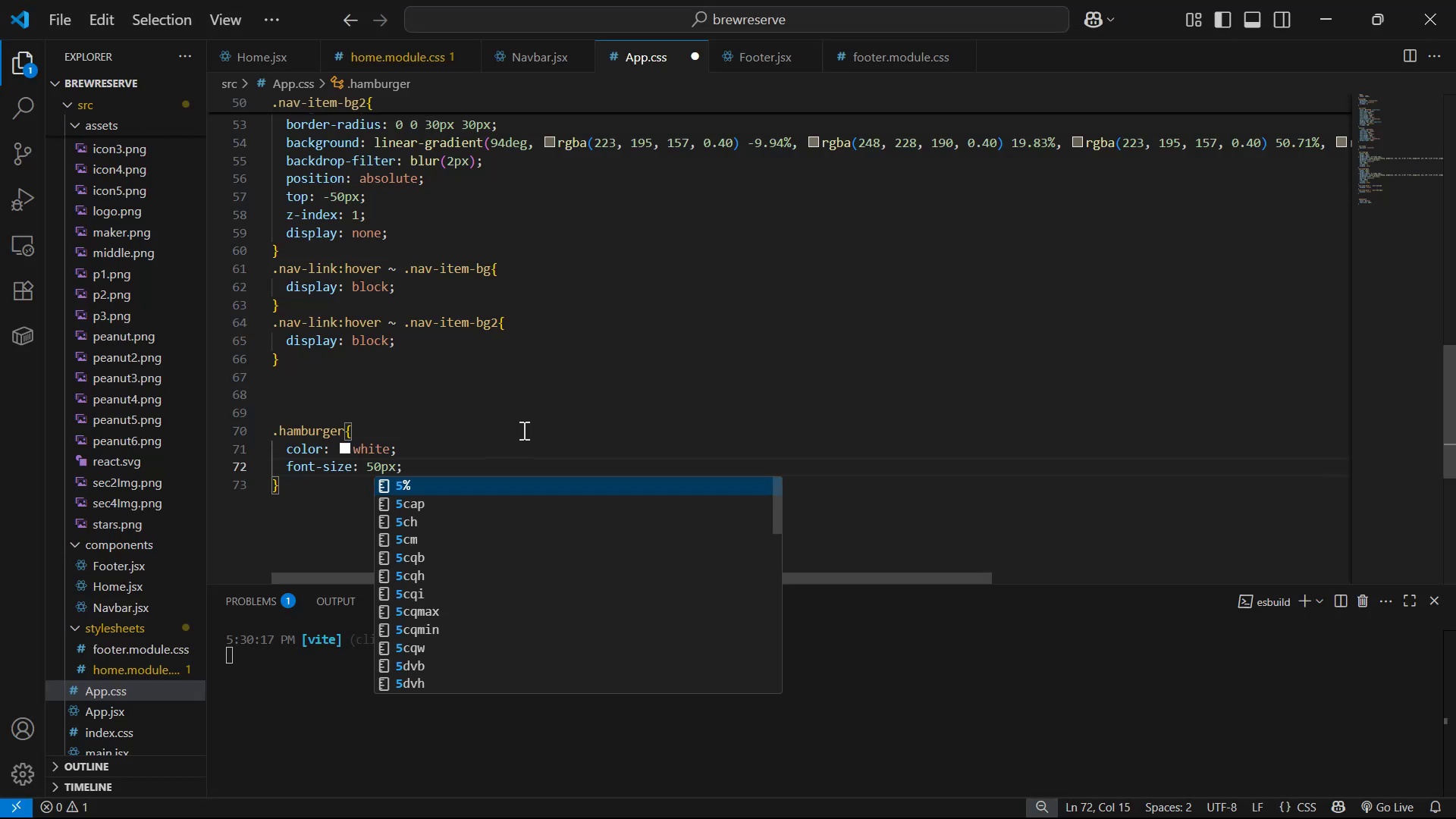 
key(Alt+AltLeft)
 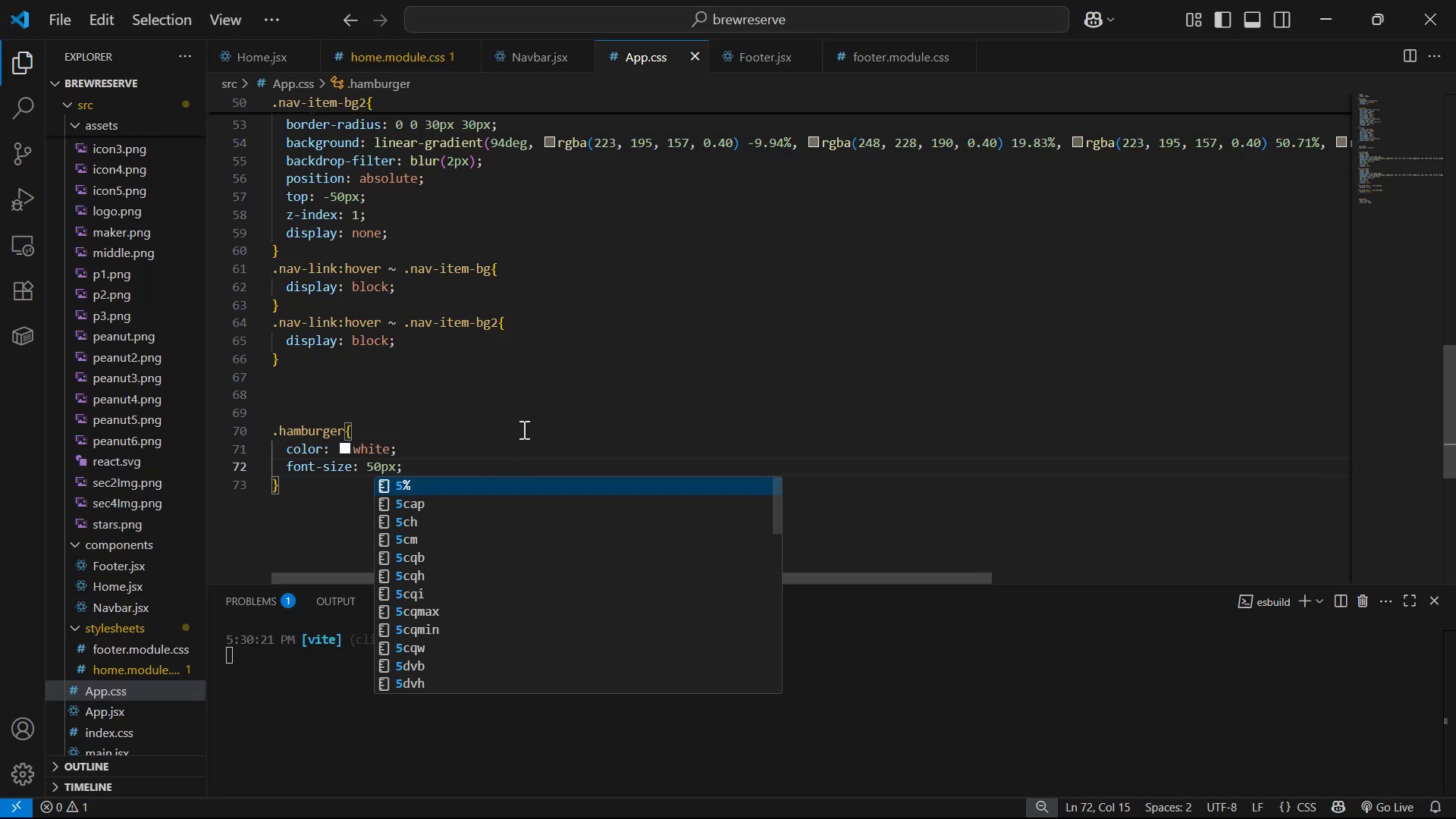 
key(Alt+Tab)
 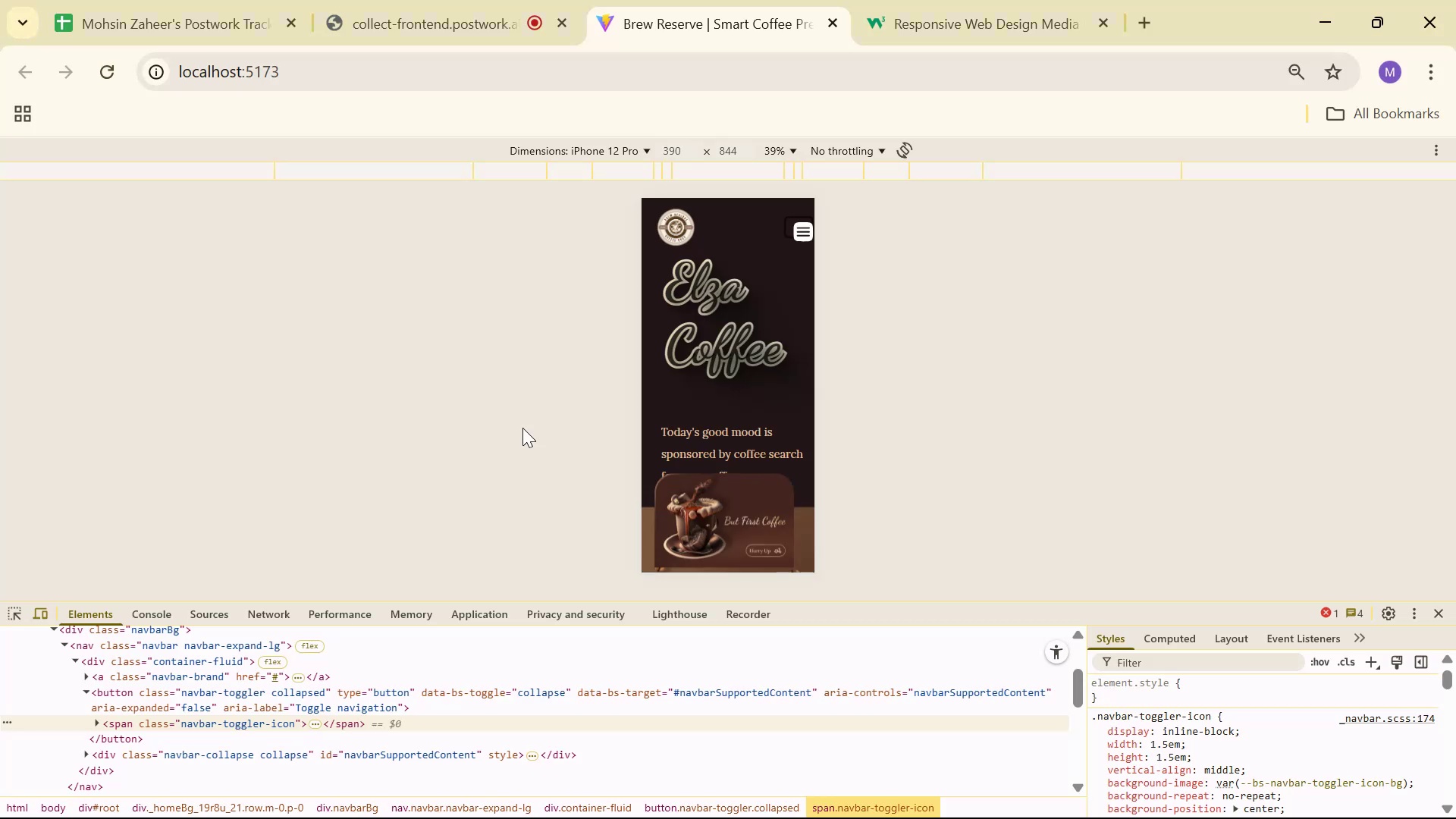 
key(Alt+AltLeft)
 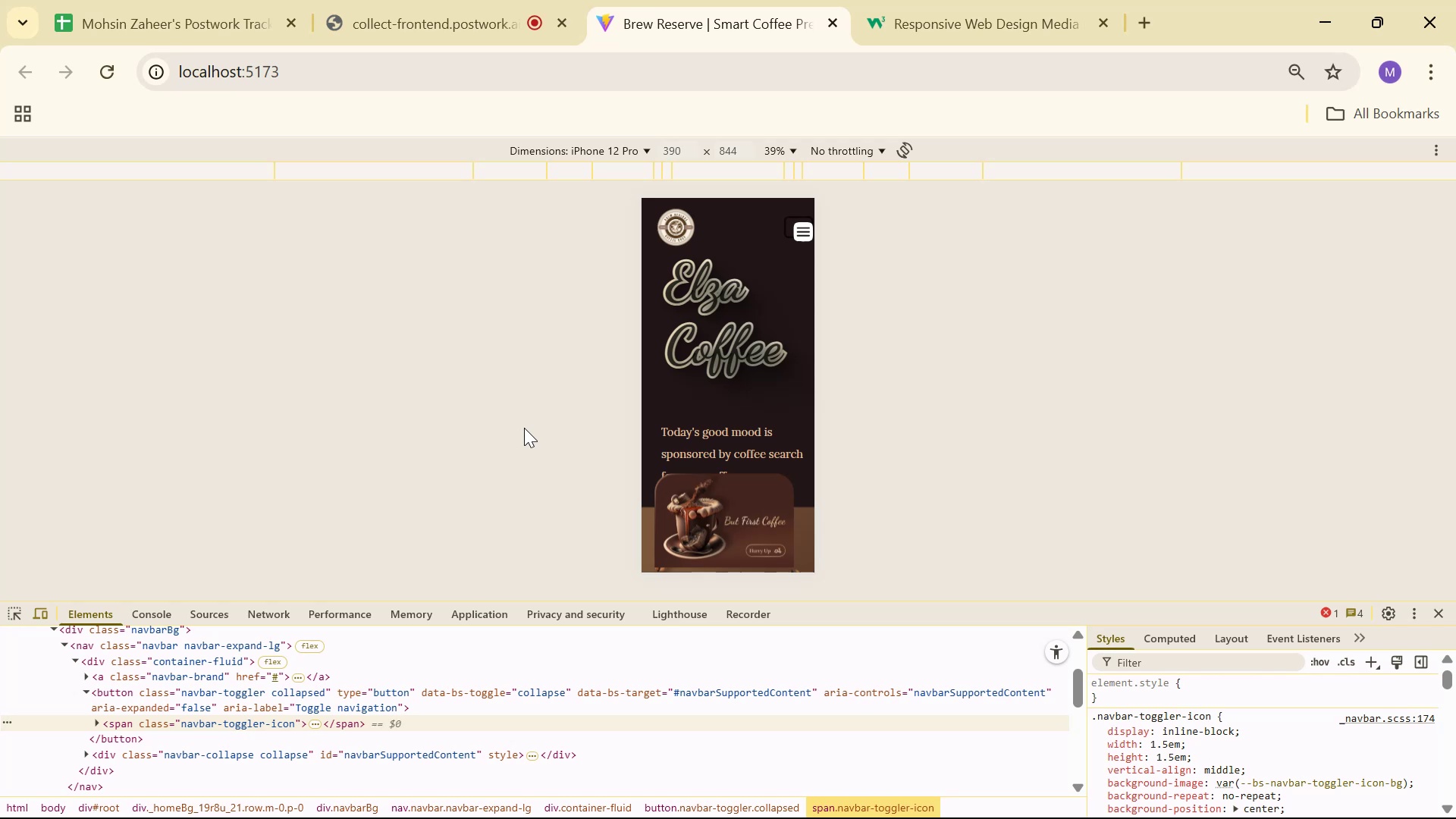 
key(Alt+Tab)
 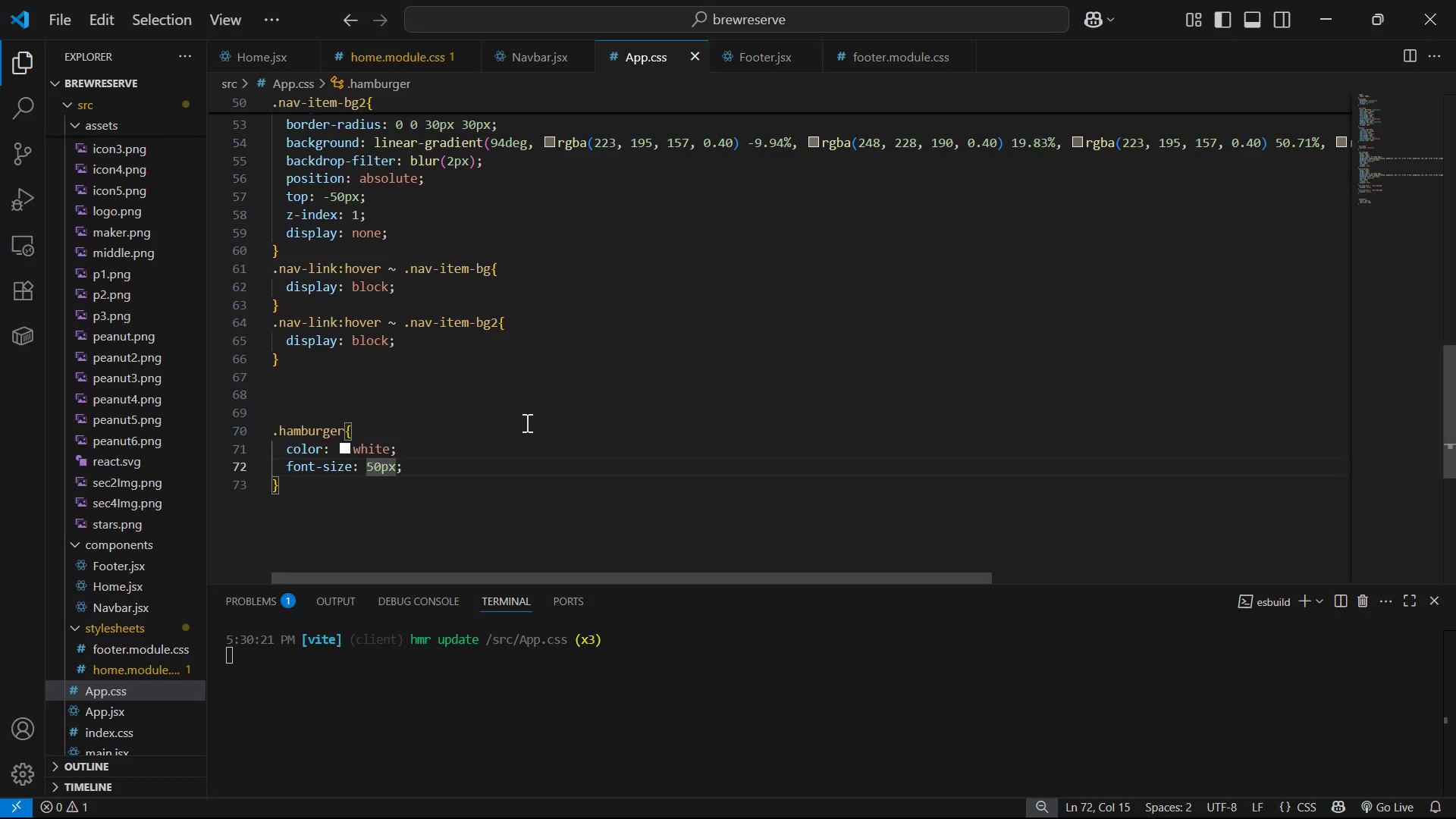 
key(Backspace)
 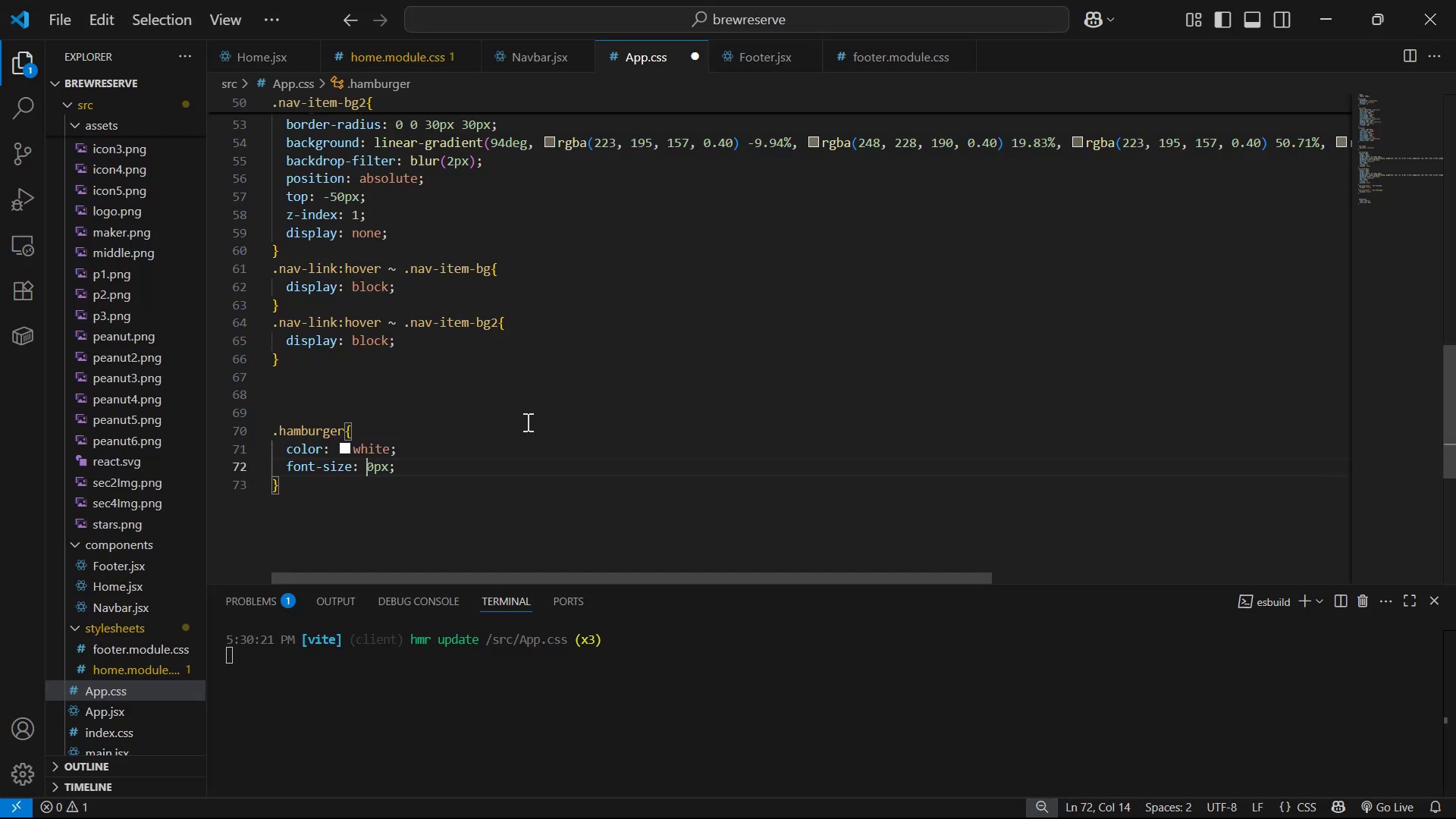 
key(4)
 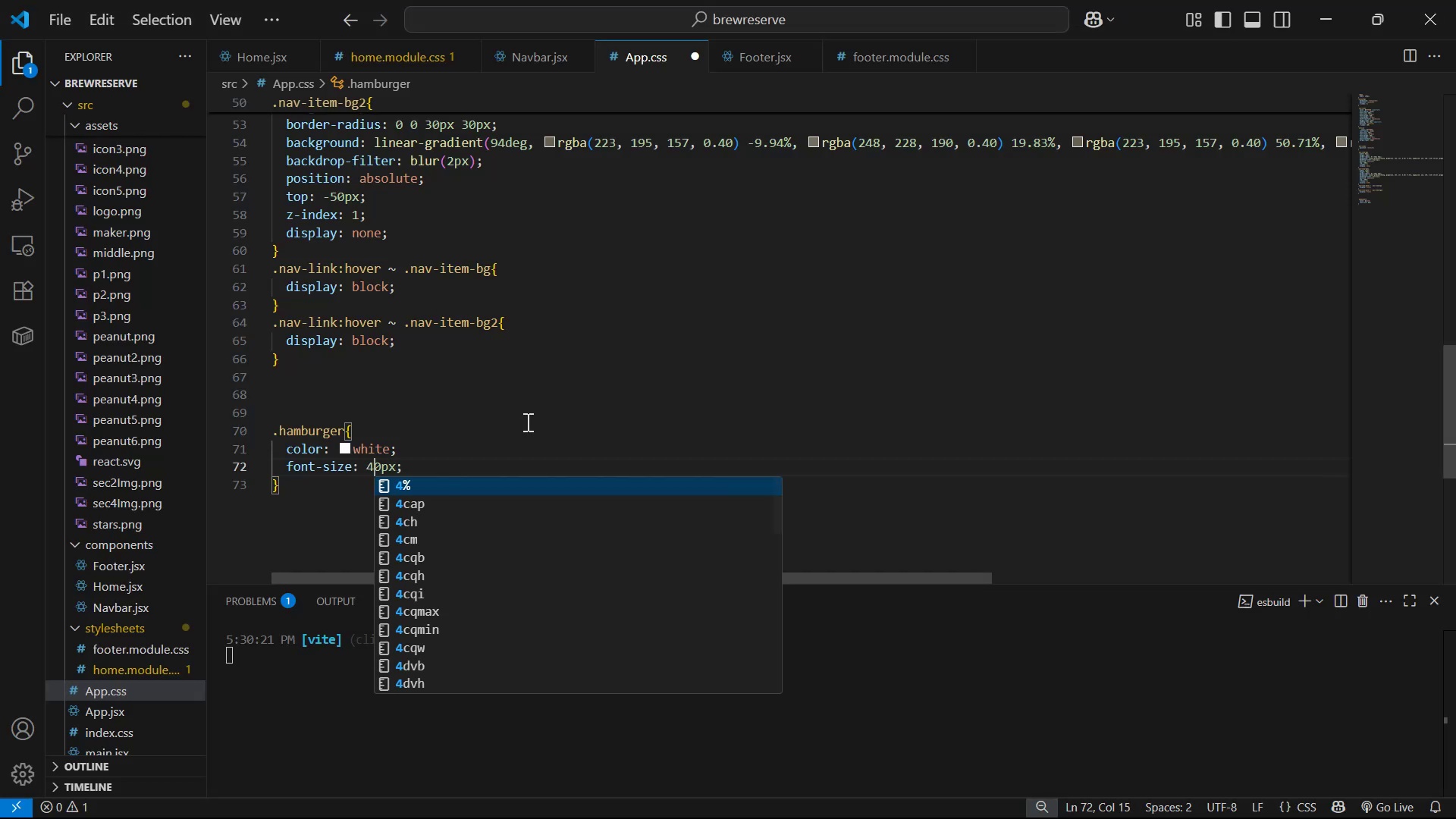 
key(Control+S)
 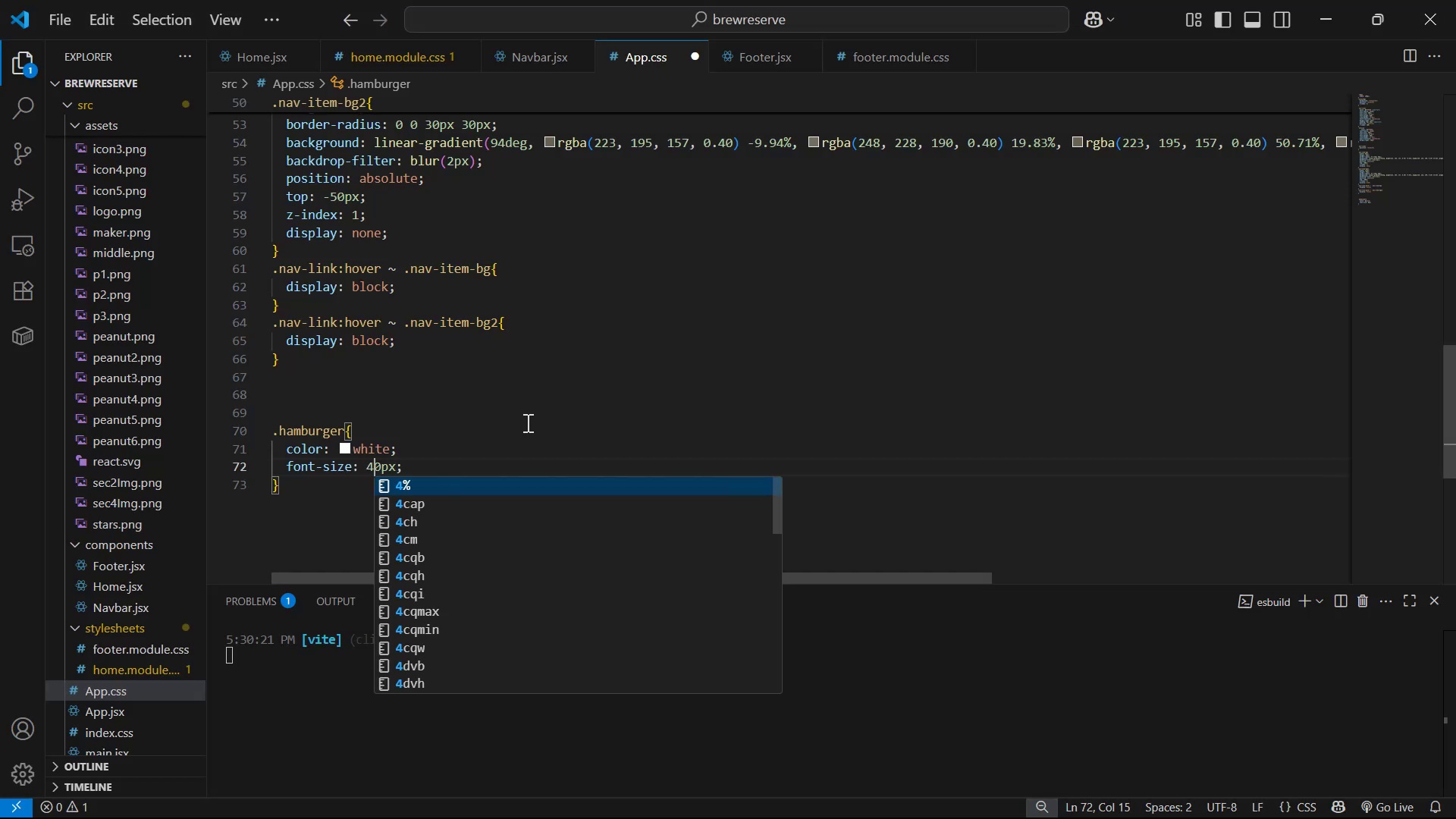 
key(Alt+Control+AltLeft)
 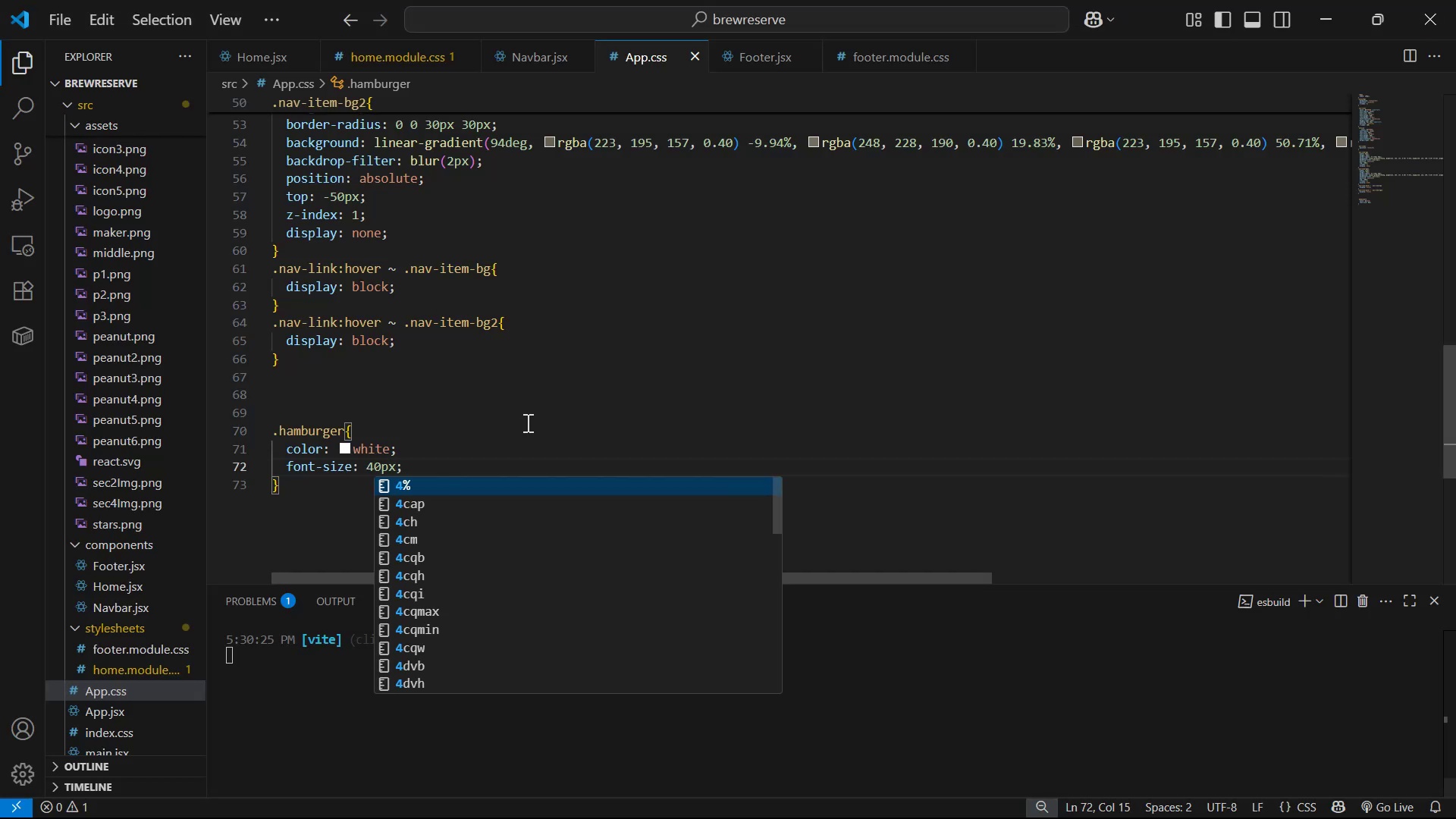 
key(Alt+Tab)
 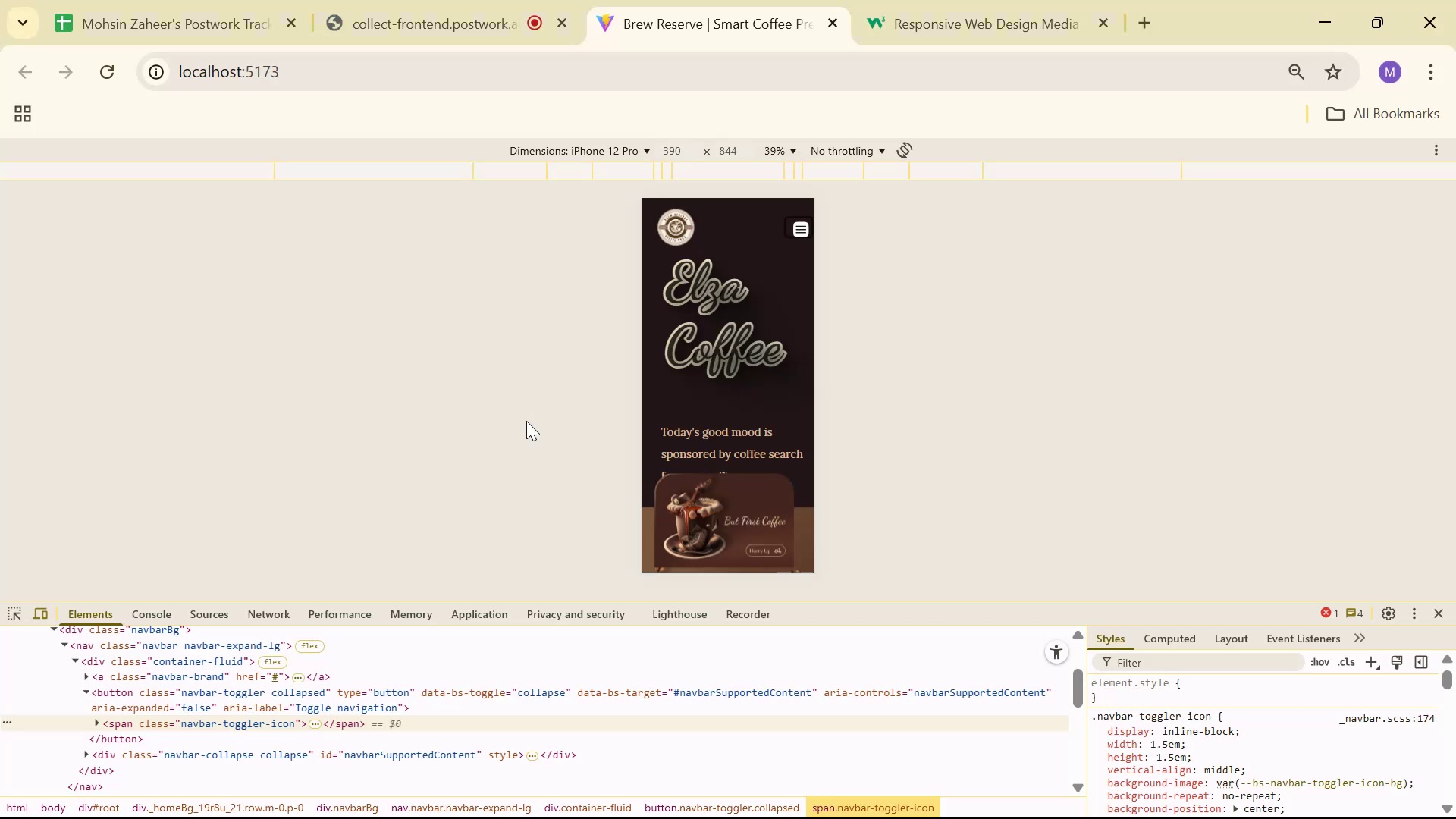 
key(Alt+AltLeft)
 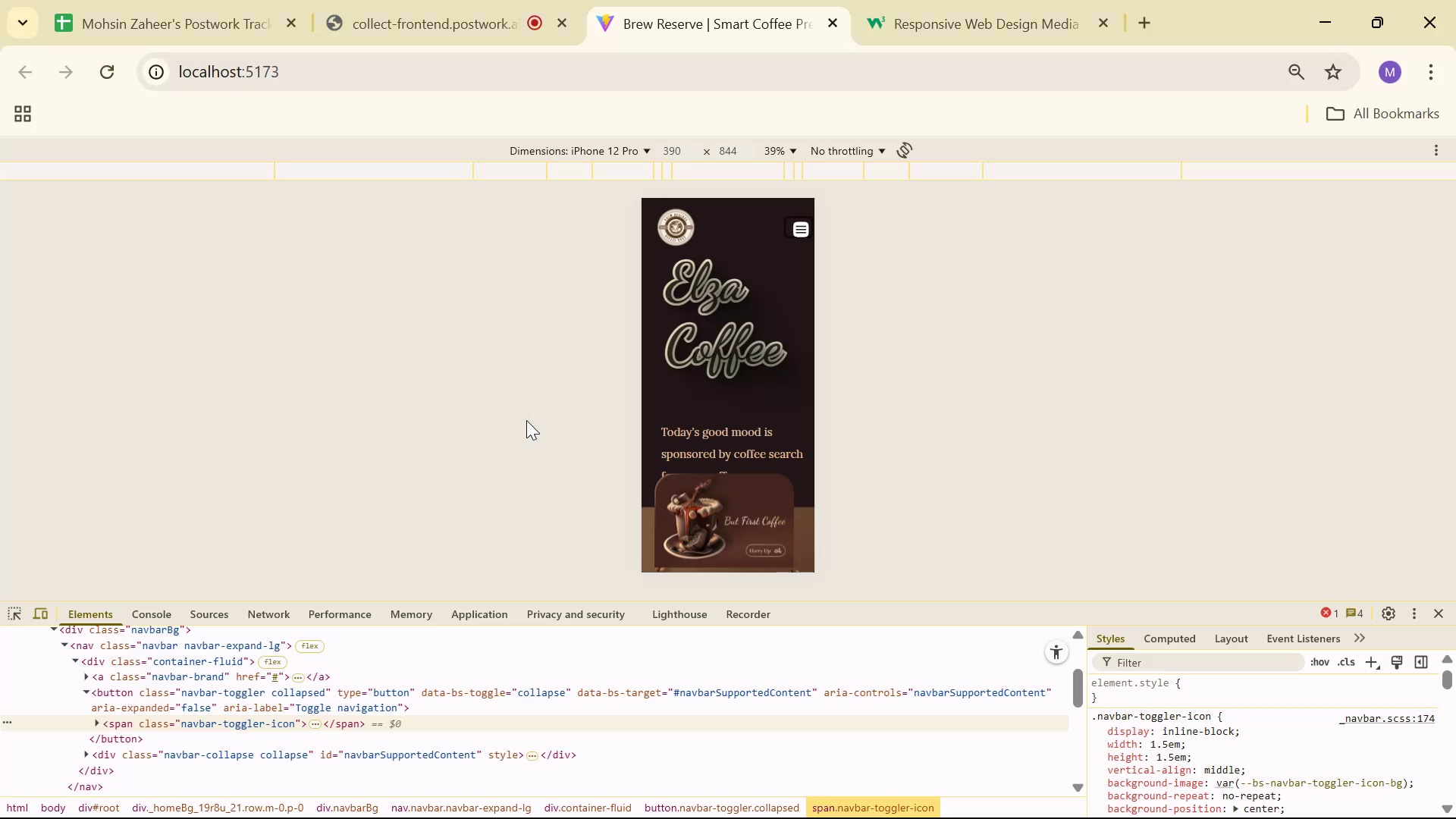 
key(Alt+Tab)
 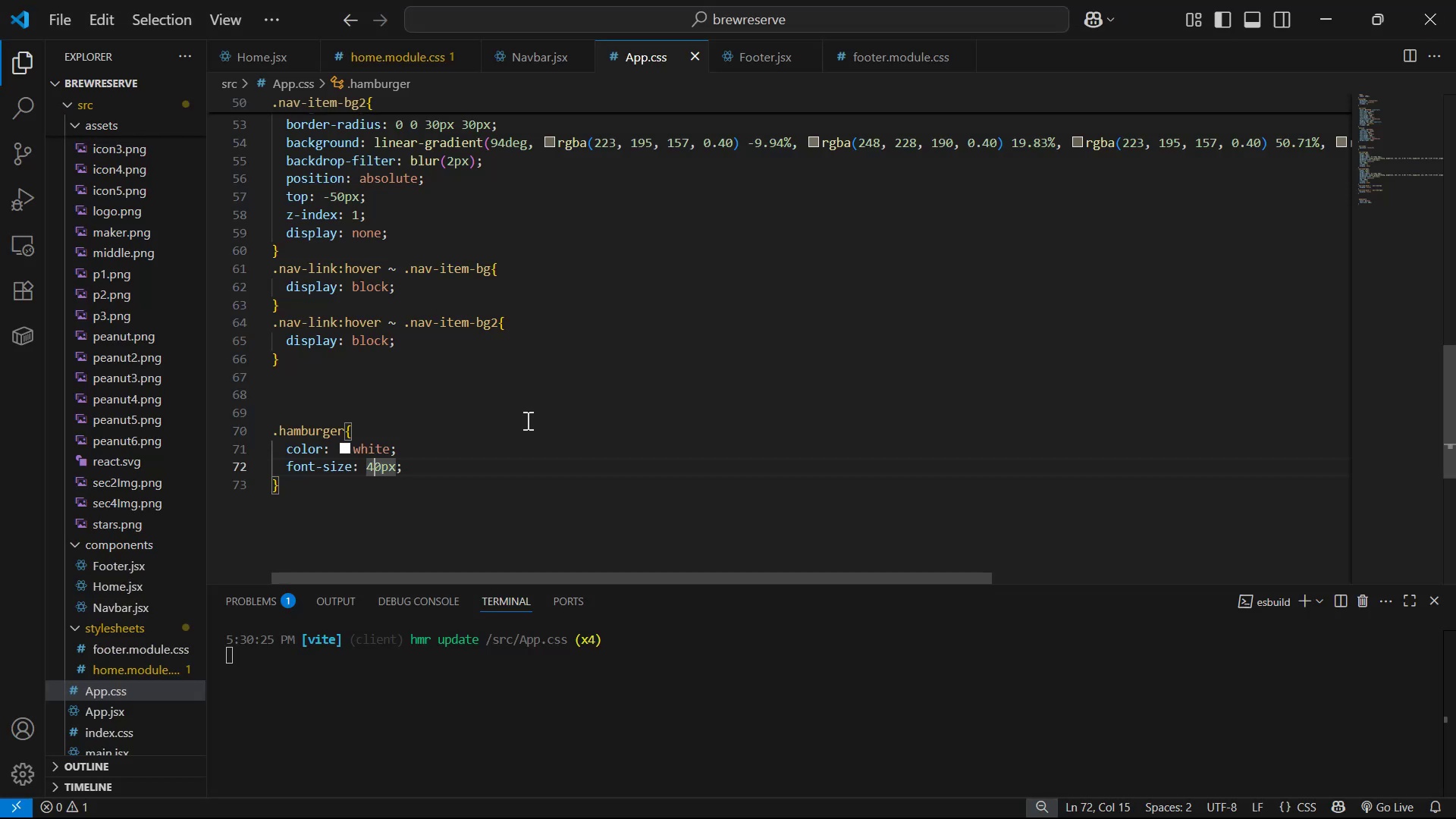 
key(ArrowRight)
 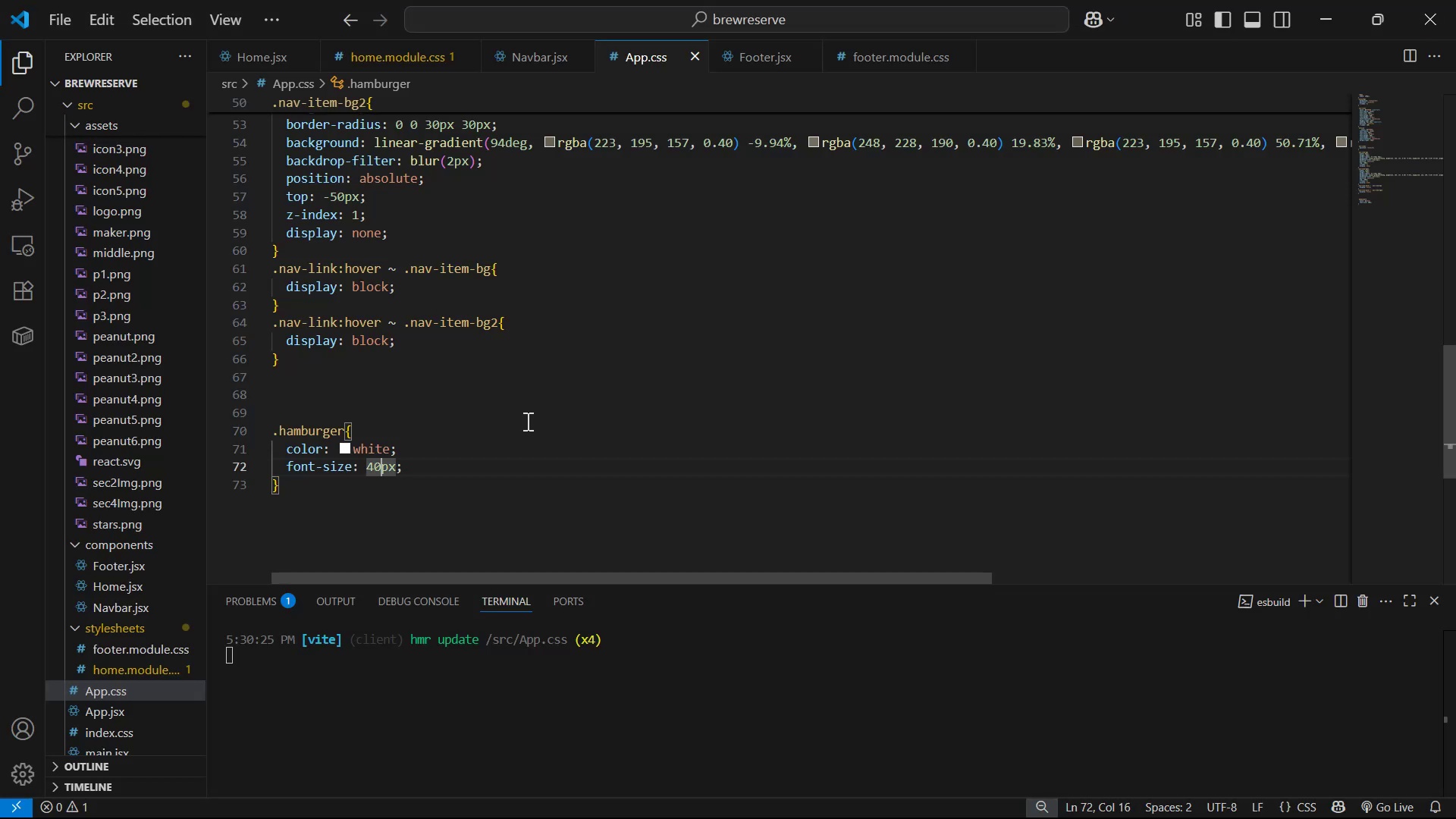 
key(ArrowRight)
 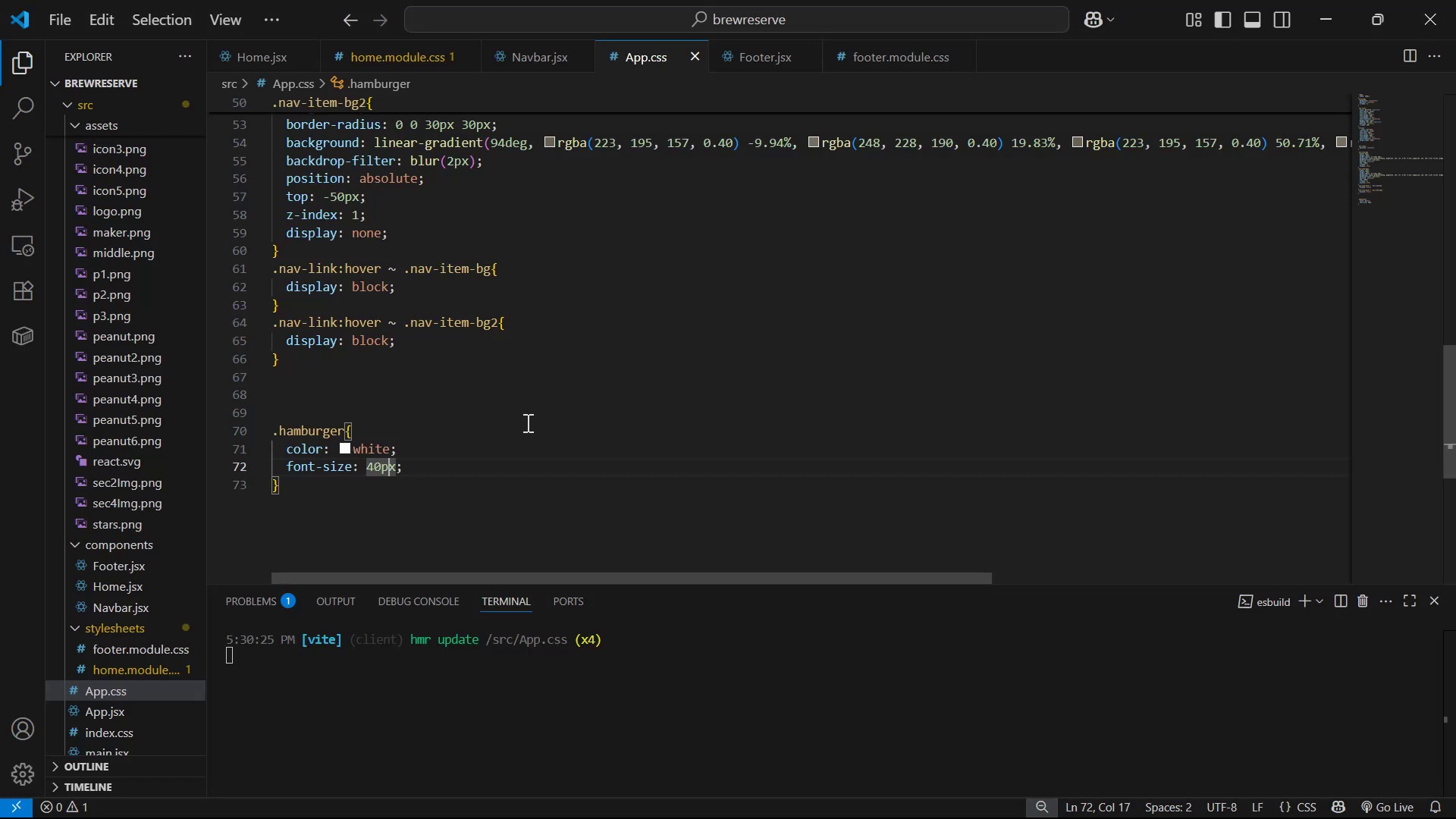 
key(ArrowRight)
 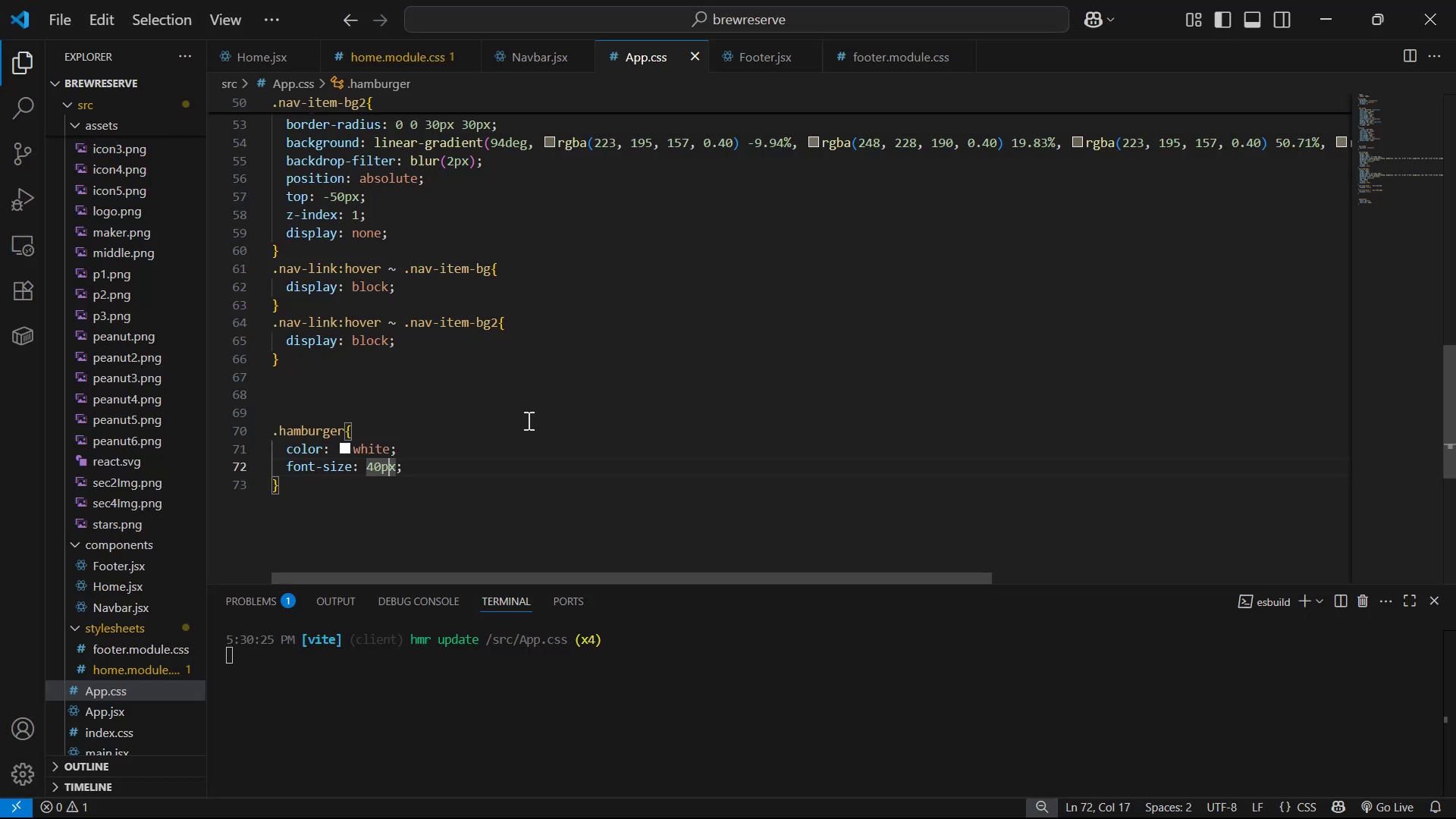 
key(ArrowRight)
 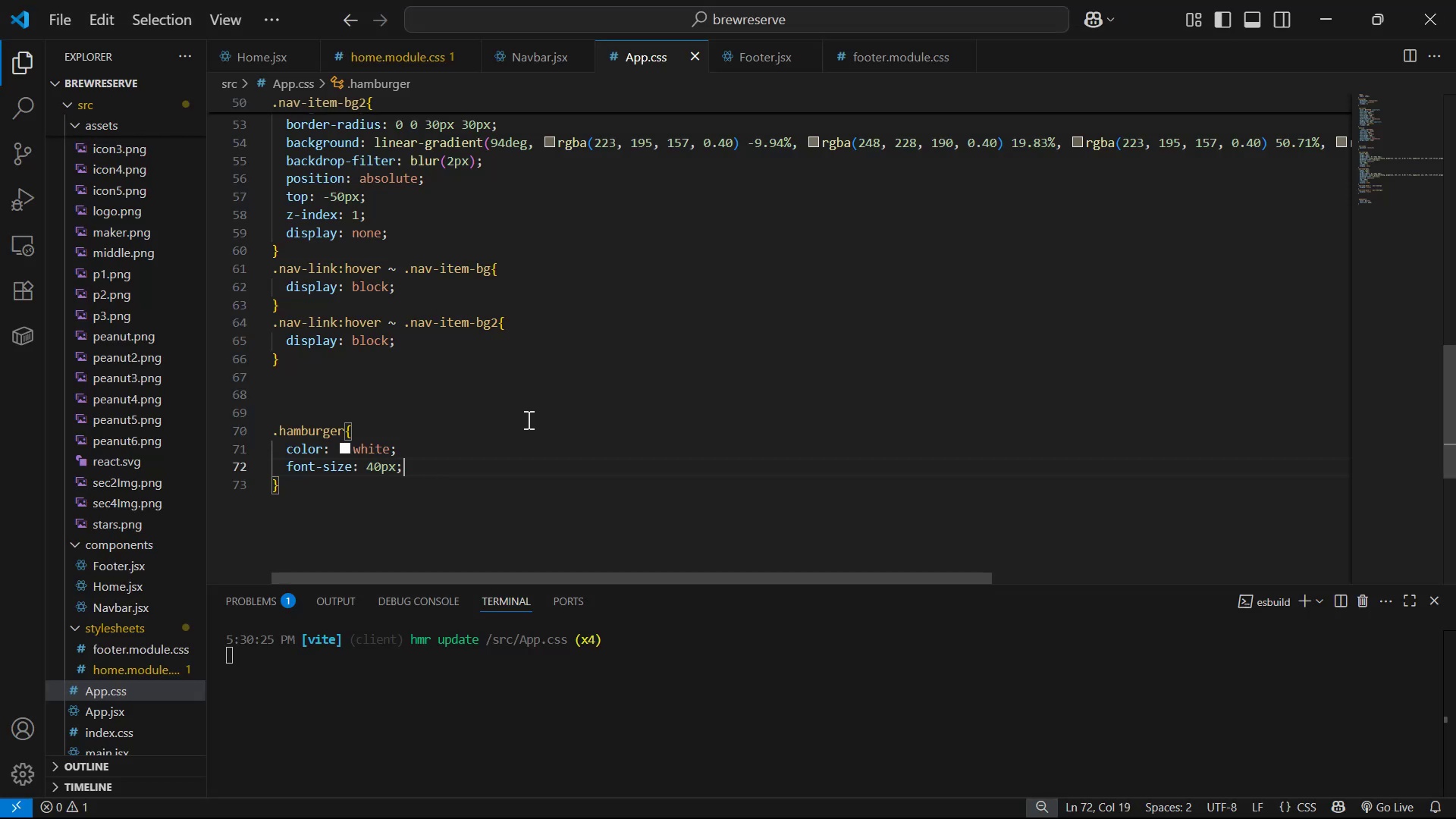 
key(Enter)
 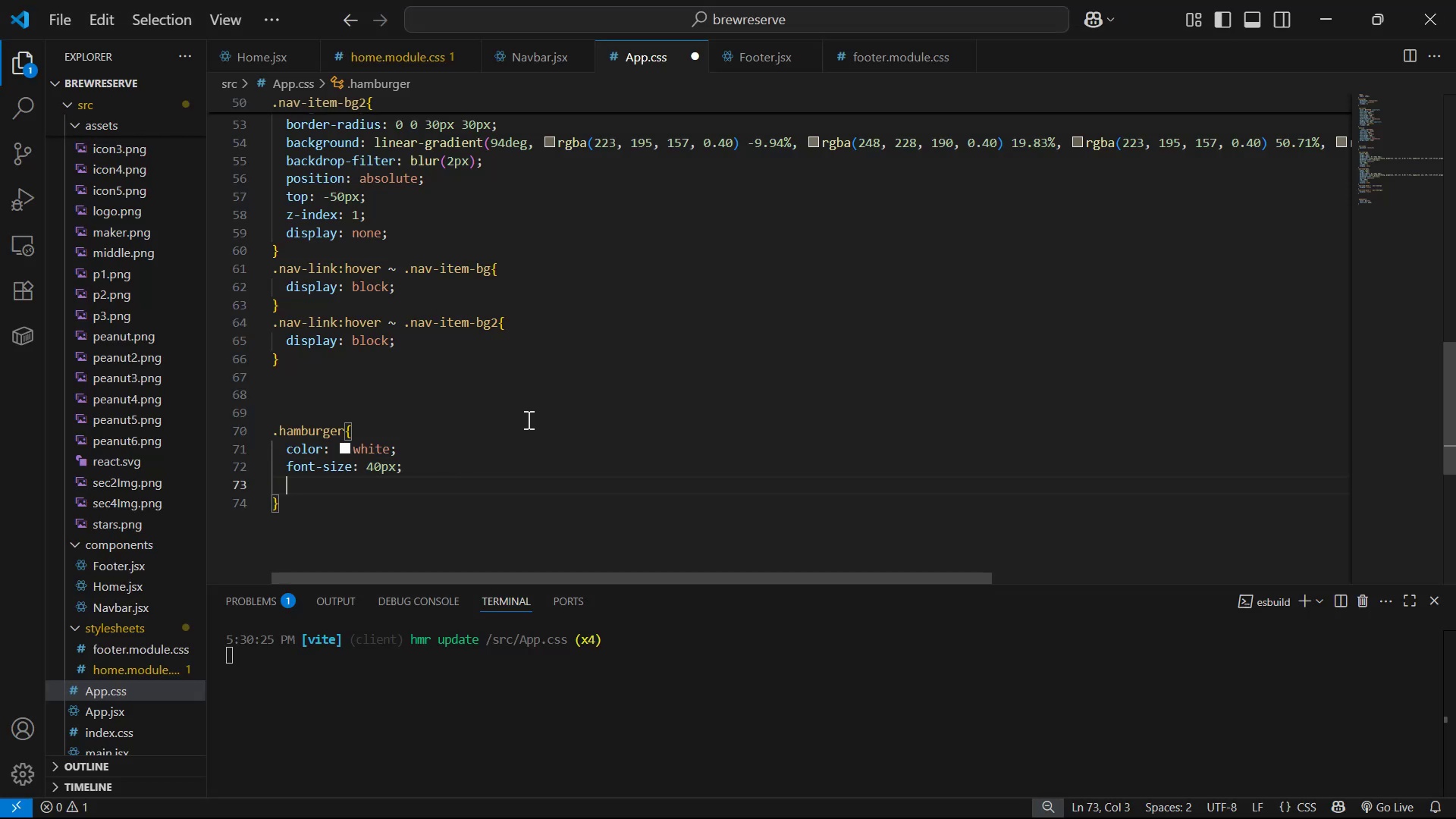 
type(ma)
 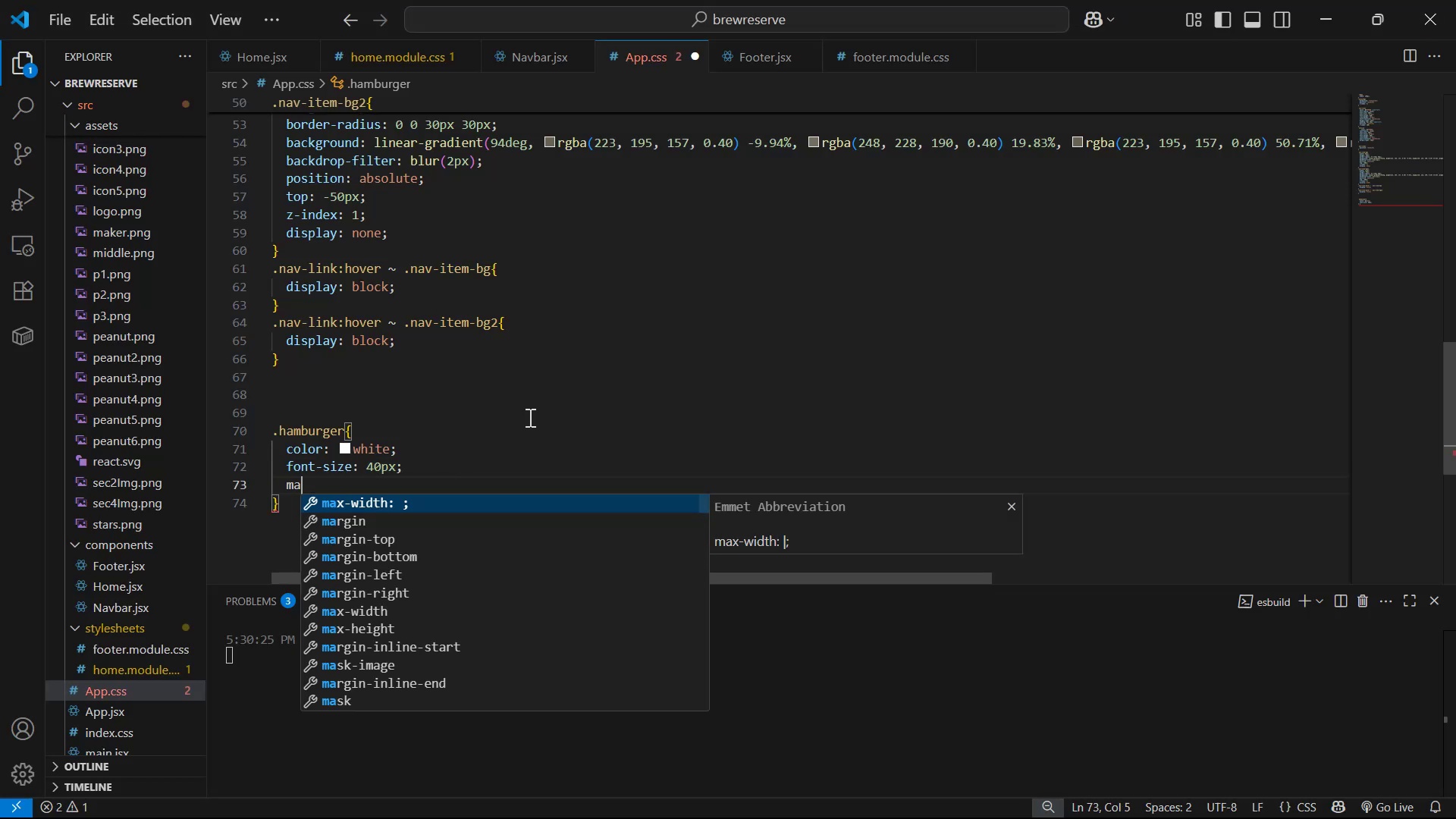 
key(ArrowDown)
 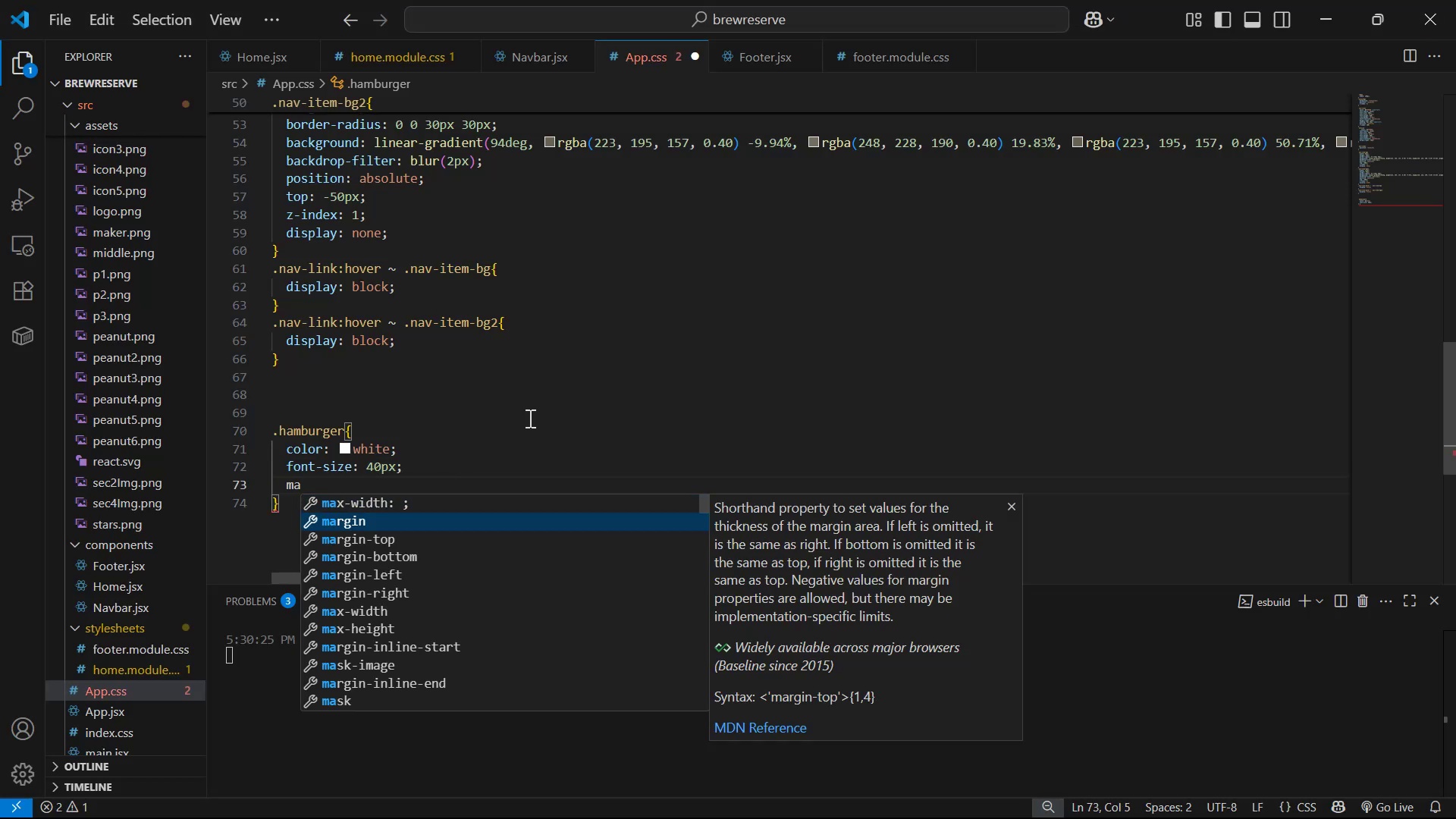 
key(ArrowDown)
 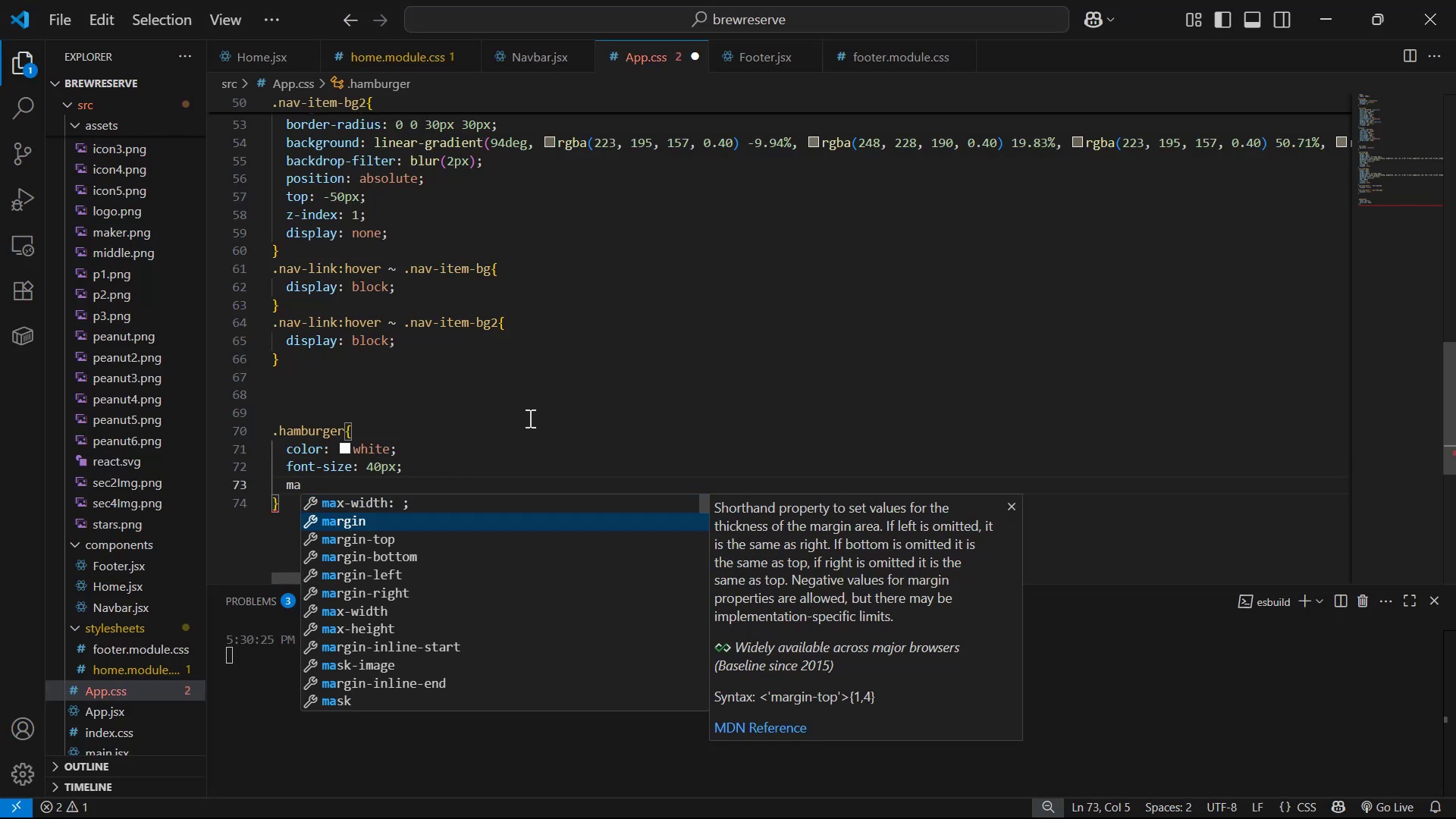 
key(Enter)
 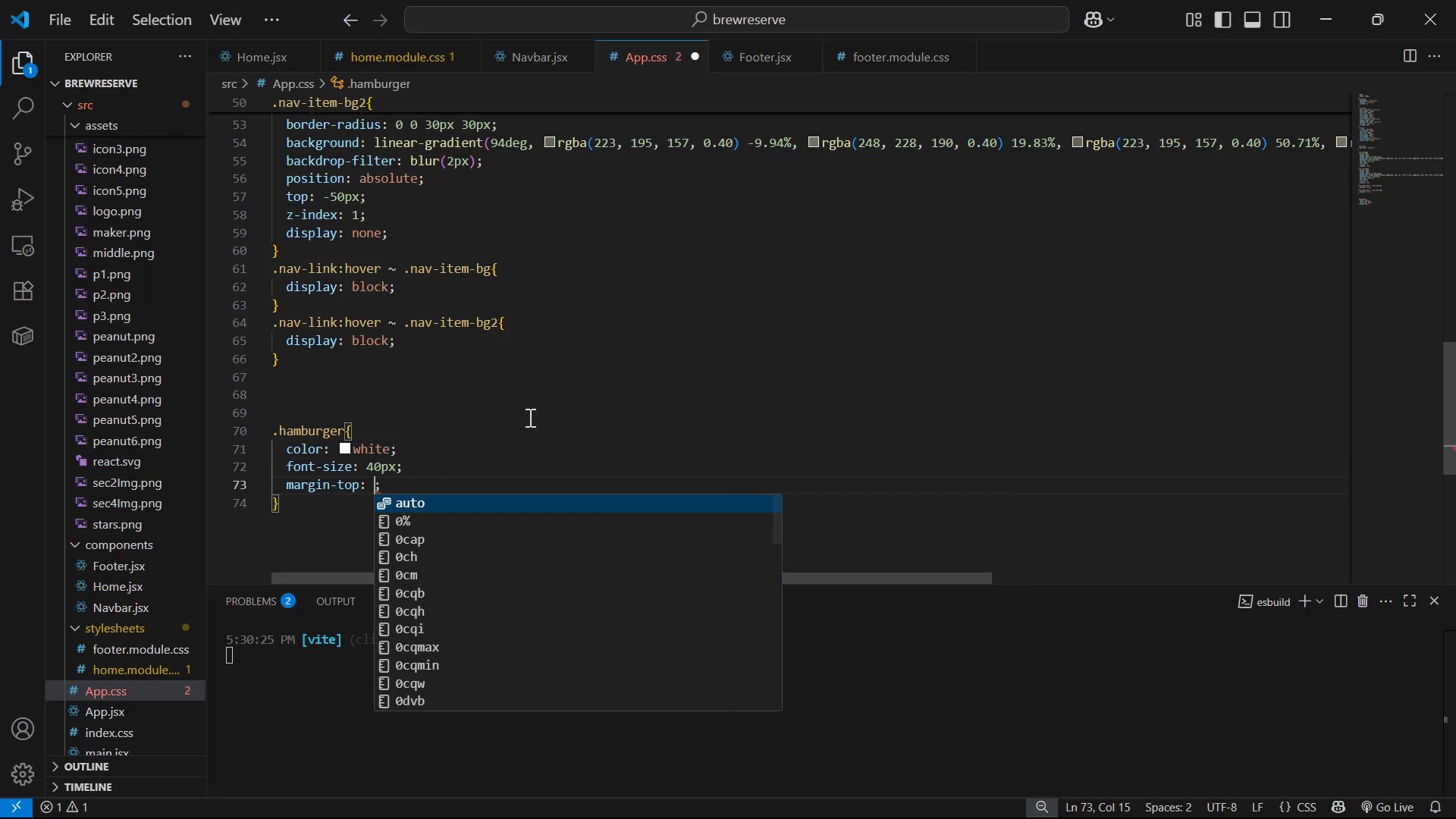 
type(-10px)
 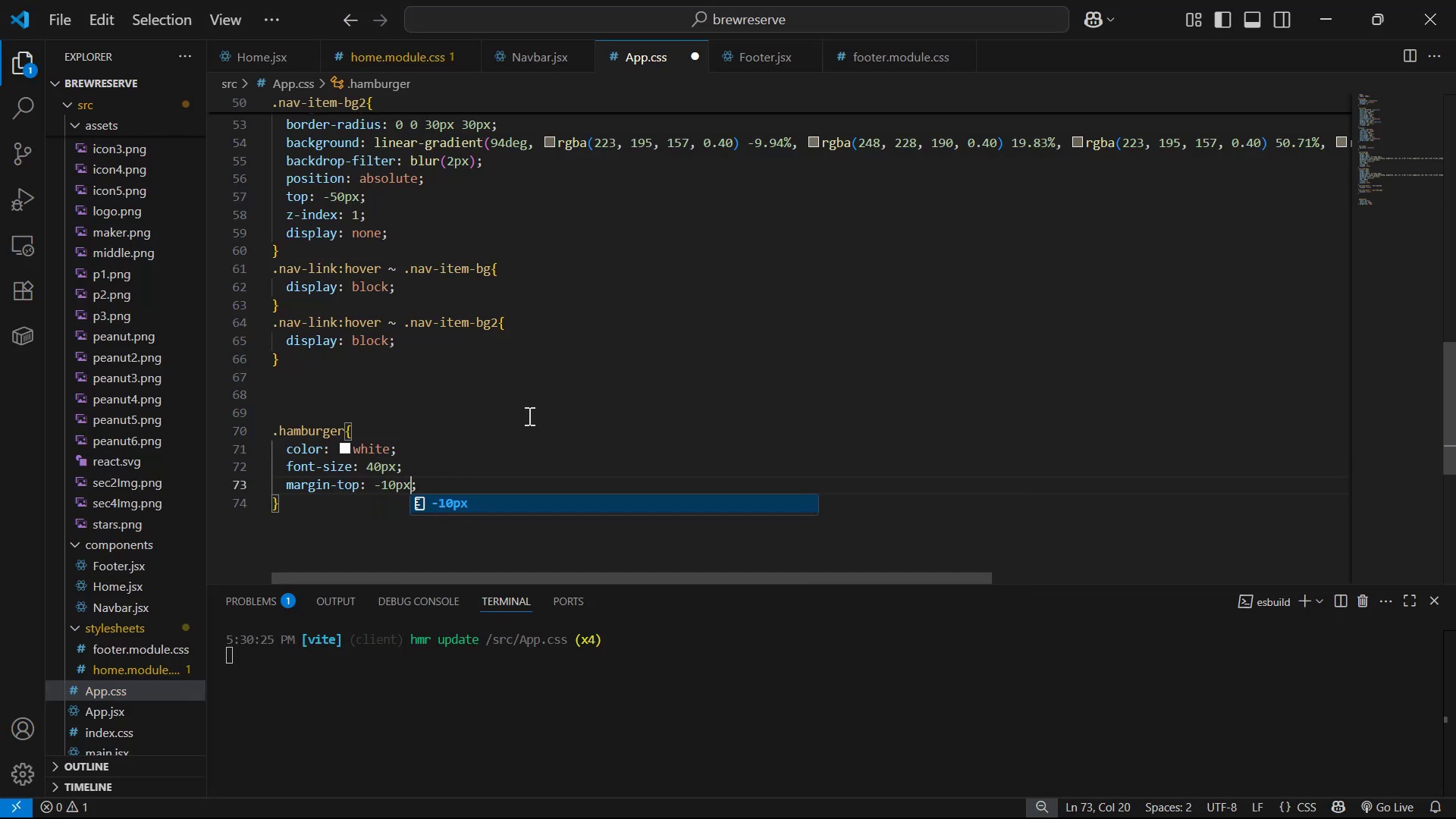 
key(Control+ControlLeft)
 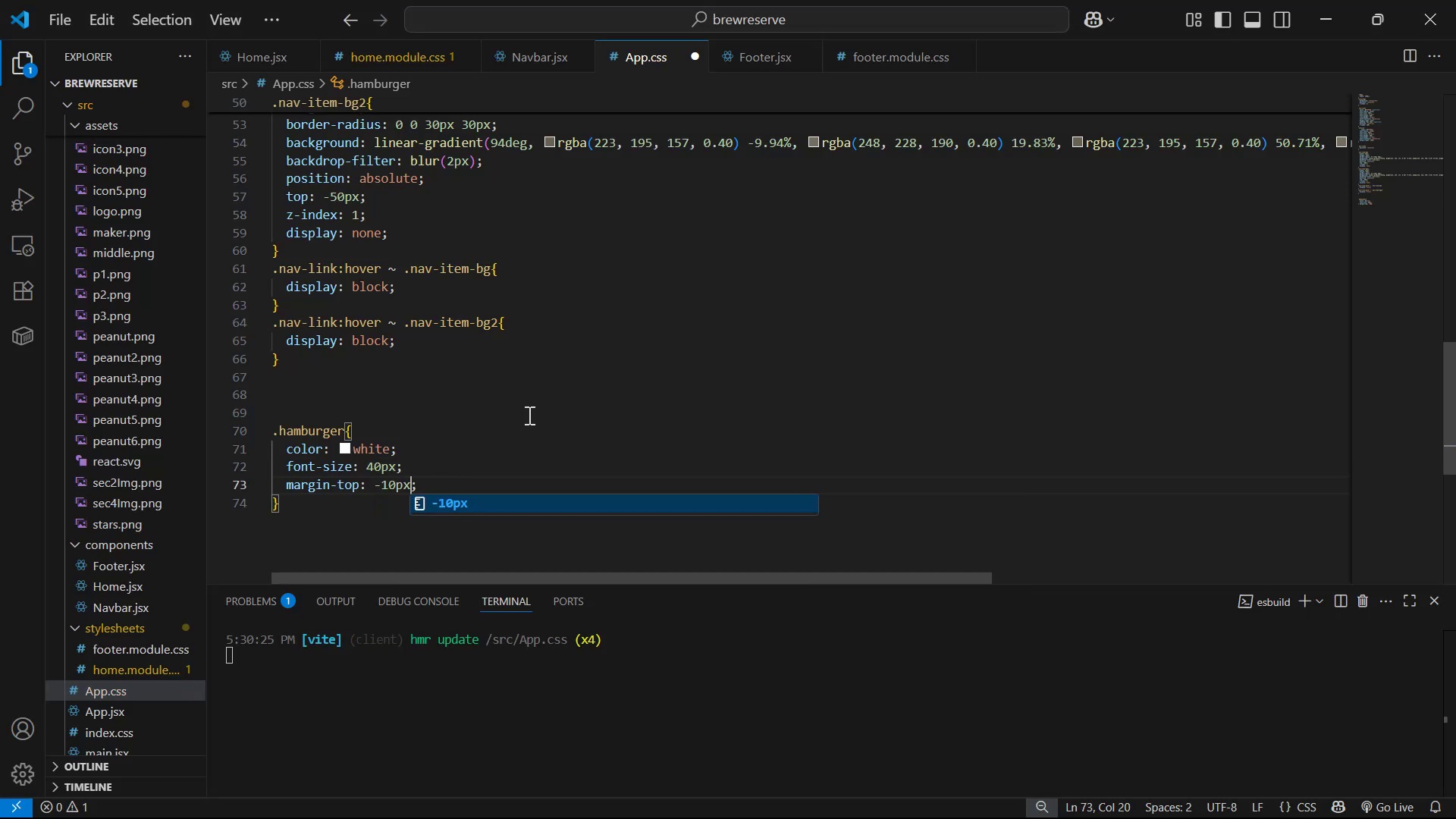 
key(Control+S)
 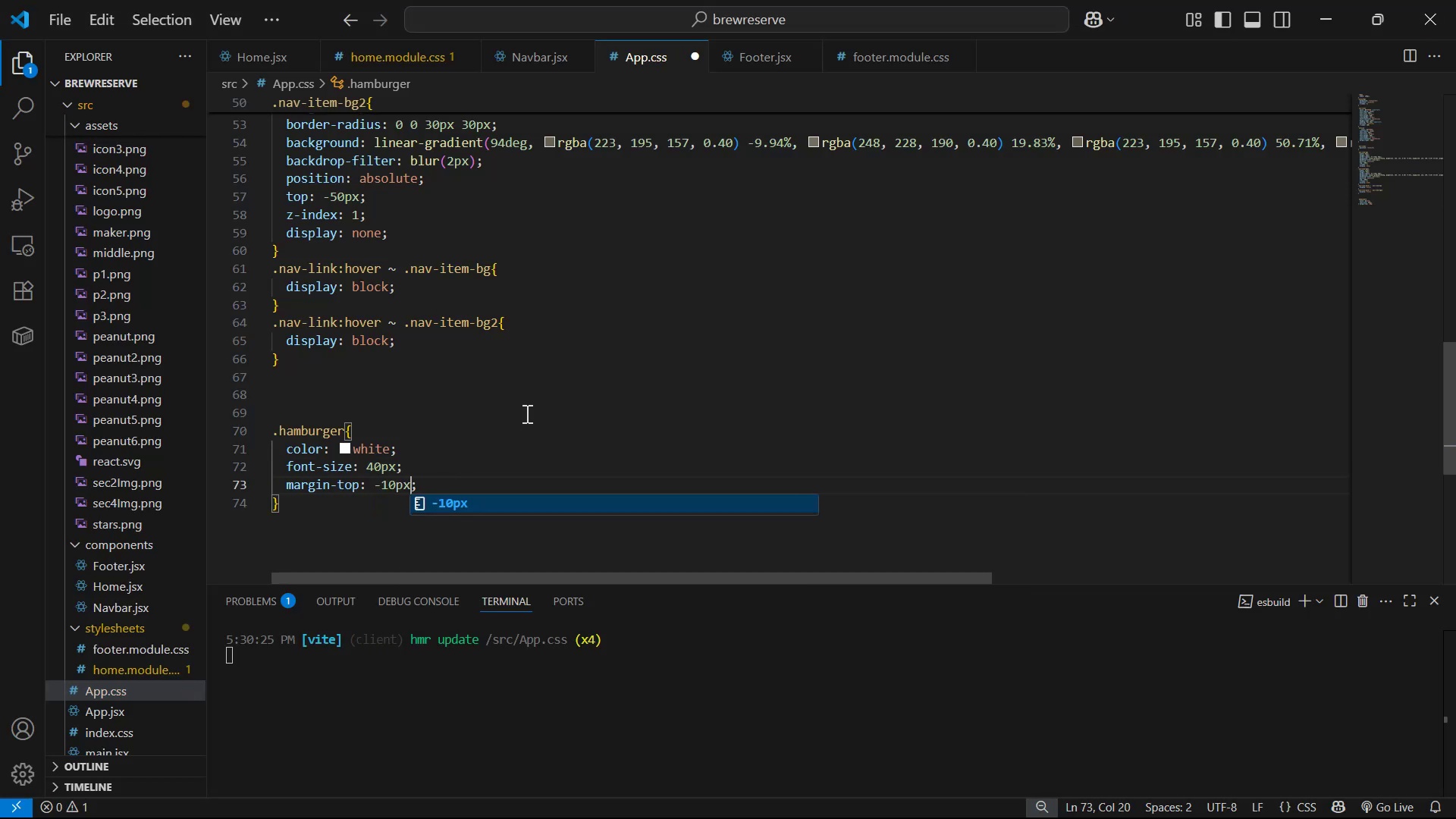 
key(Alt+Control+AltLeft)
 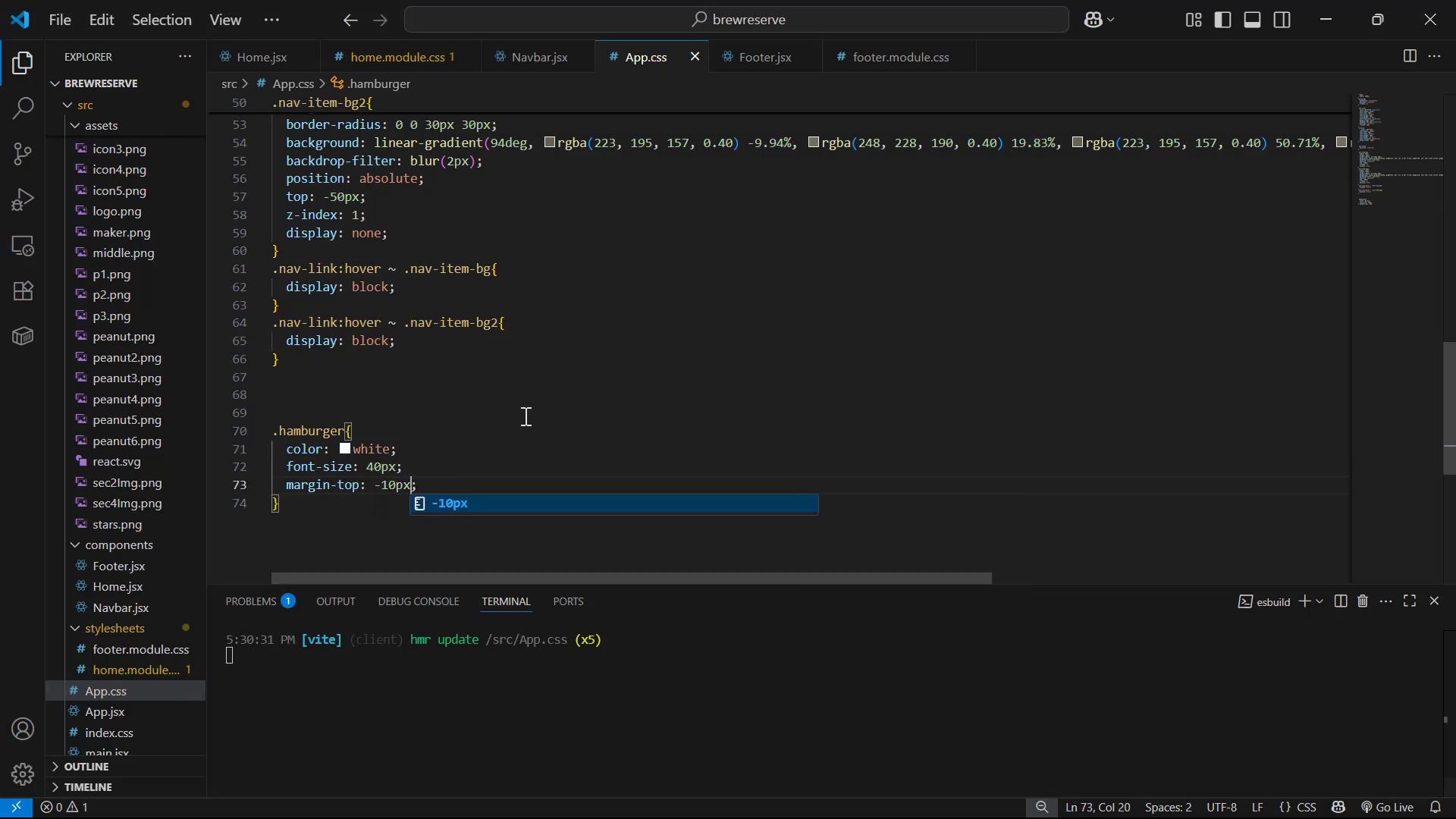 
key(Alt+Tab)
 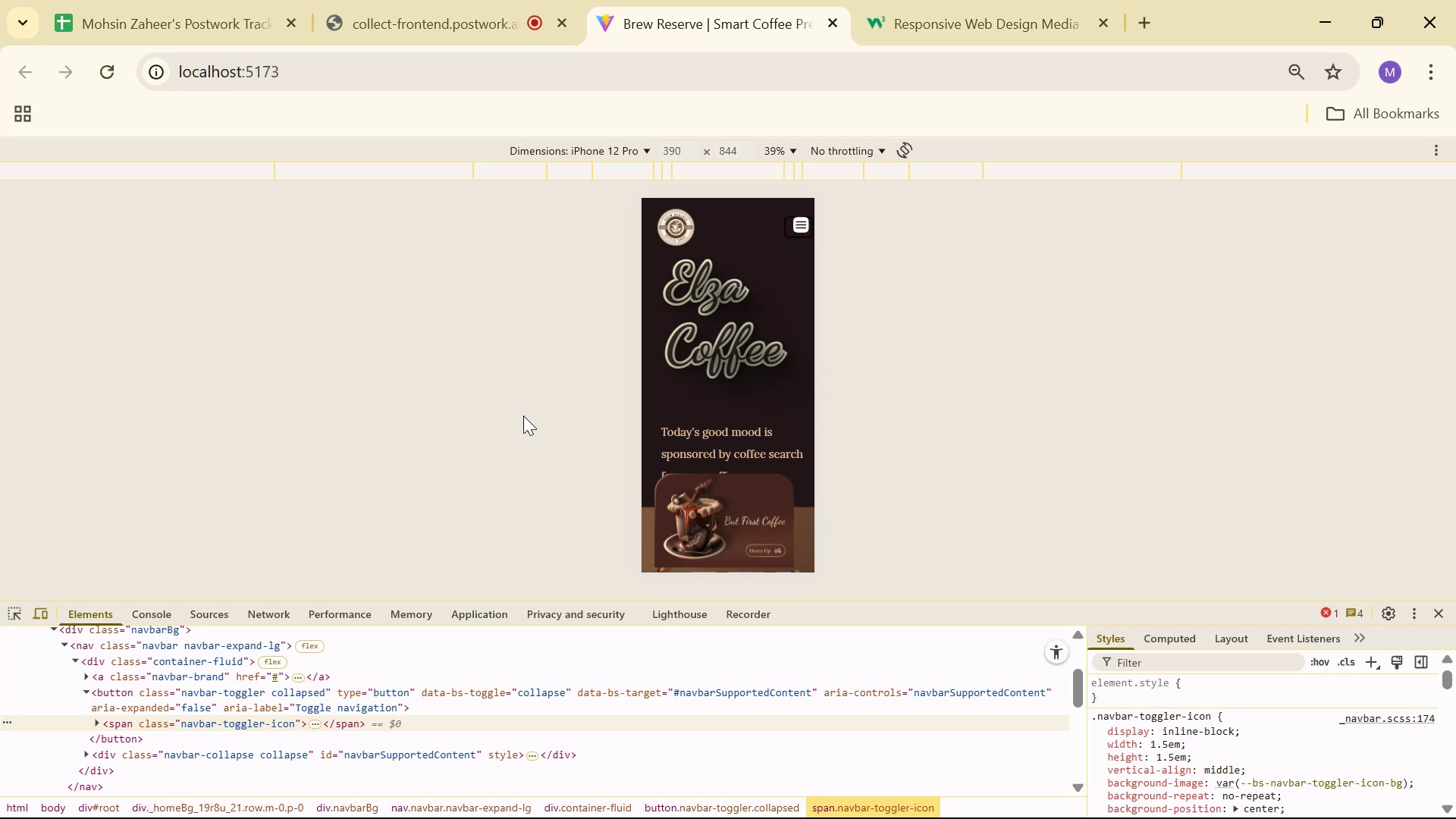 
key(Alt+AltLeft)
 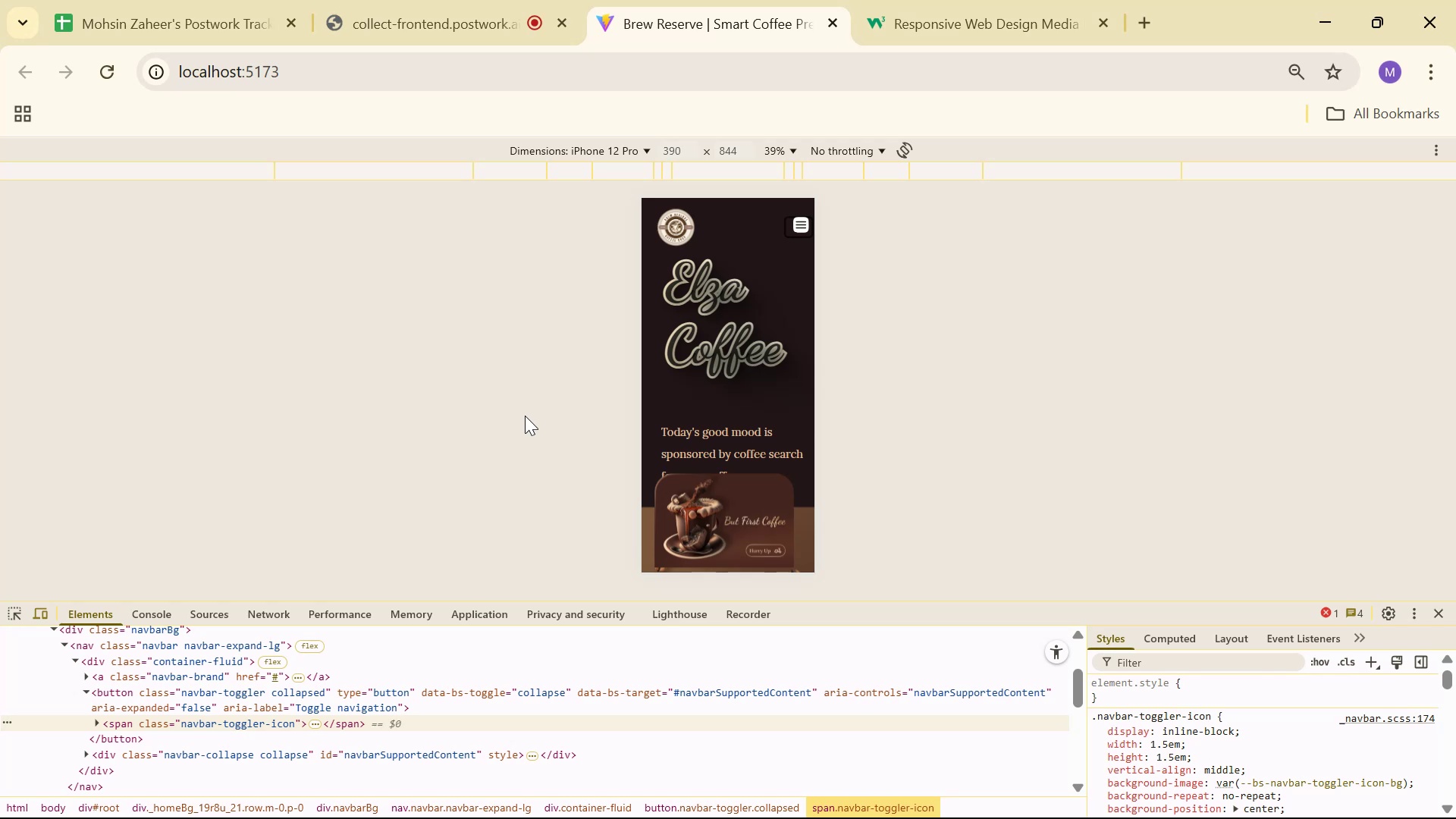 
key(Alt+Tab)
 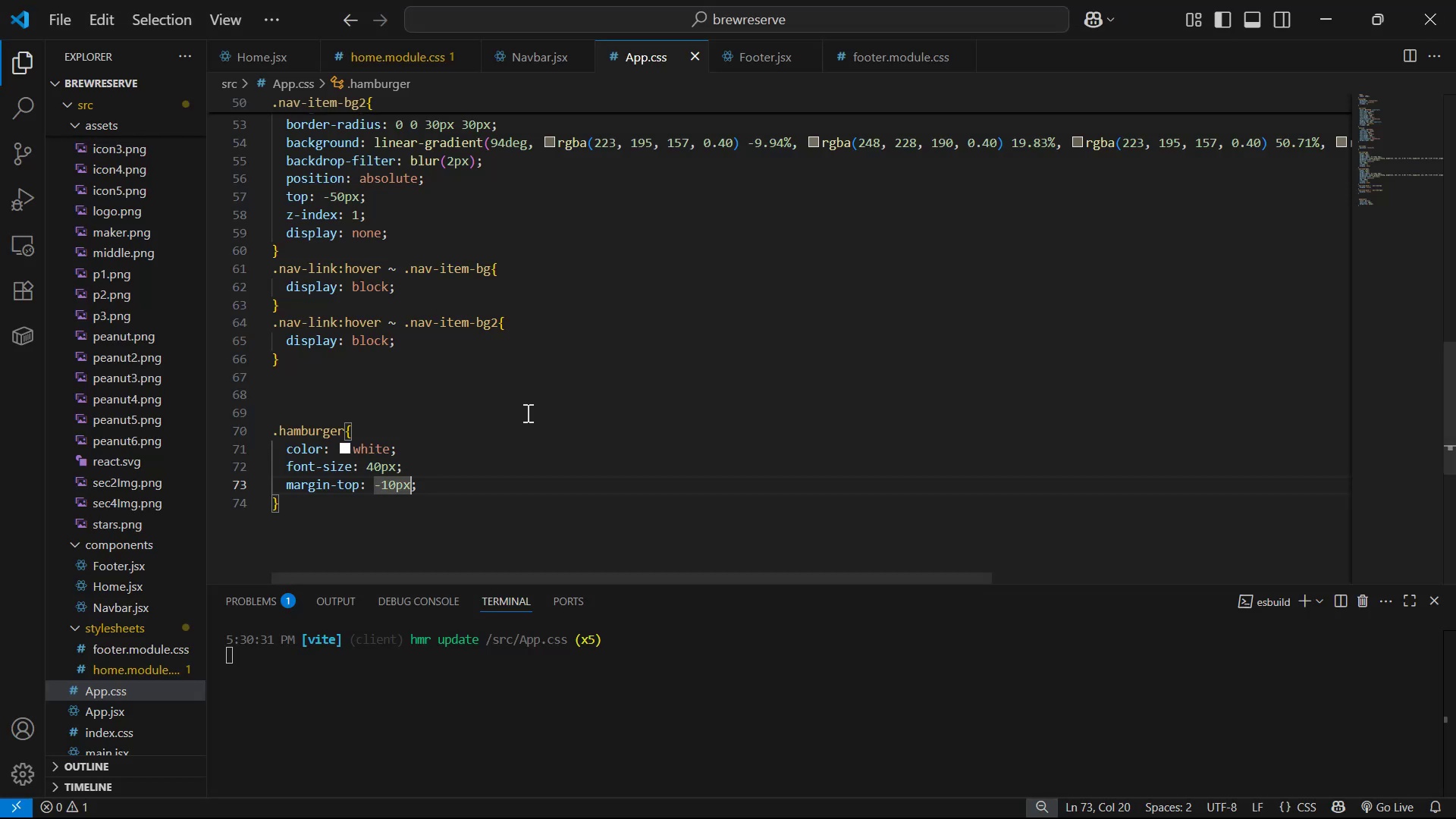 
key(ArrowRight)
 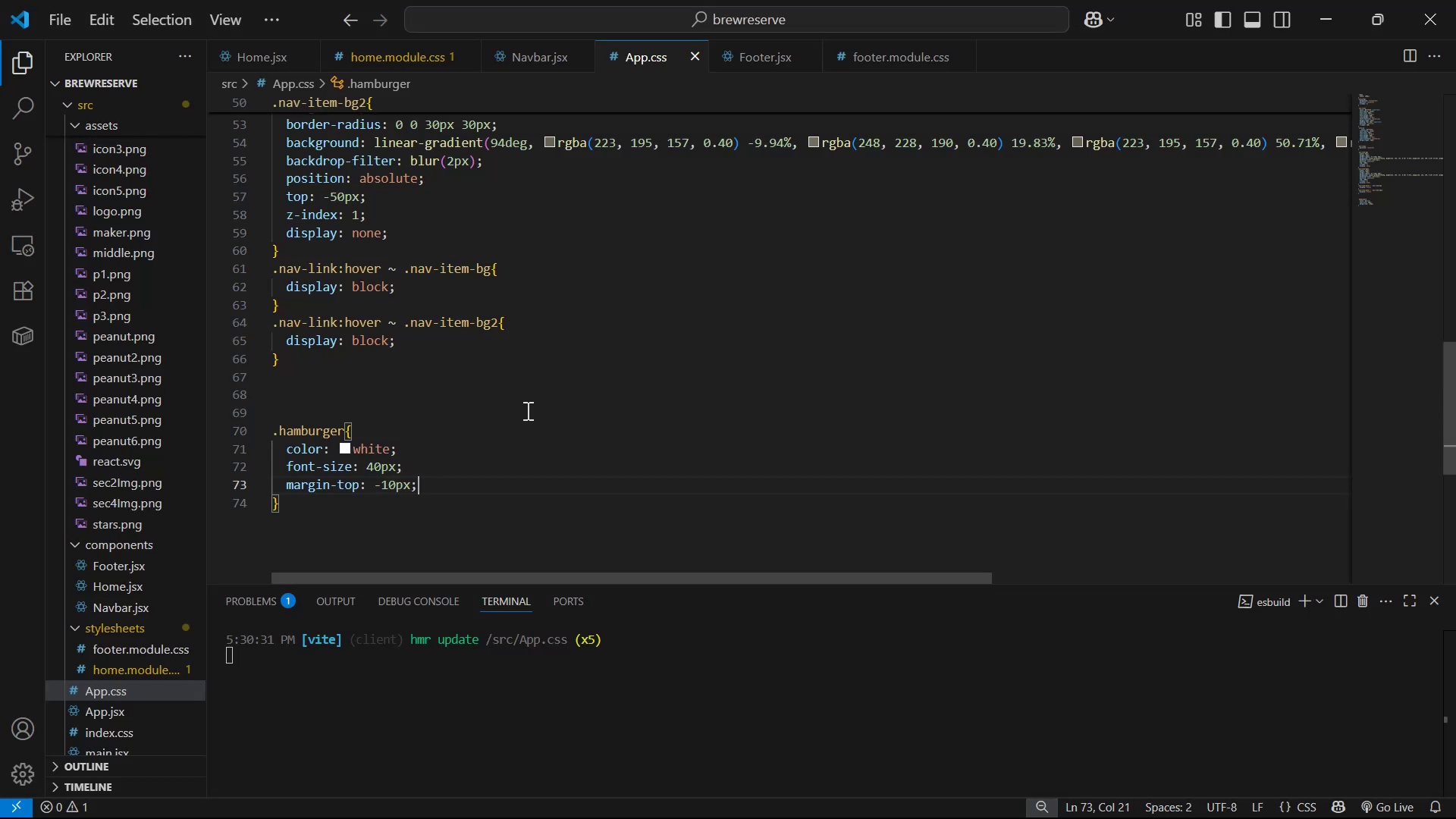 
key(ArrowRight)
 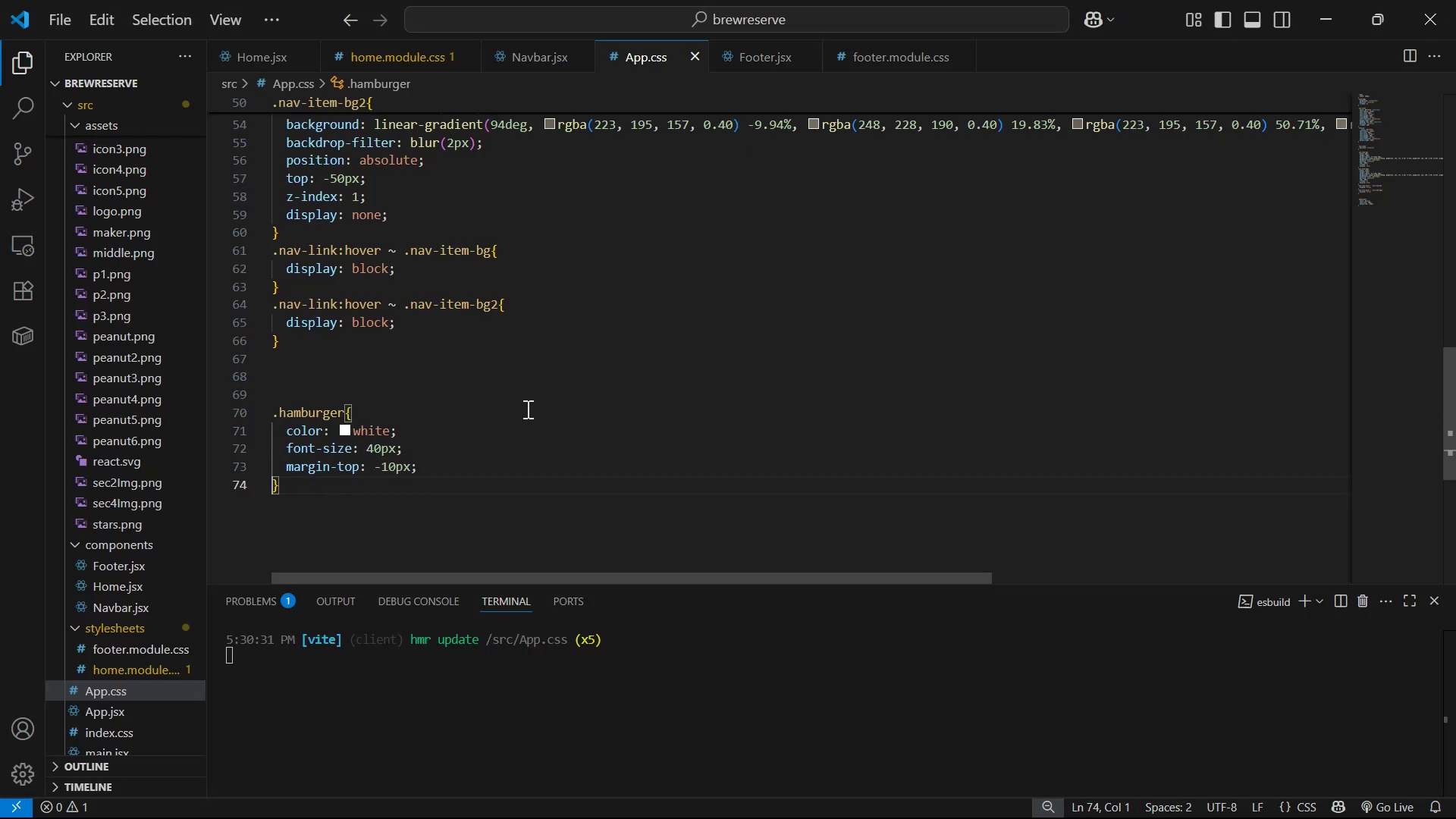 
key(ArrowLeft)
 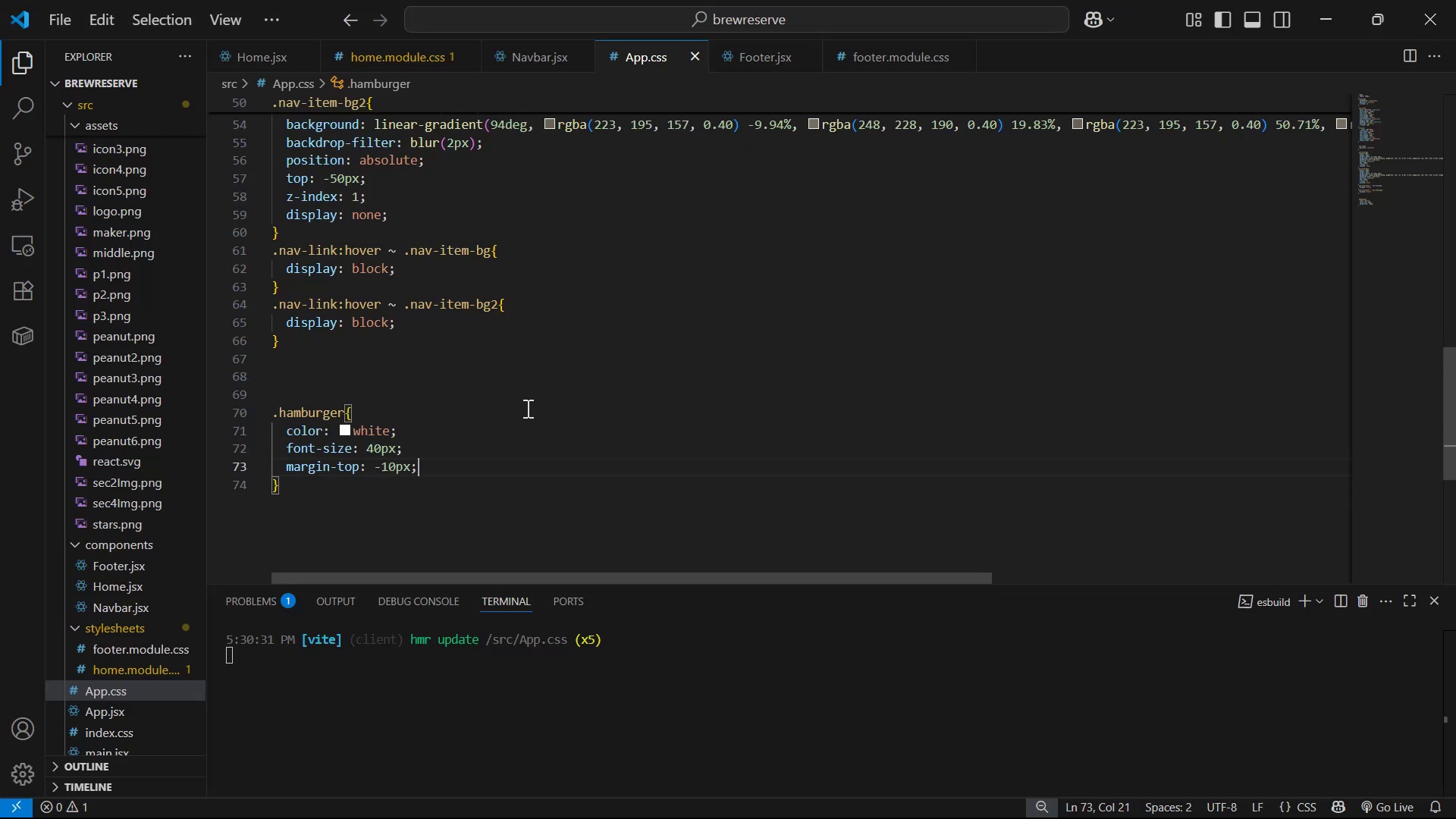 
key(Enter)
 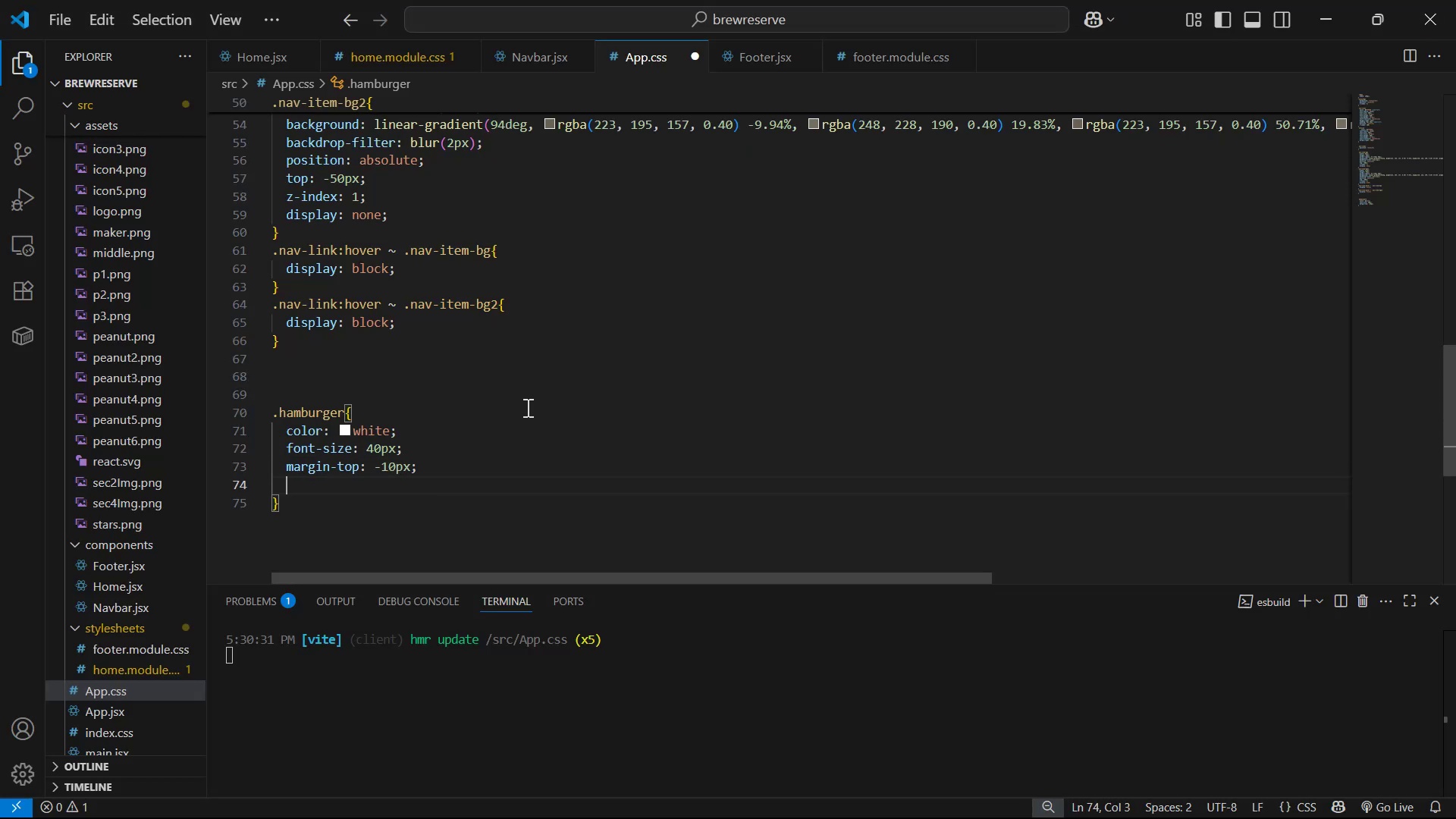 
type(ma)
 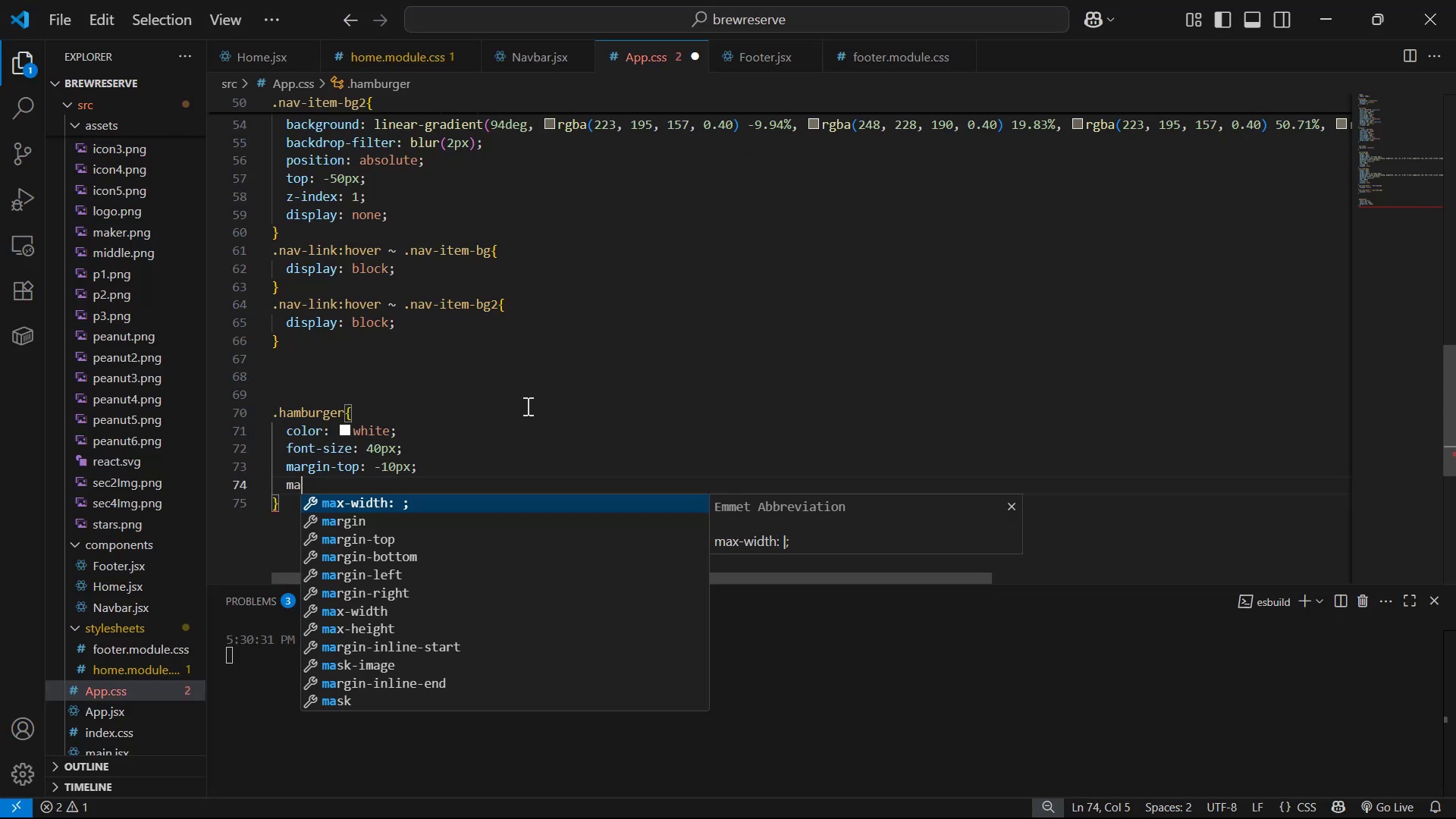 
key(ArrowDown)
 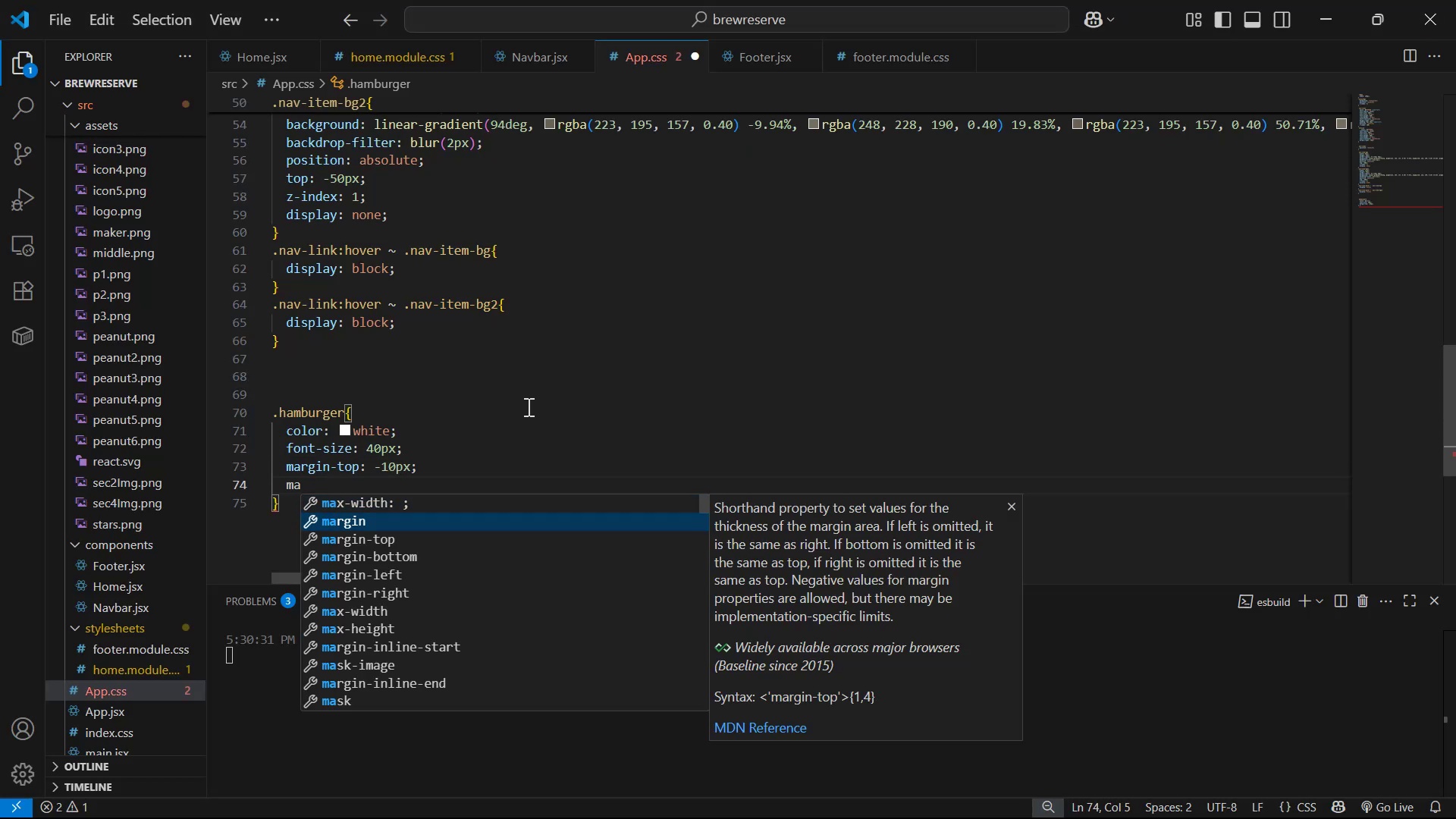 
key(ArrowDown)
 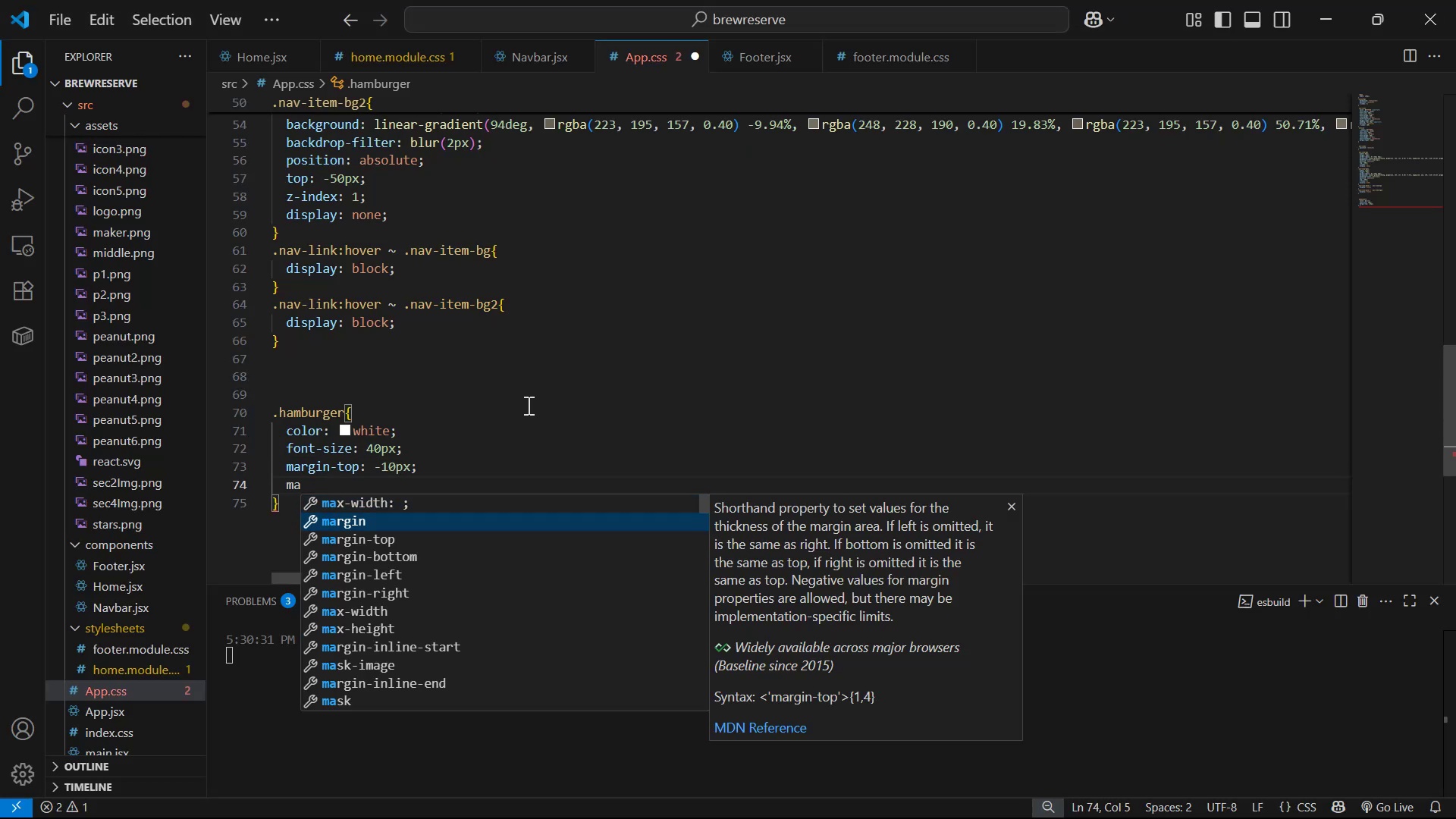 
key(ArrowDown)
 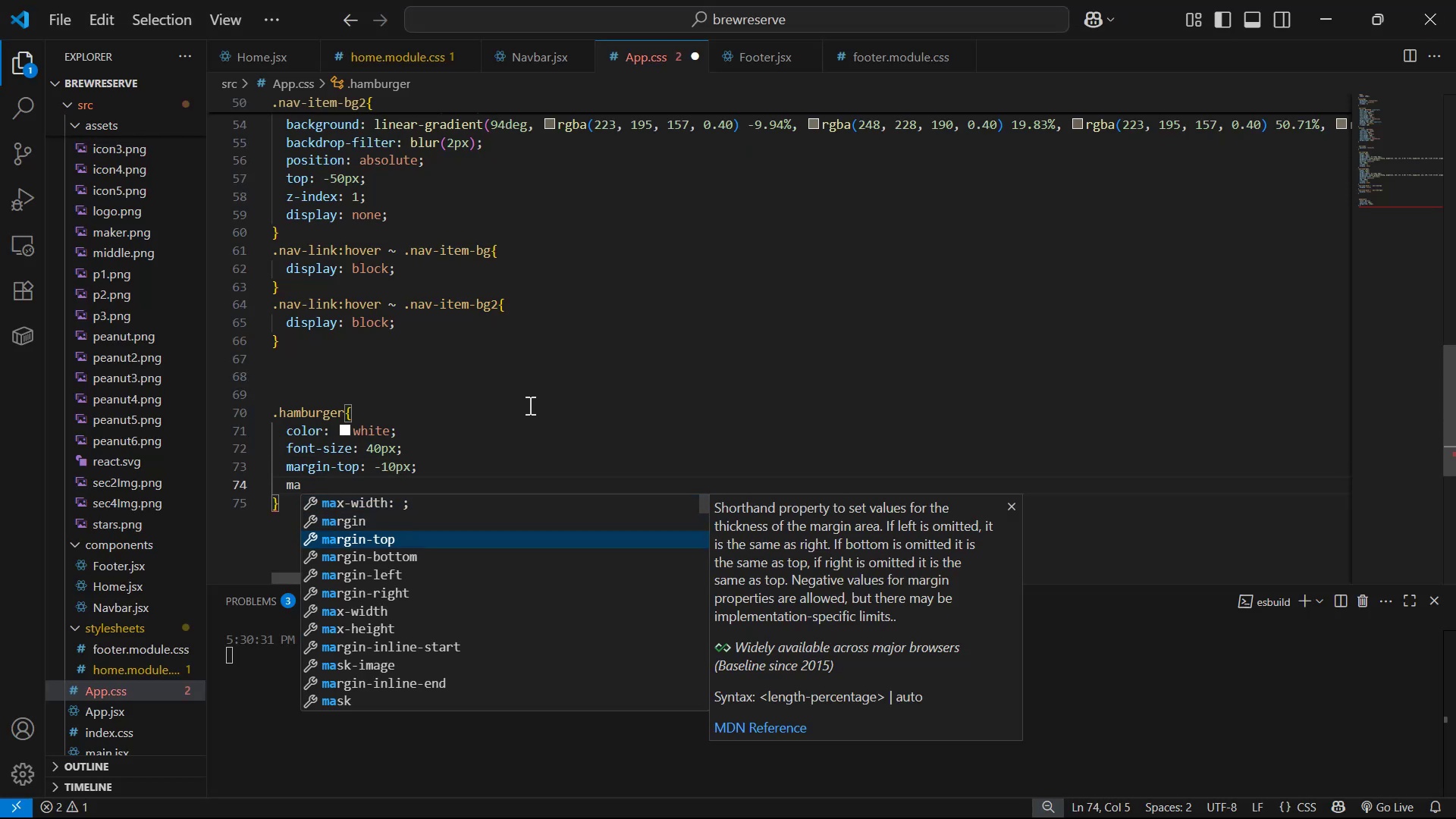 
key(ArrowDown)
 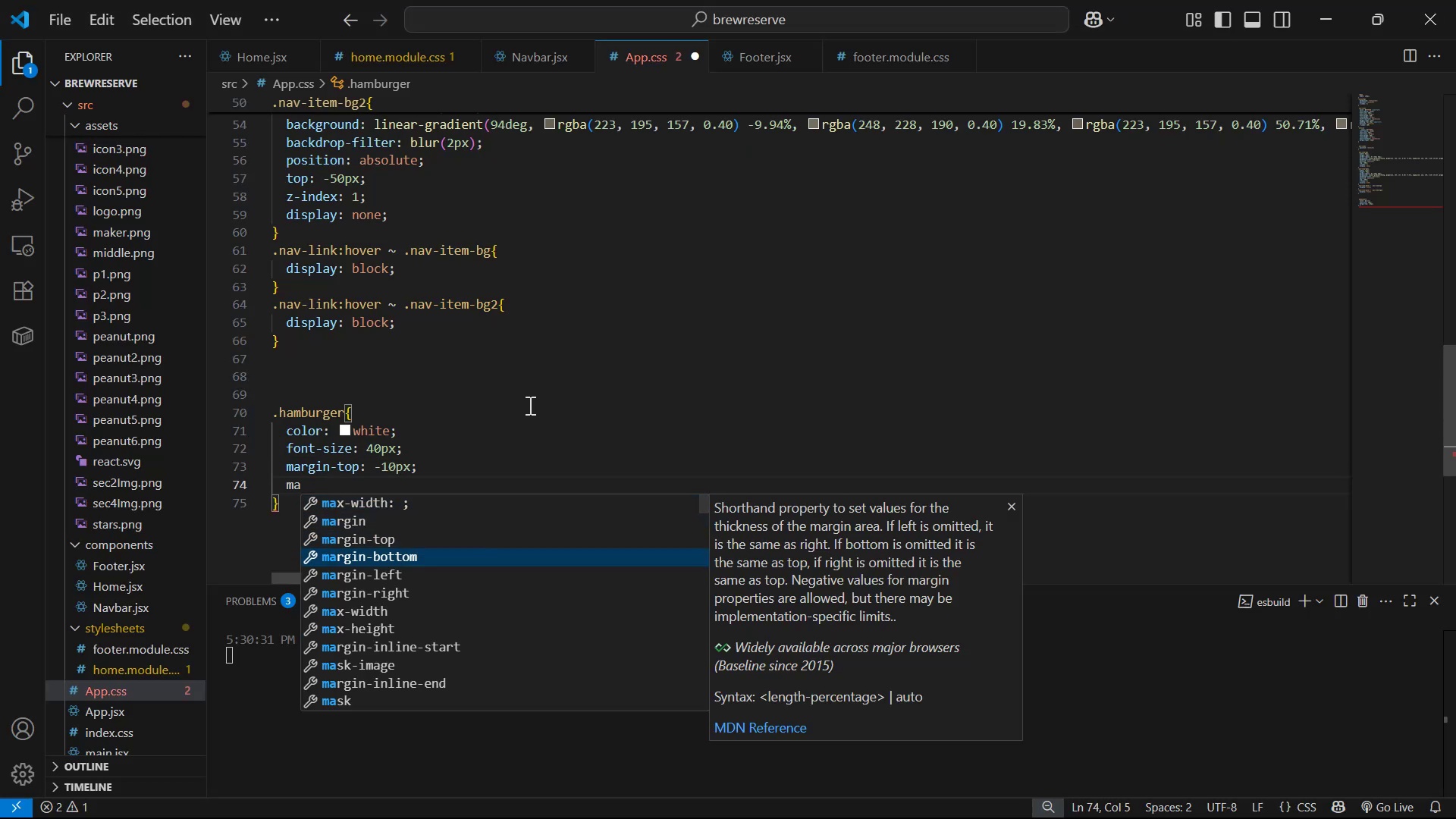 
key(ArrowDown)
 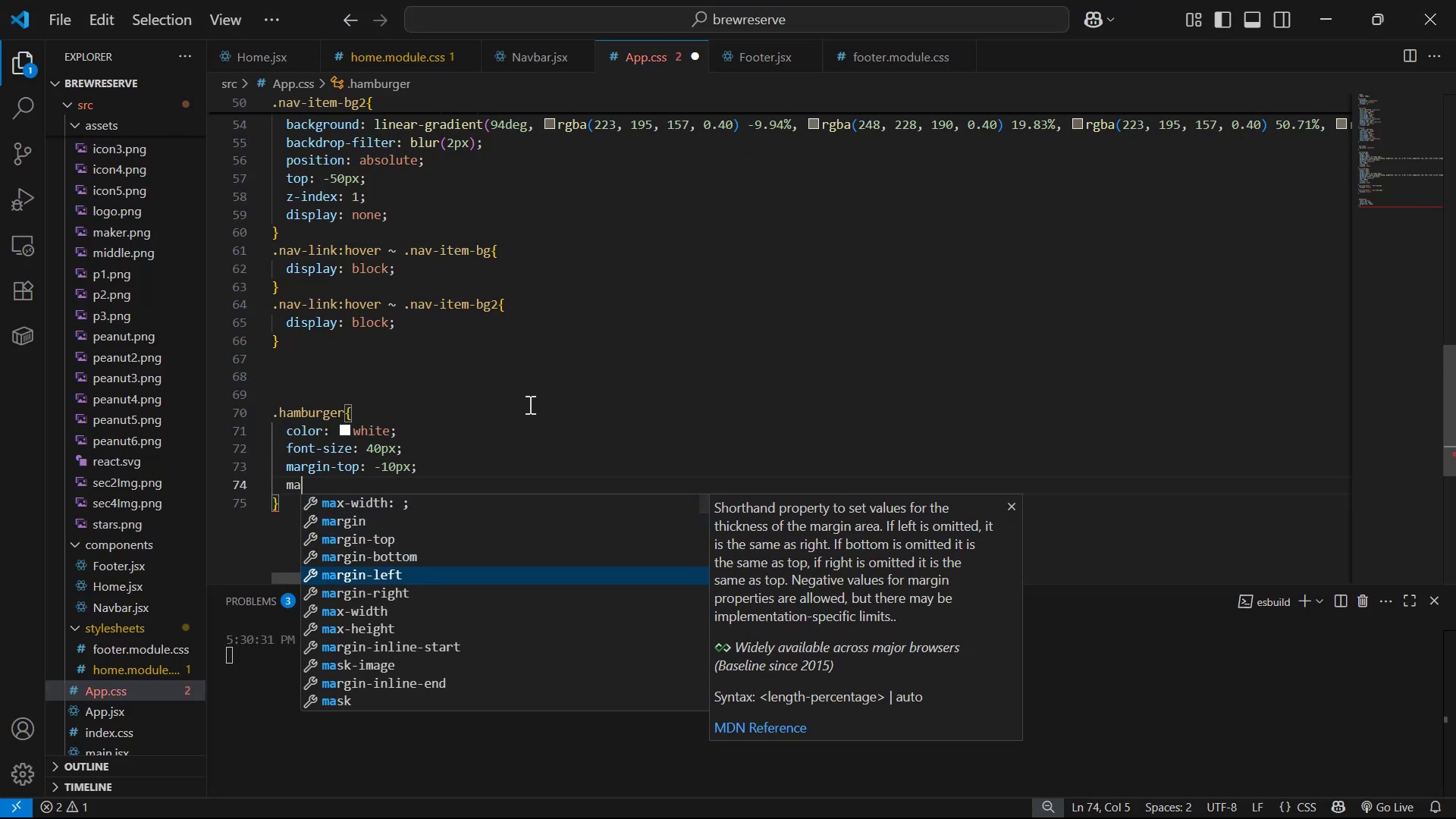 
key(Enter)
 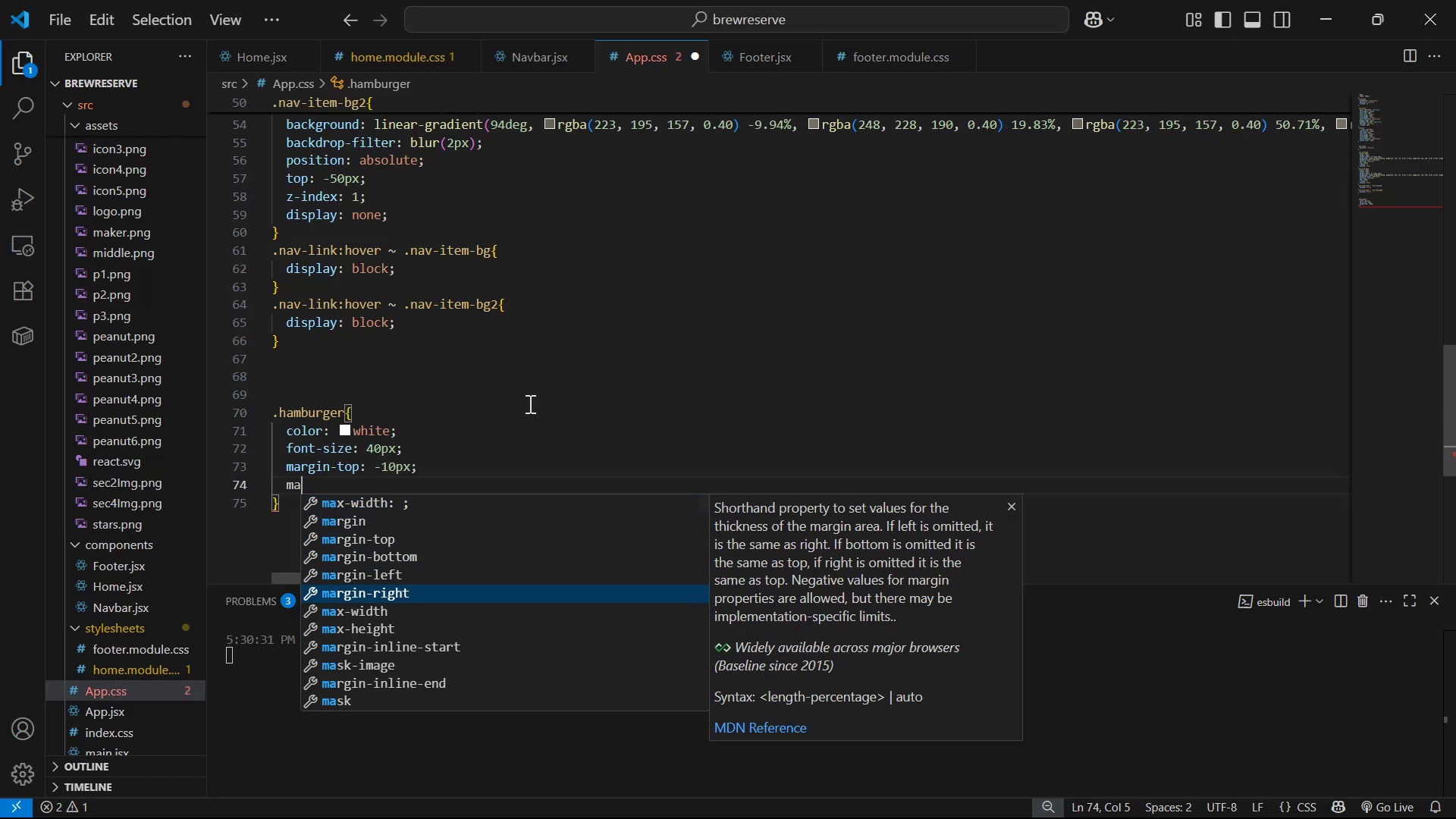 
type(10px)
 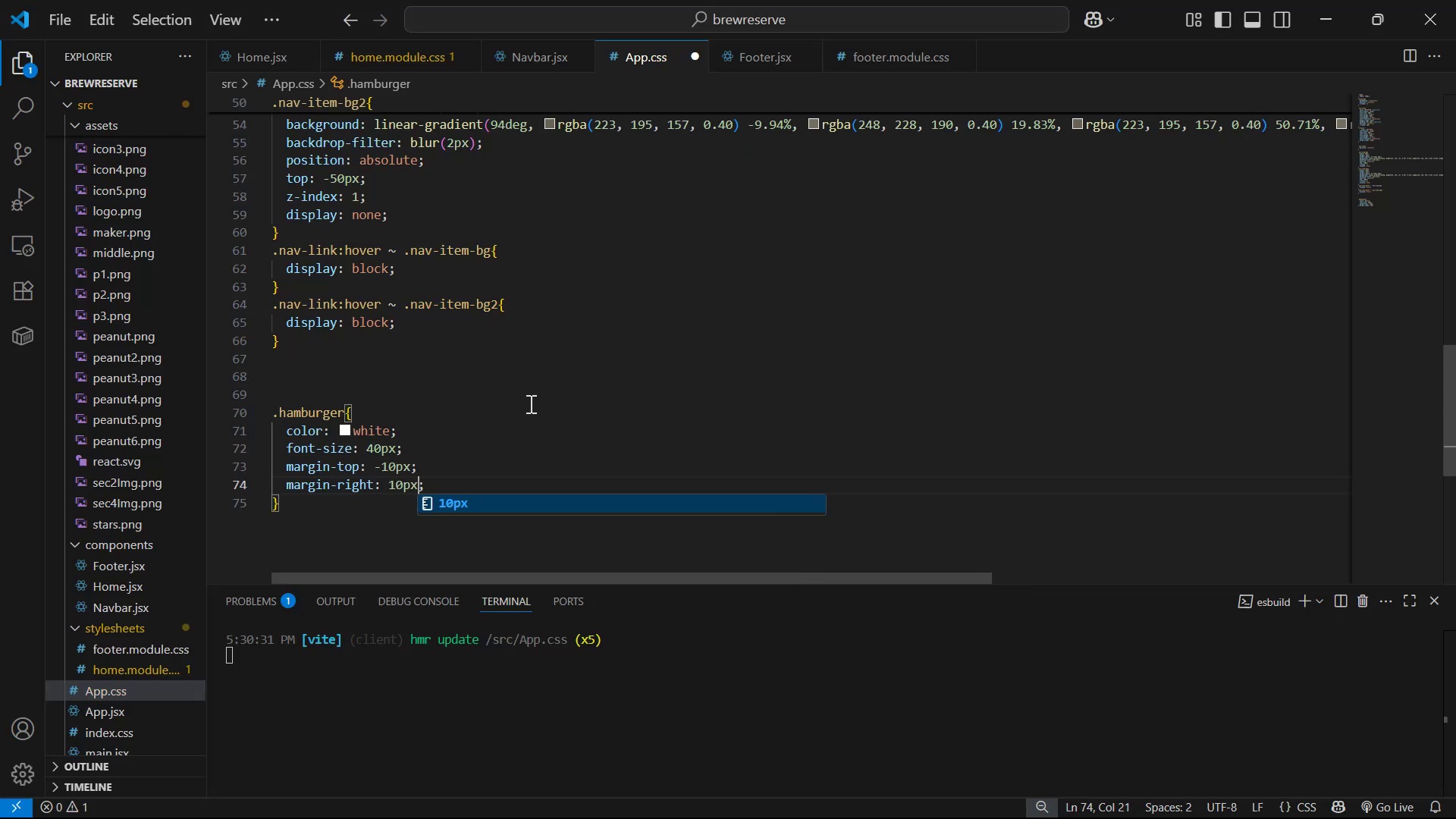 
key(Control+S)
 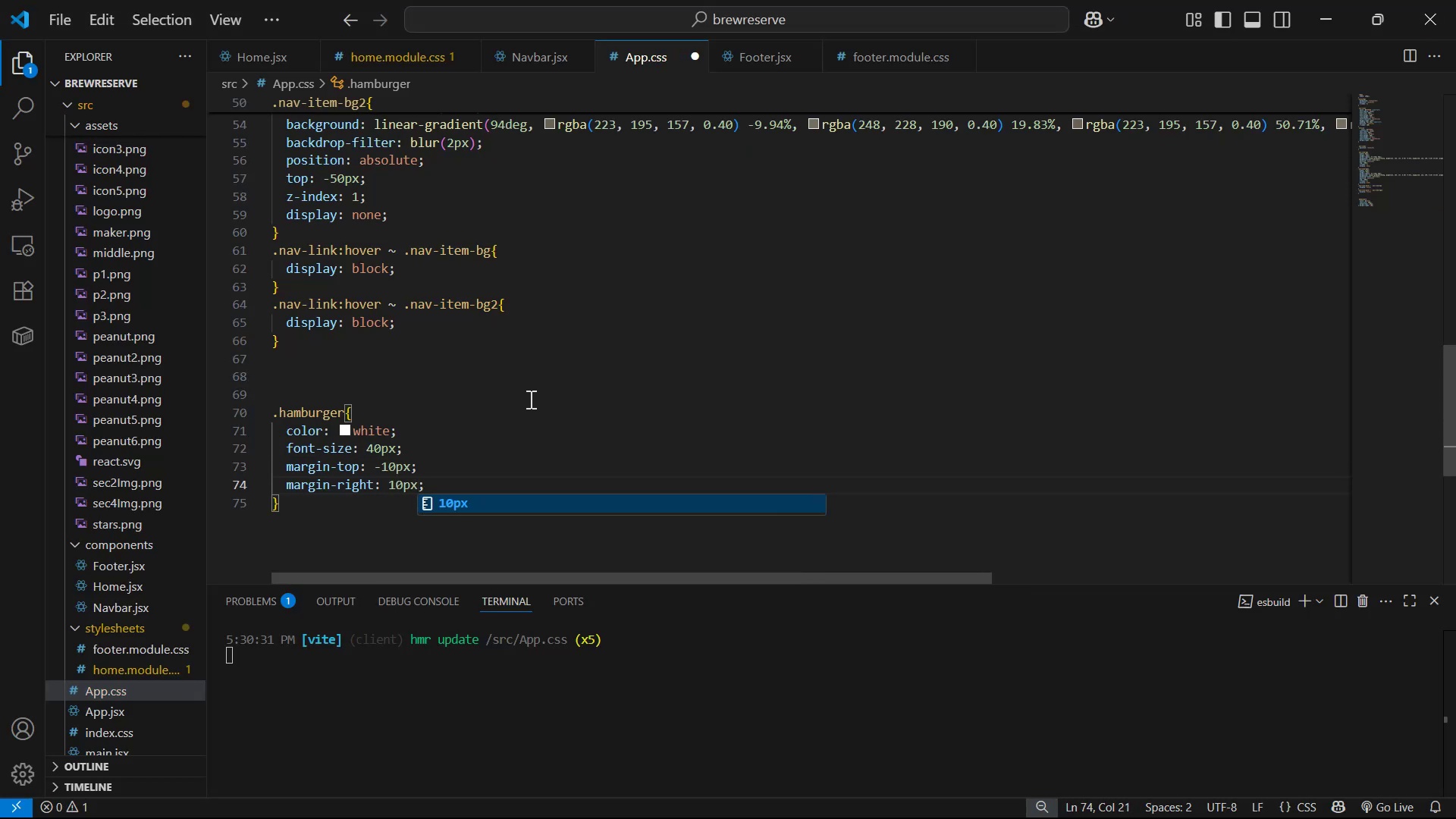 
key(Alt+AltLeft)
 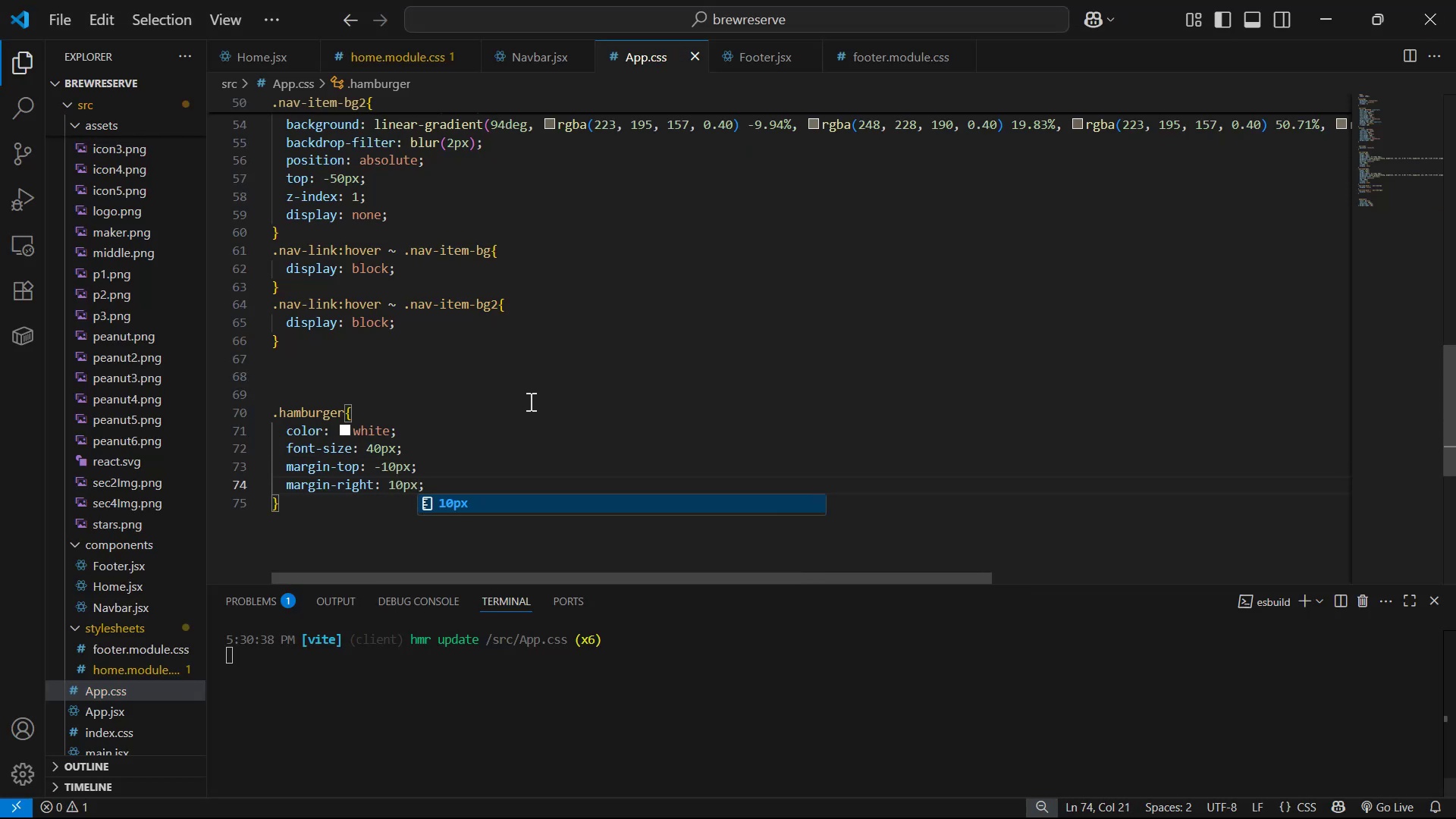 
key(Alt+Tab)
 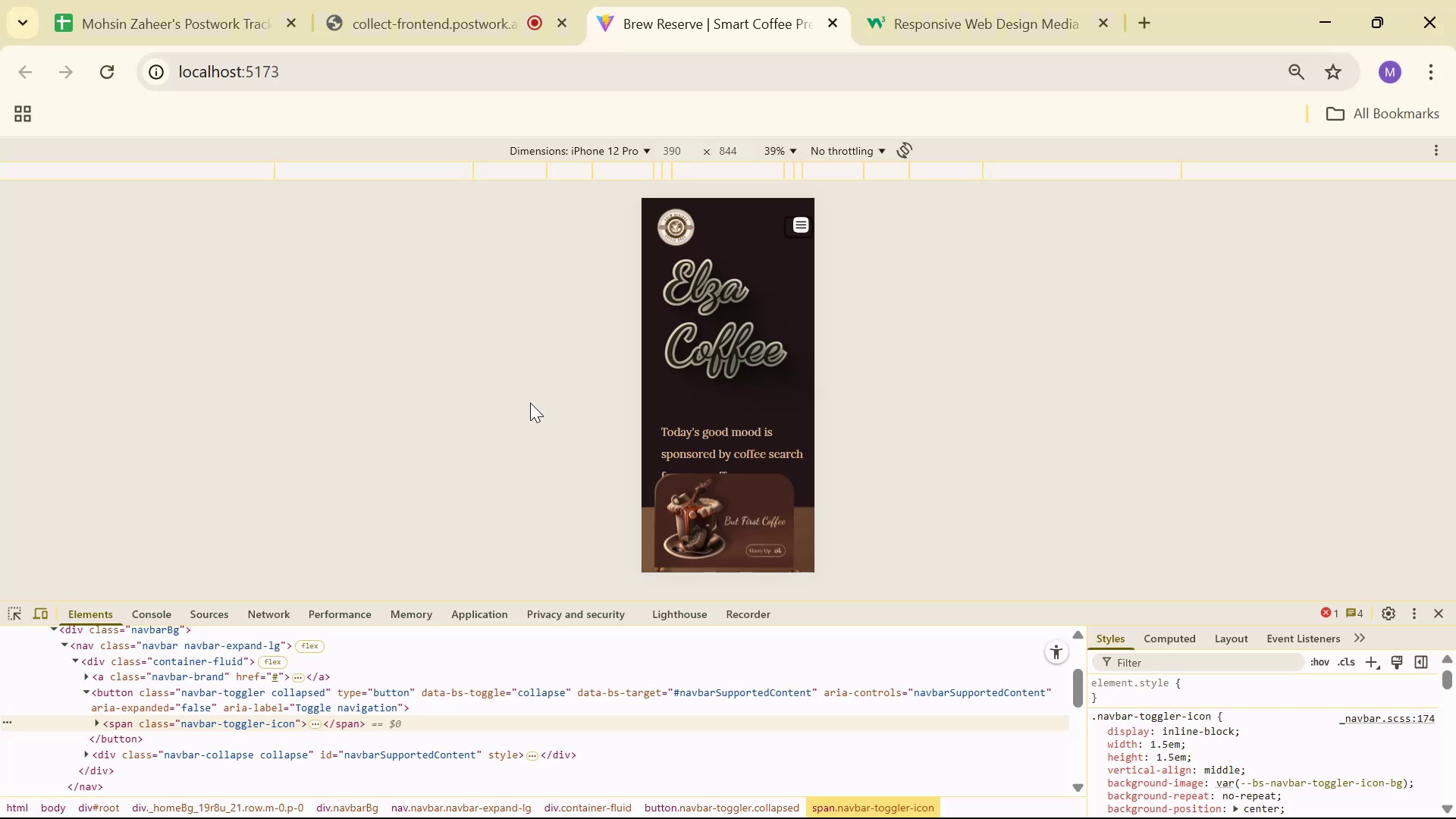 
key(Alt+AltLeft)
 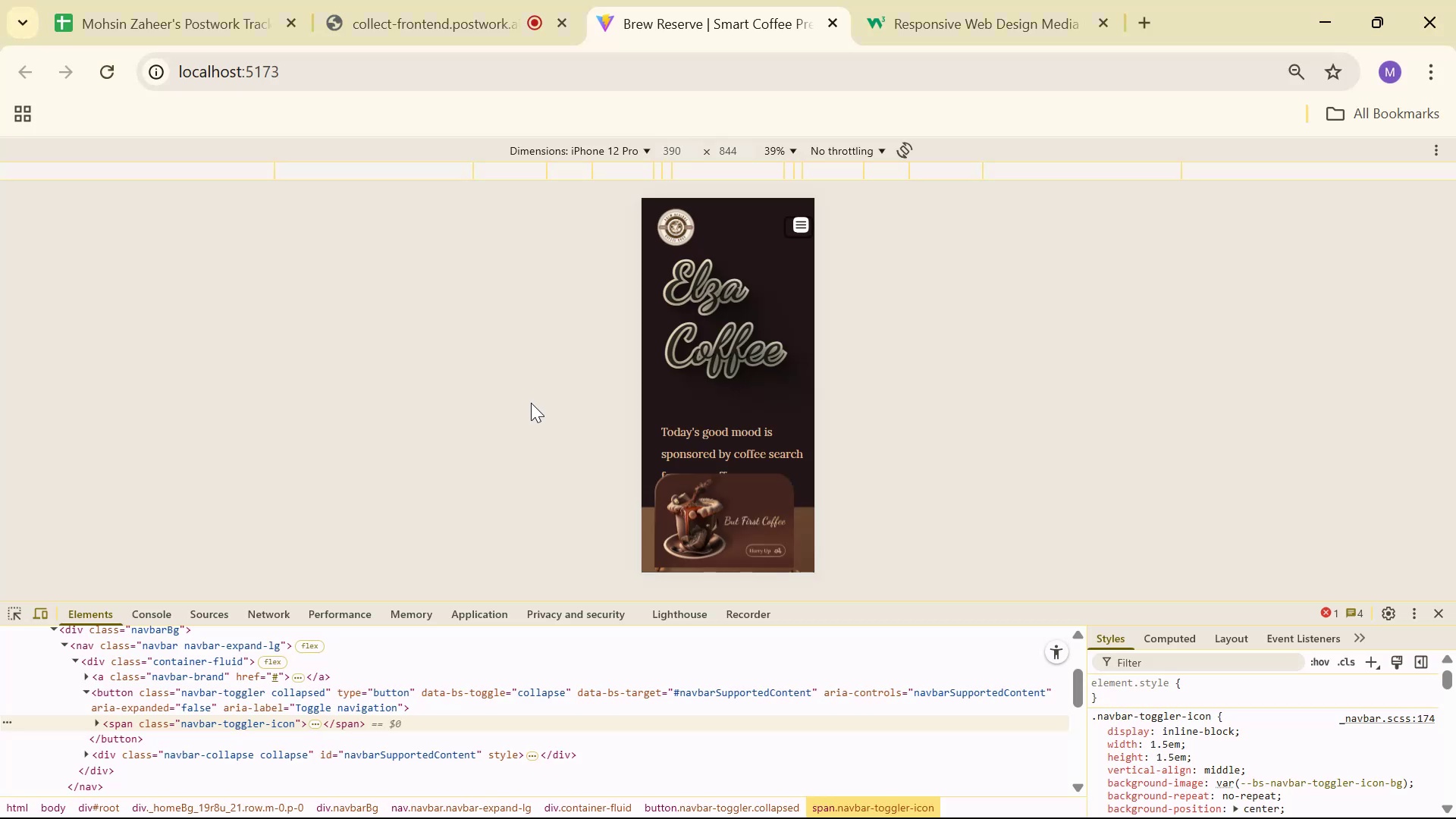 
key(Alt+Tab)
 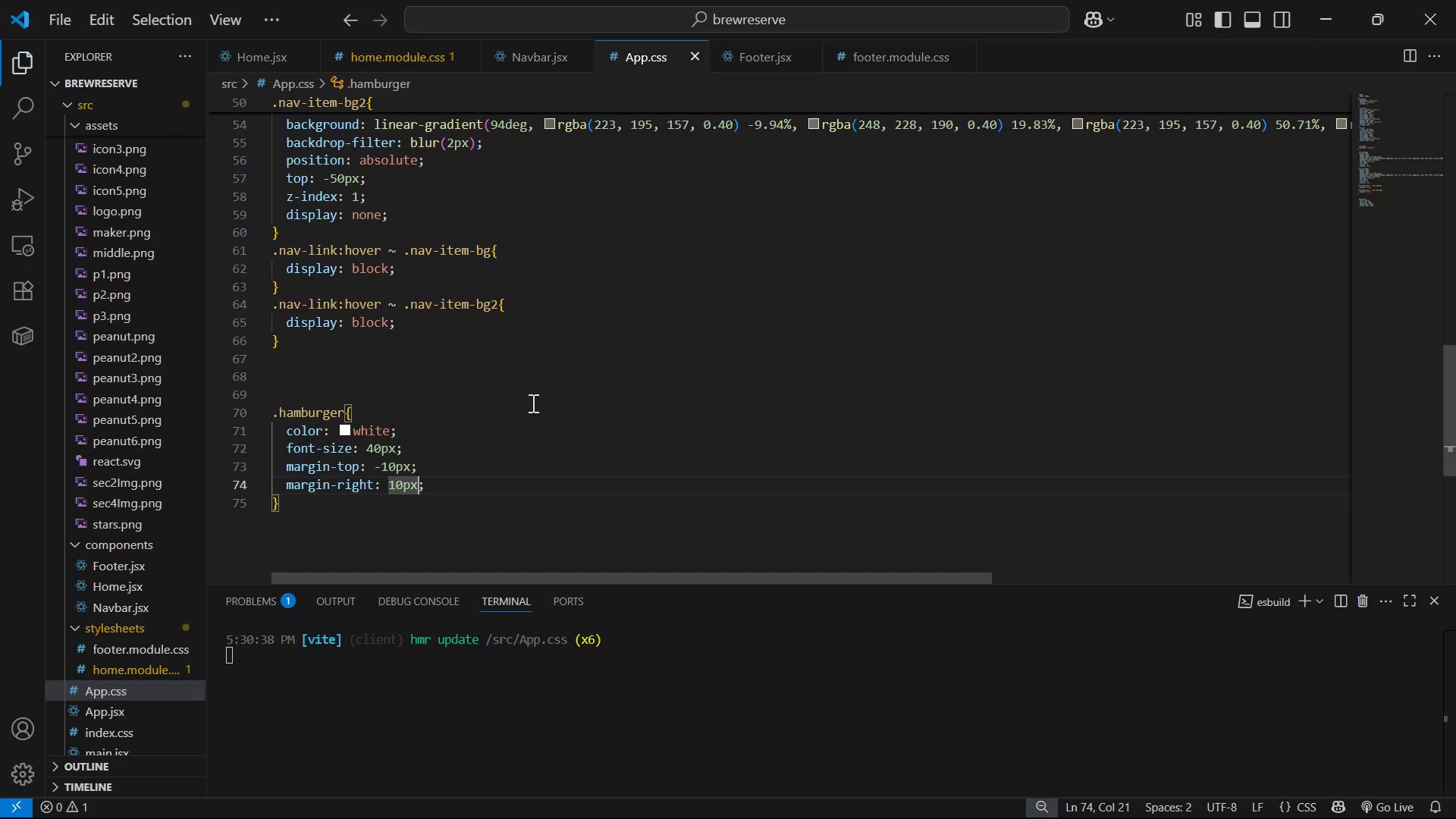 
key(ArrowRight)
 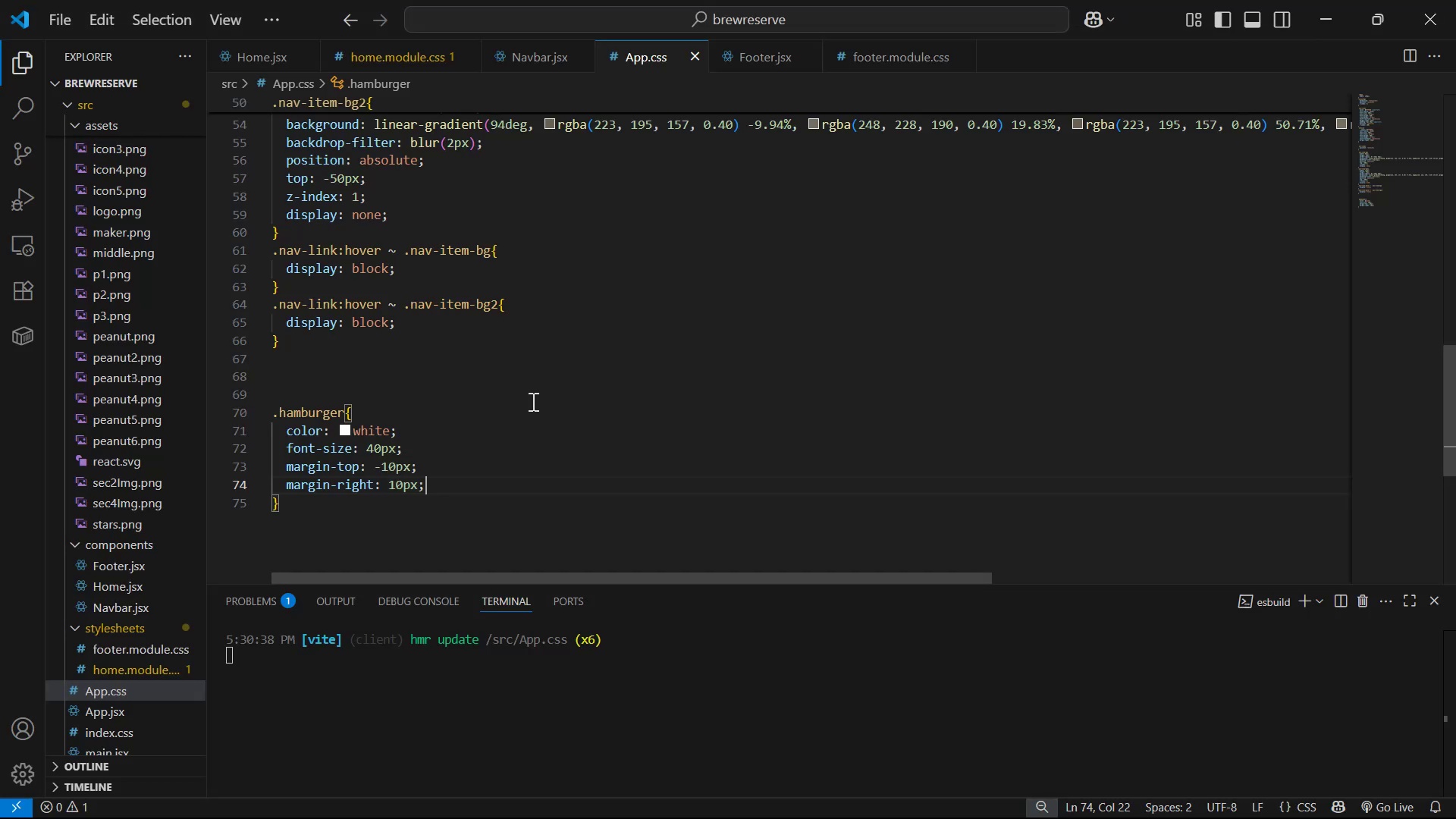 
hold_key(key=Backspace, duration=0.99)
 